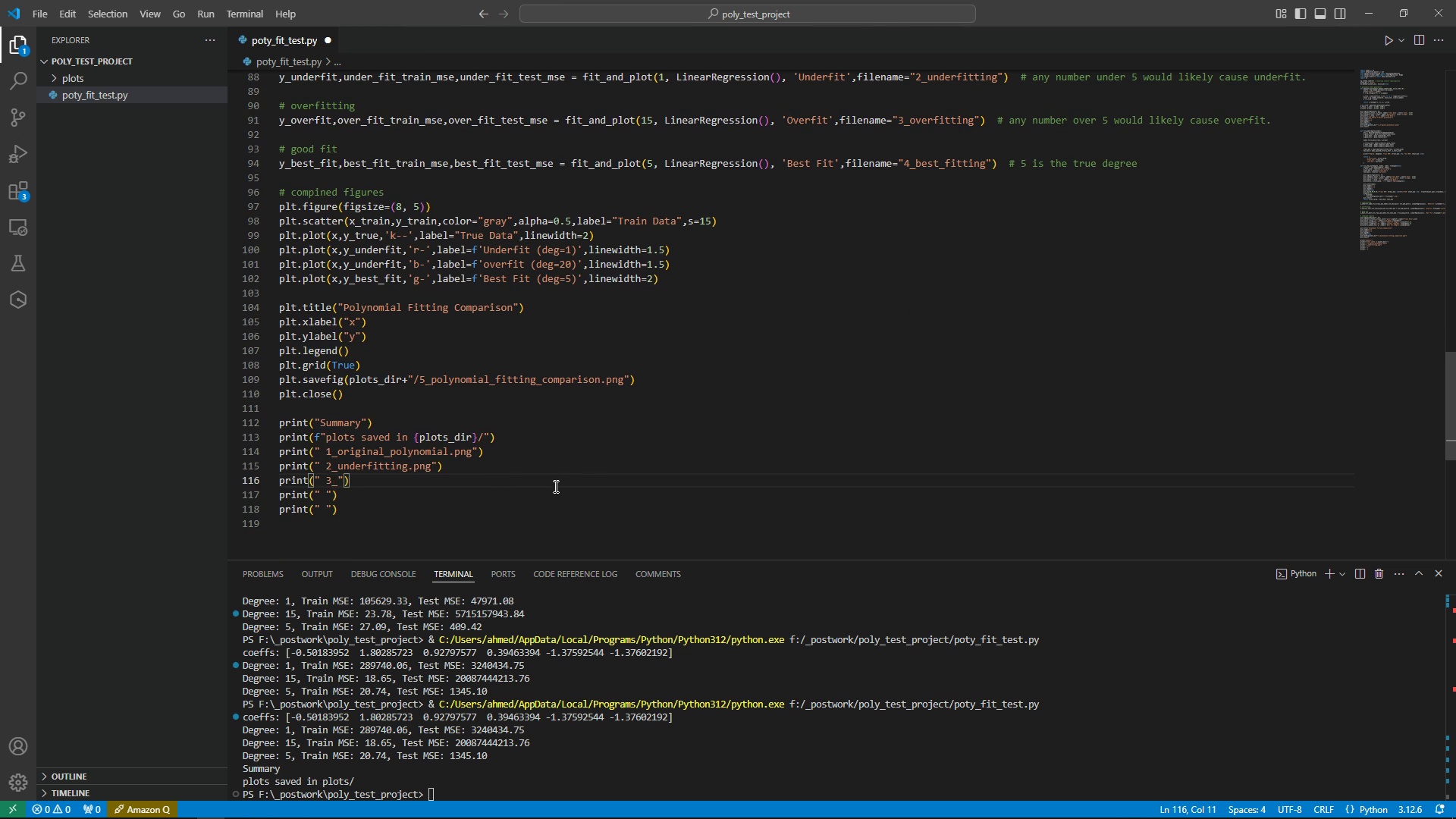 
scroll: coordinate [595, 463], scroll_direction: up, amount: 4.0
 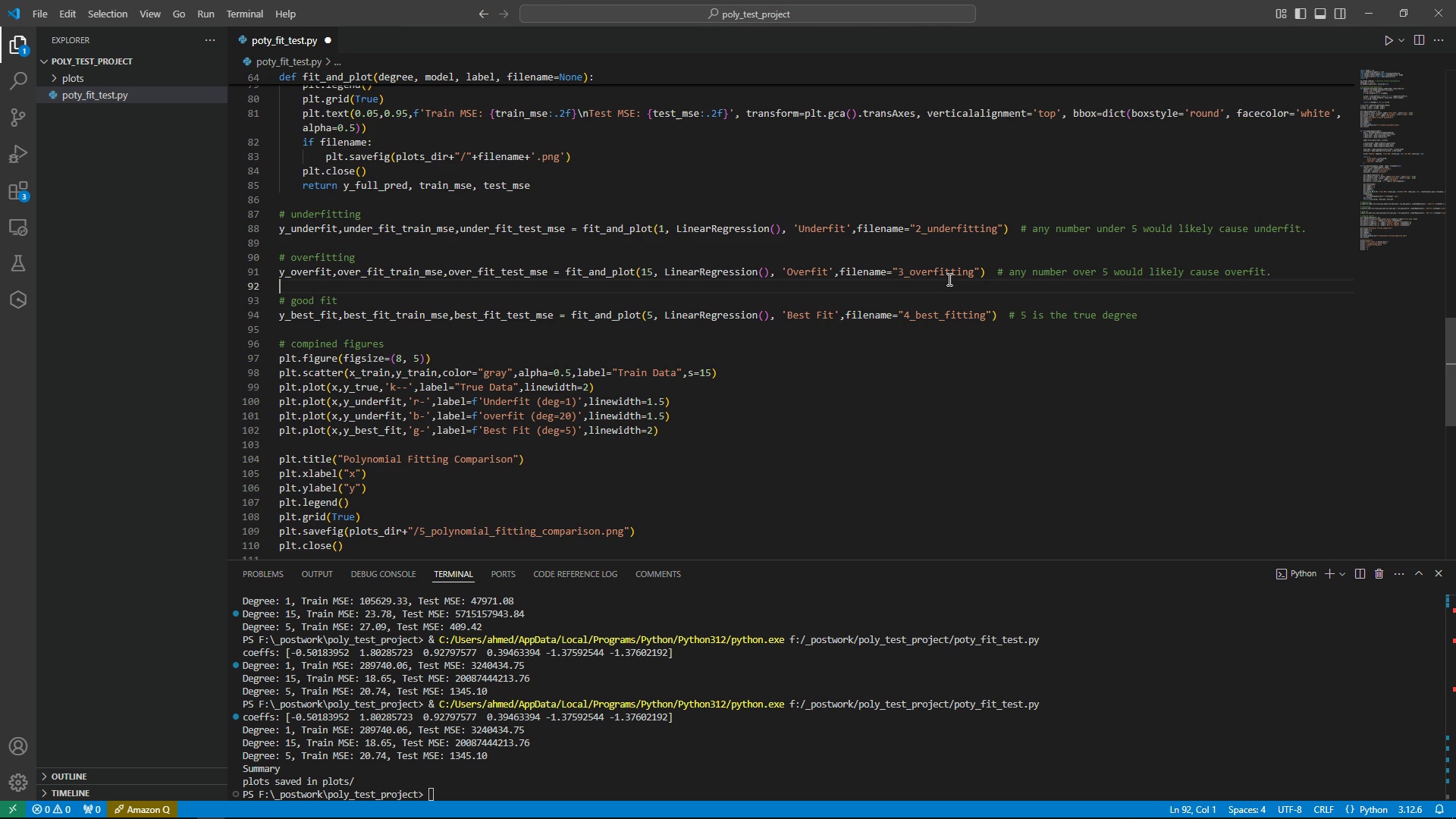 
double_click([948, 279])
 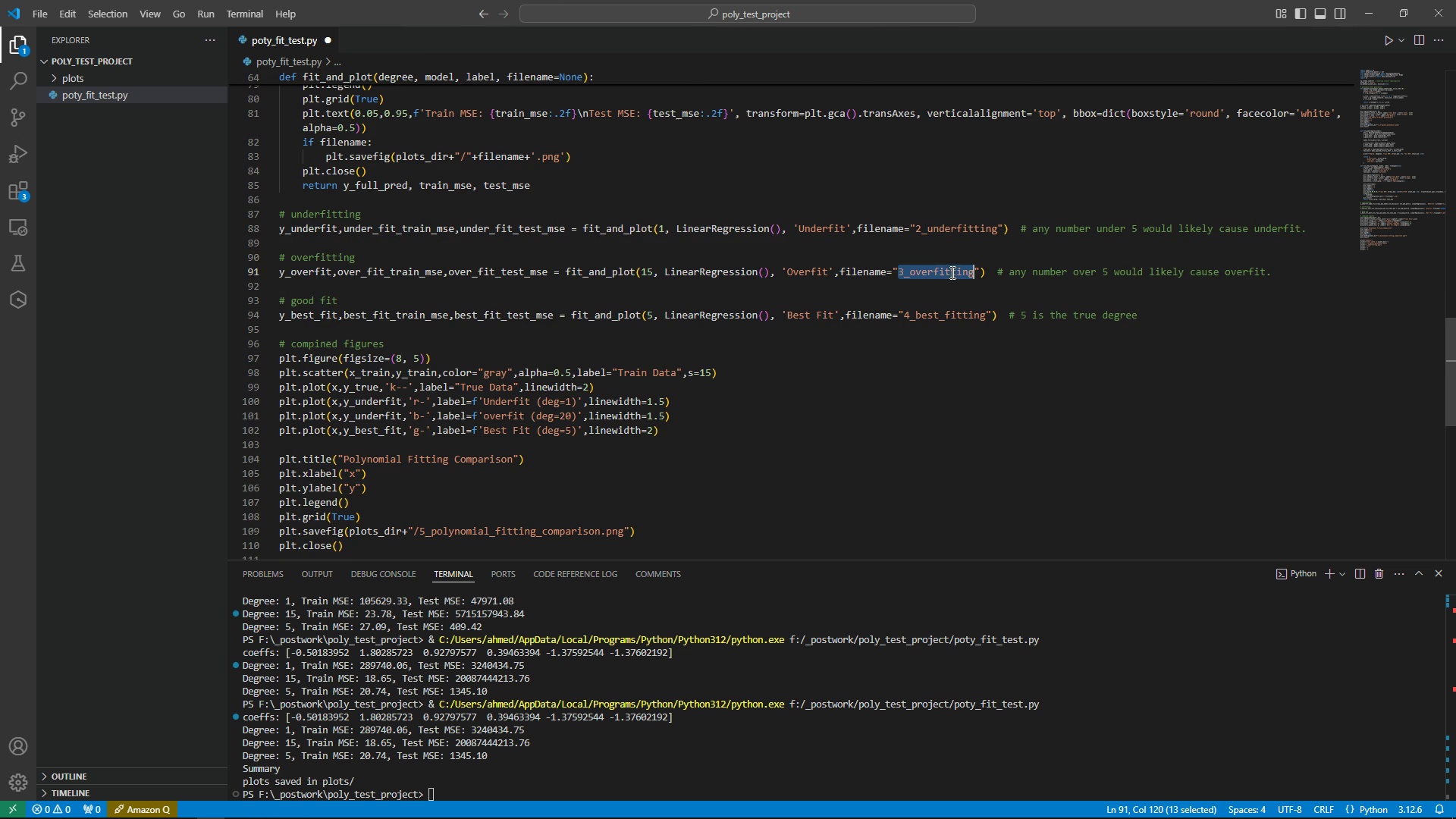 
triple_click([951, 272])
 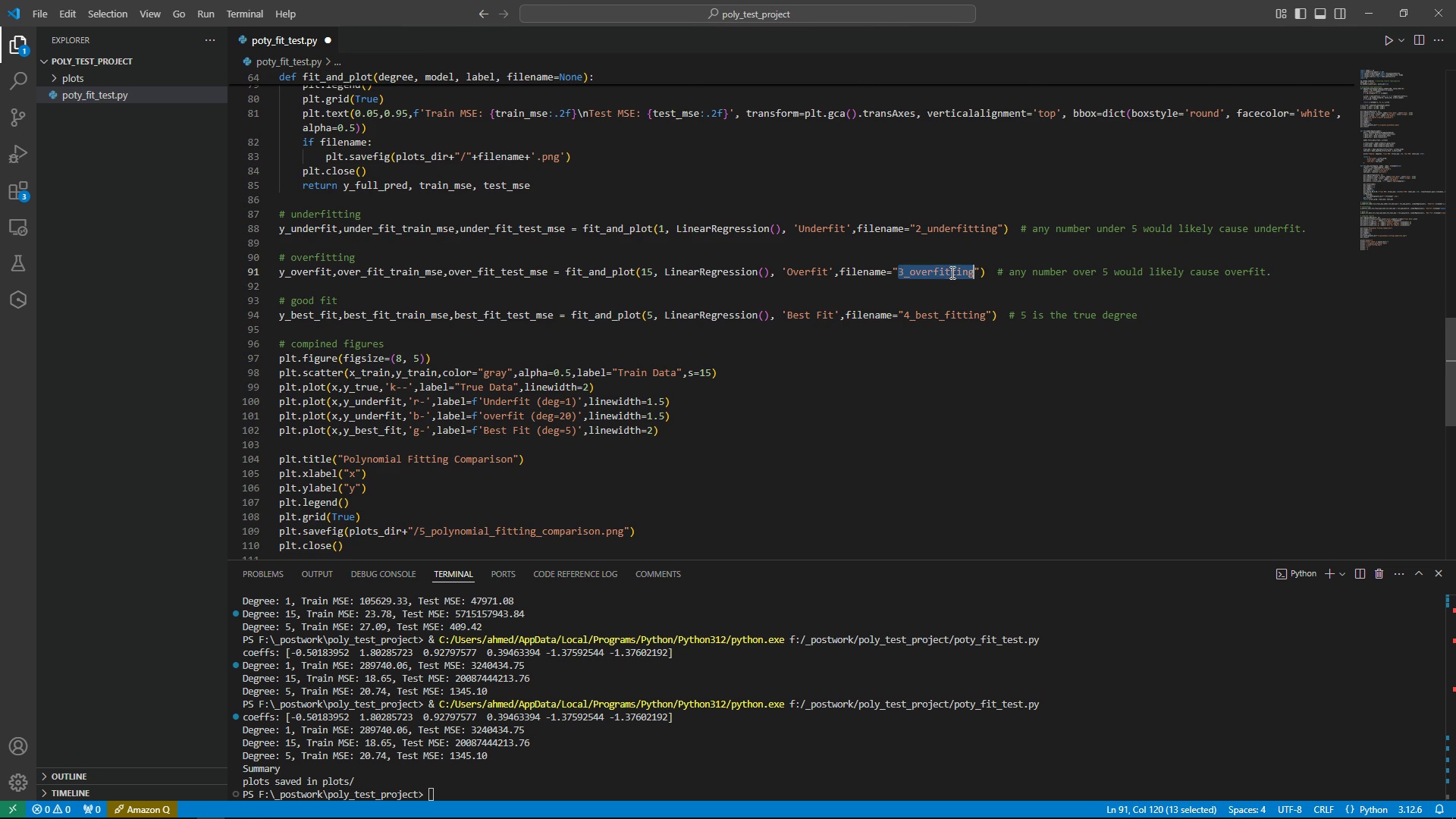 
triple_click([951, 272])
 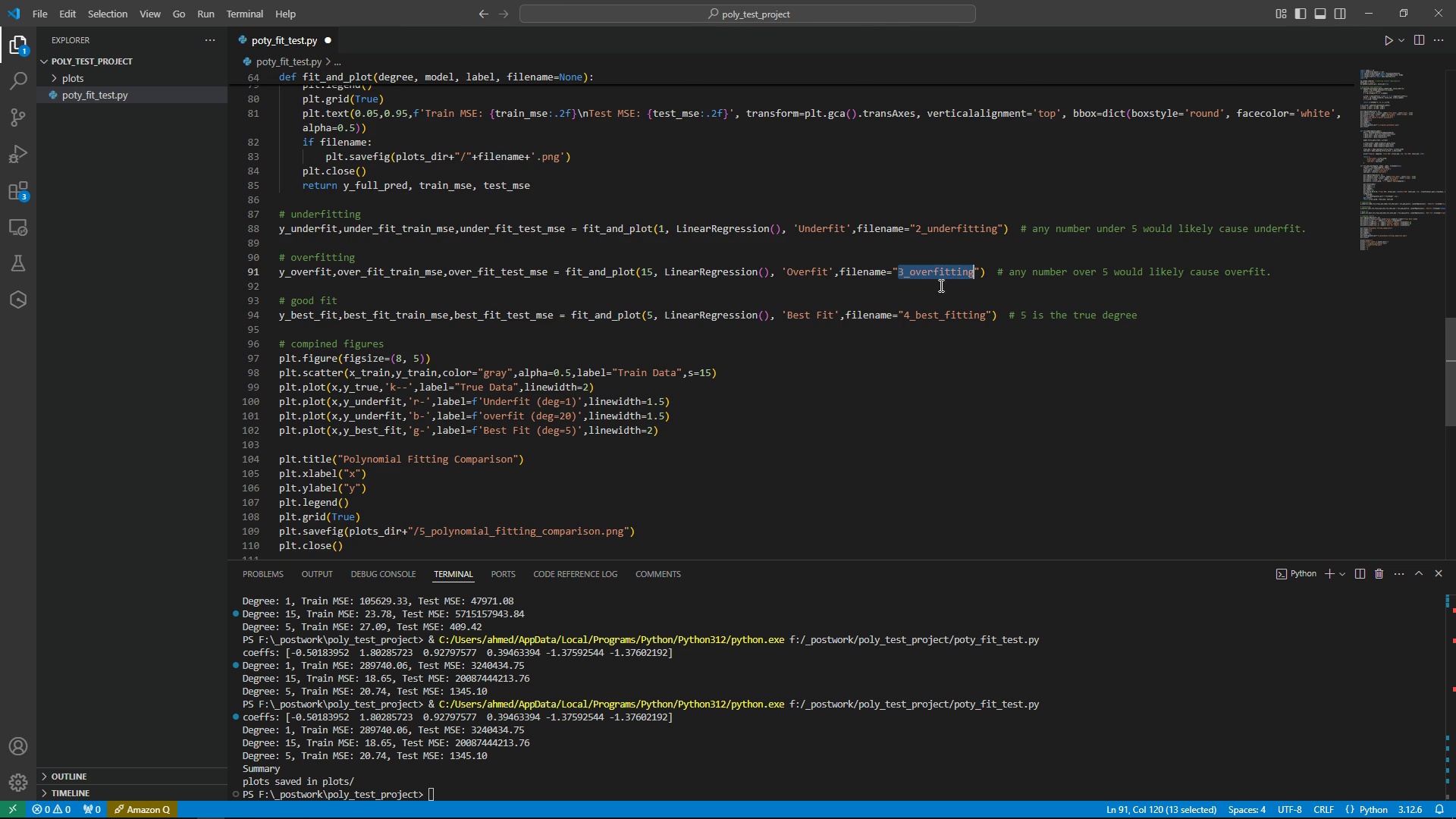 
key(Control+C)
 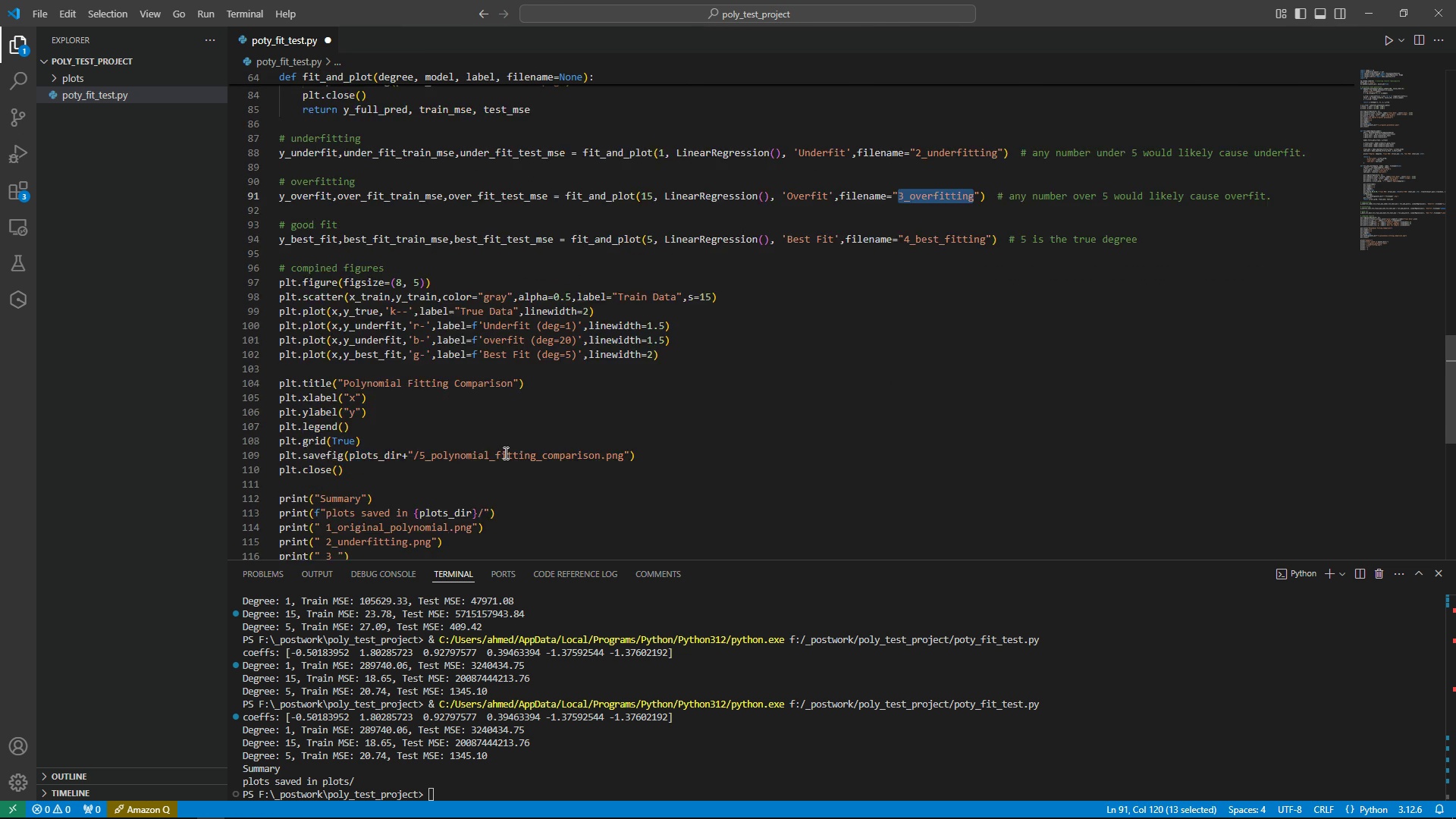 
scroll: coordinate [507, 454], scroll_direction: down, amount: 4.0
 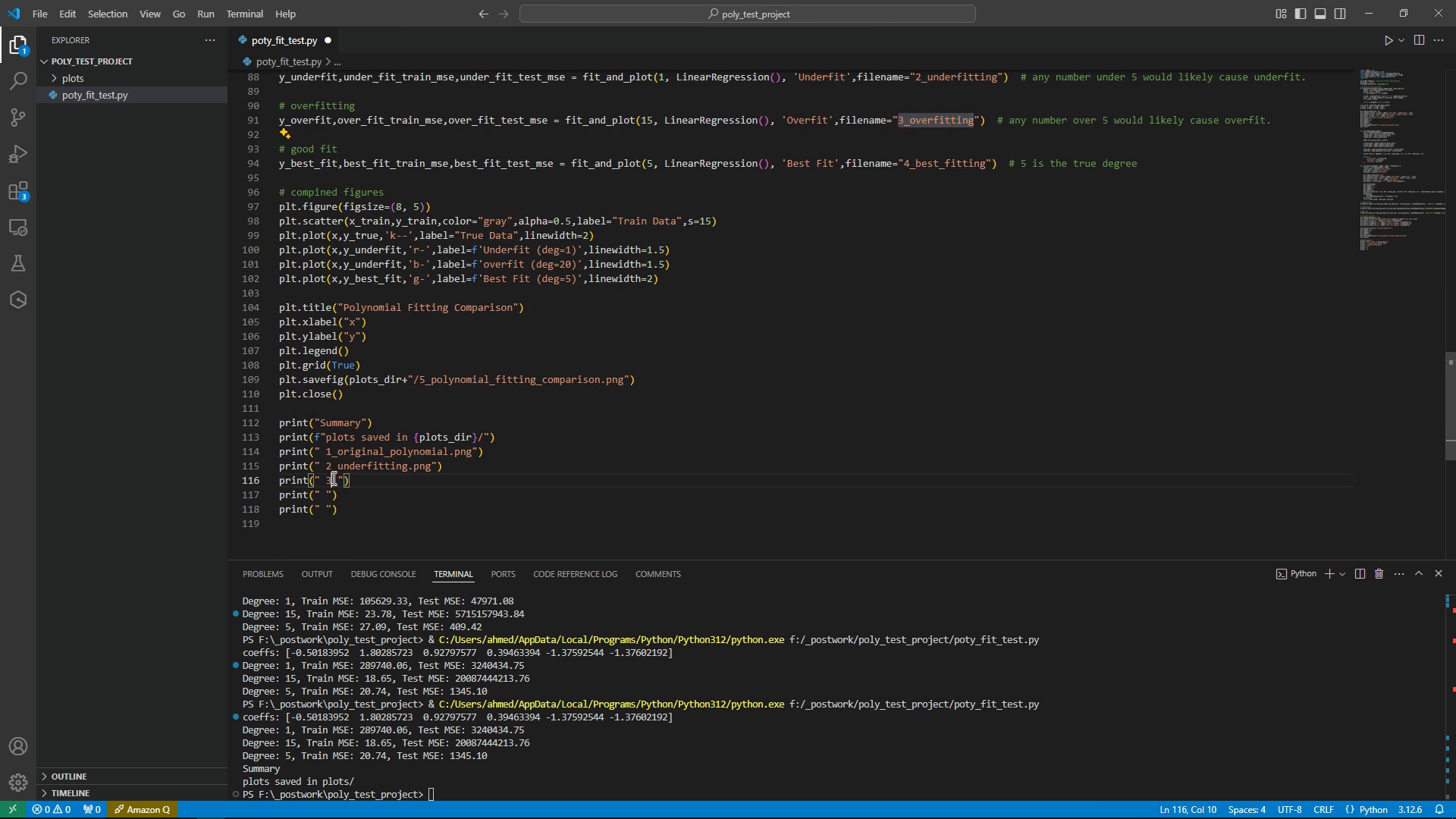 
double_click([332, 478])
 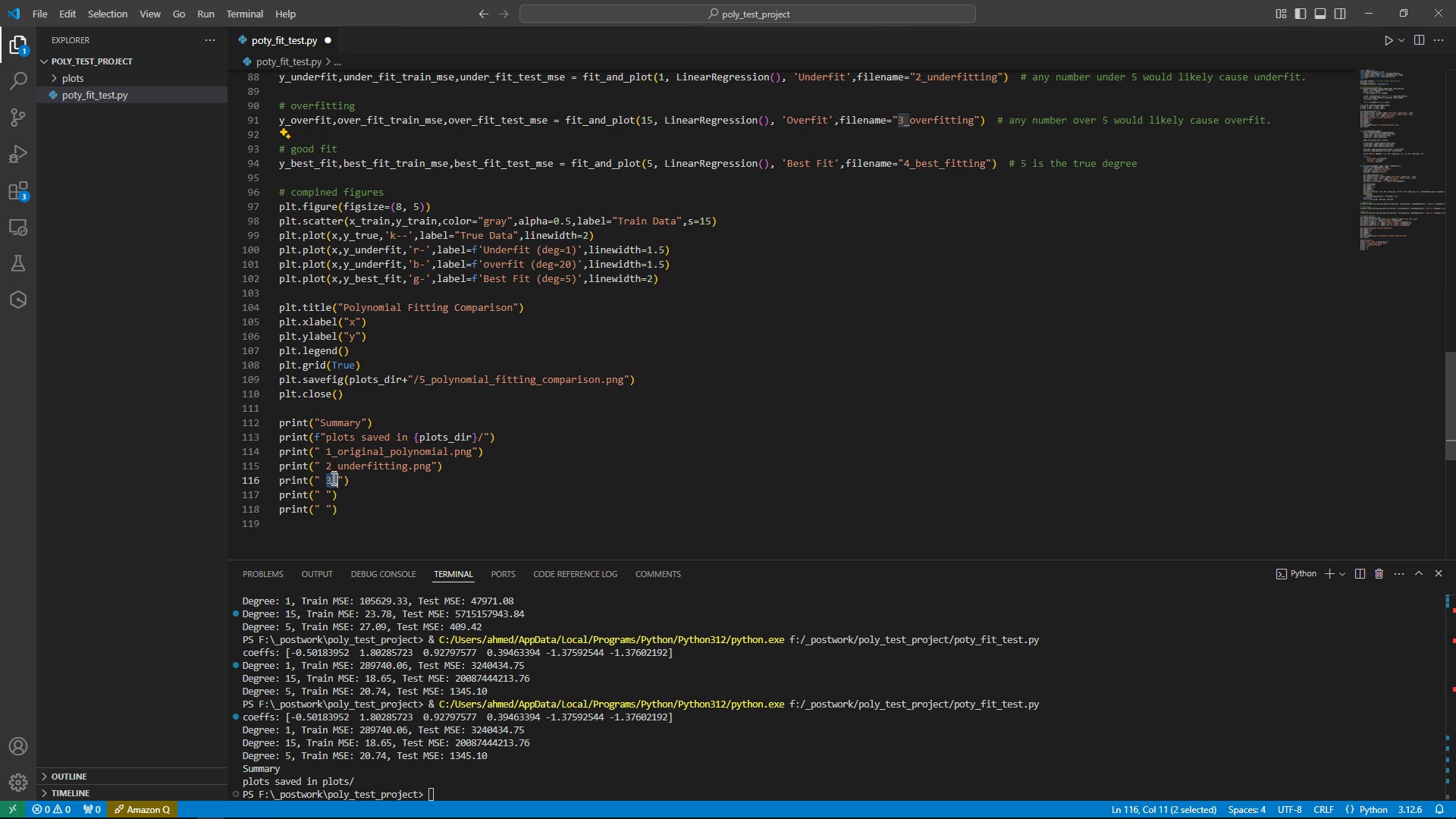 
key(Control+V)
 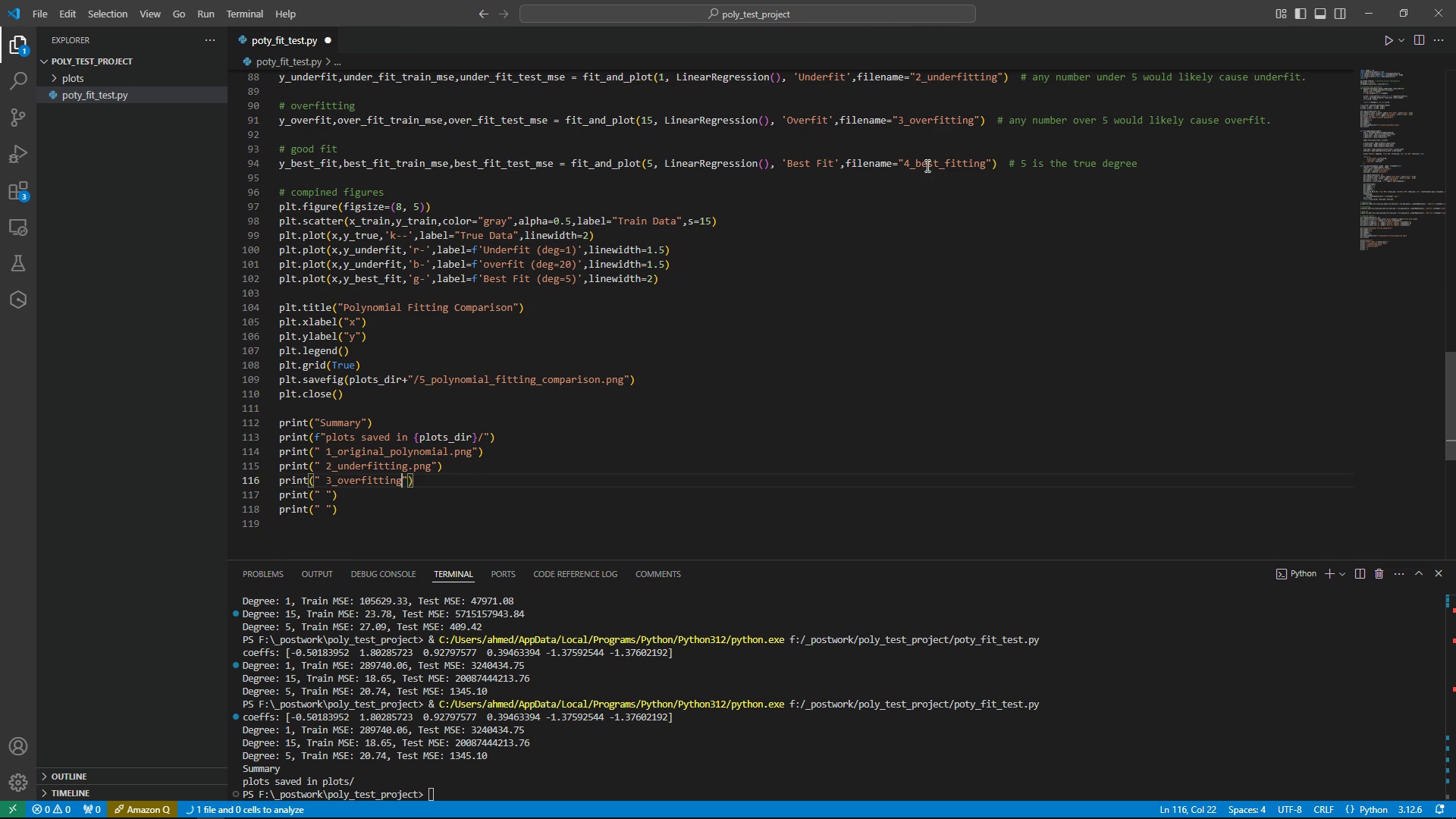 
double_click([926, 165])
 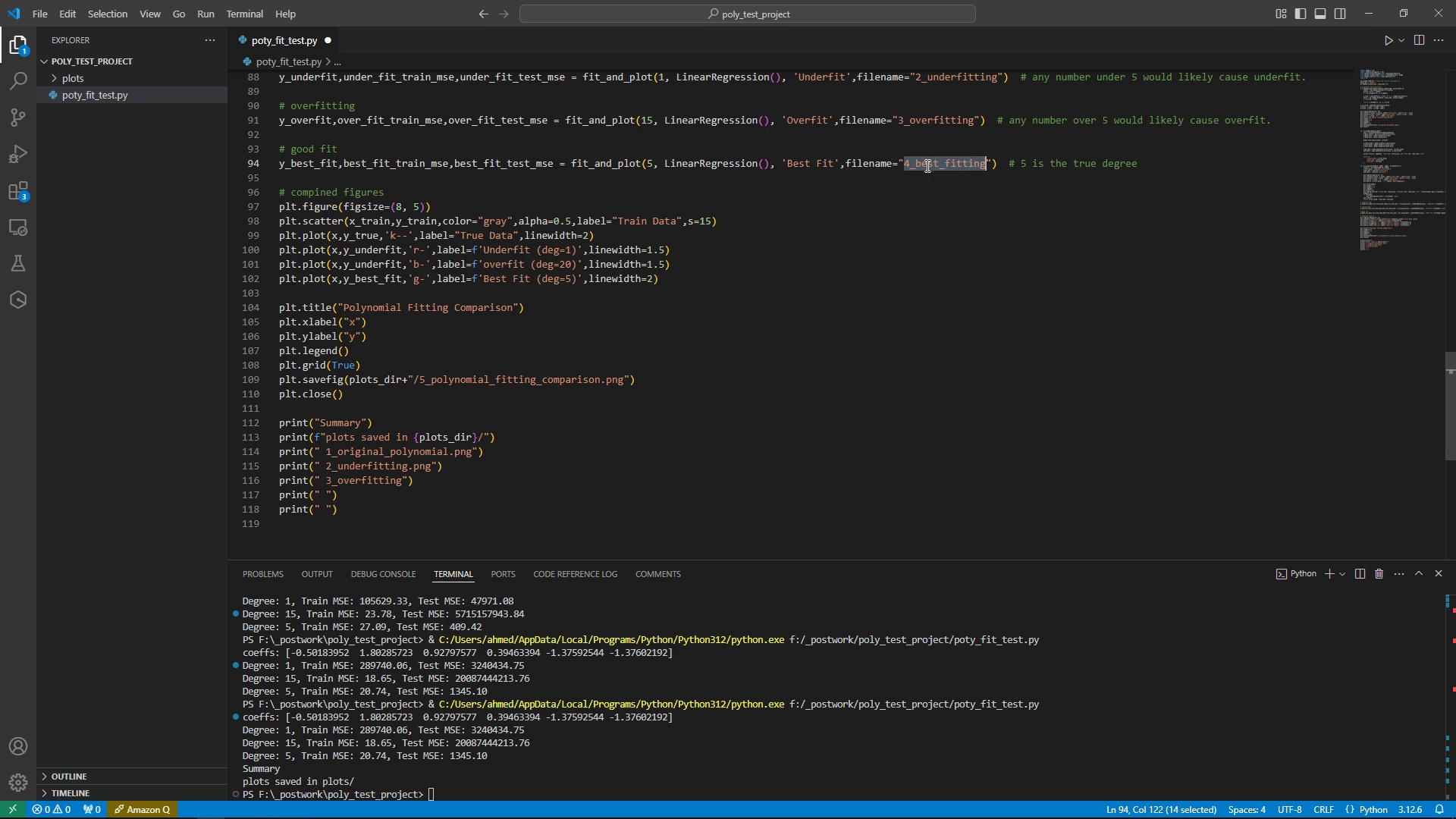 
key(Control+C)
 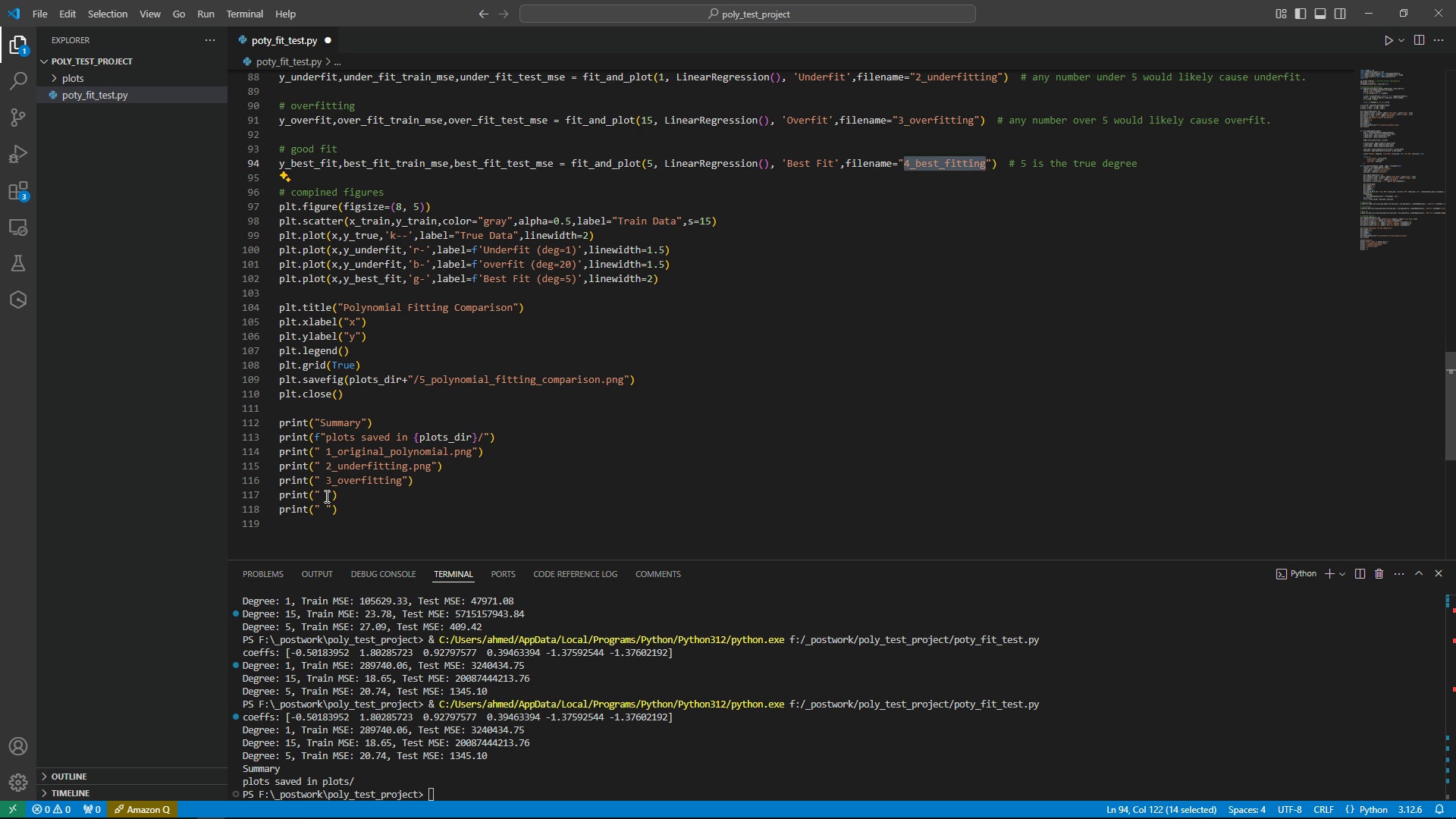 
left_click([325, 496])
 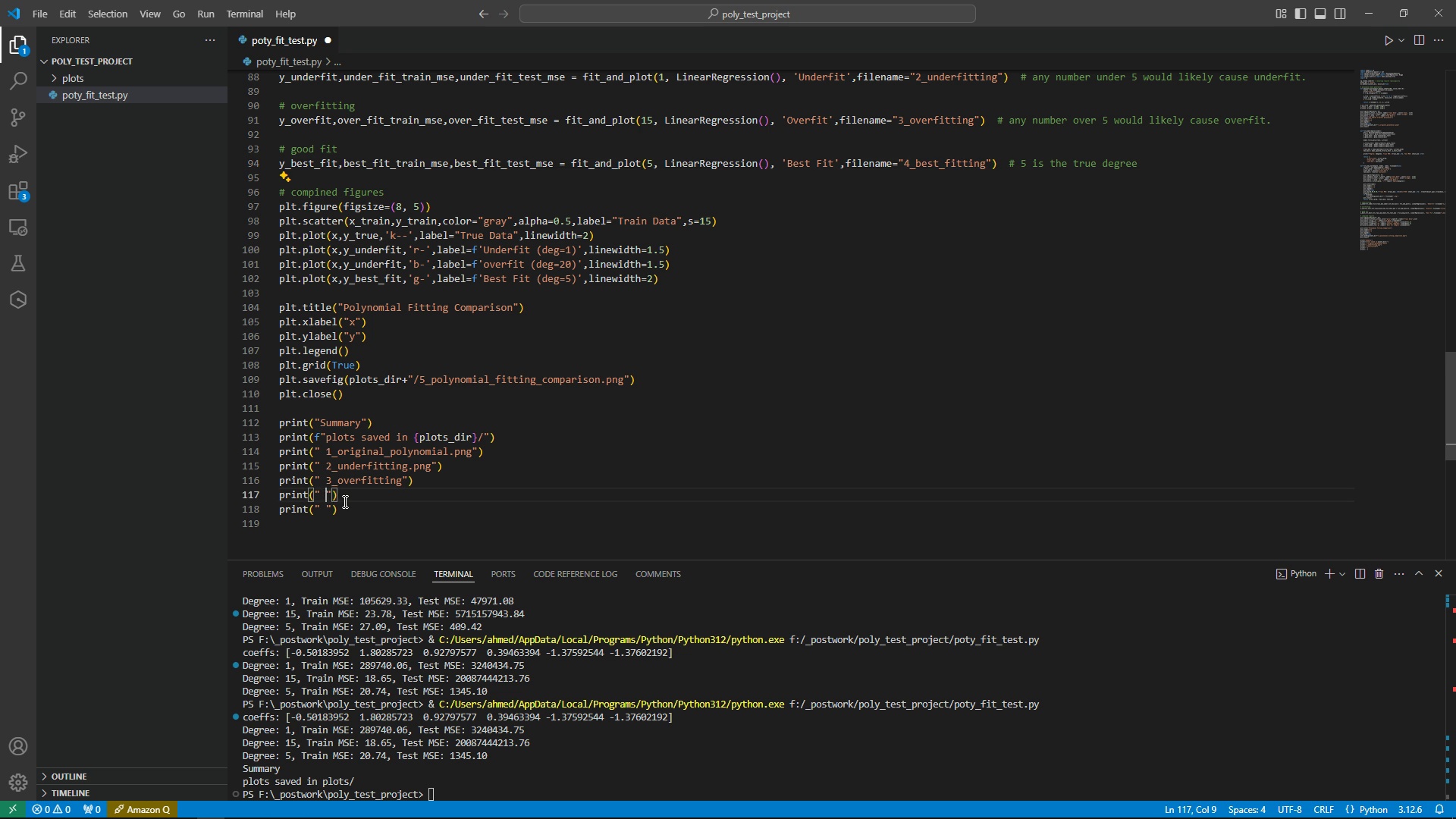 
key(Control+V)
 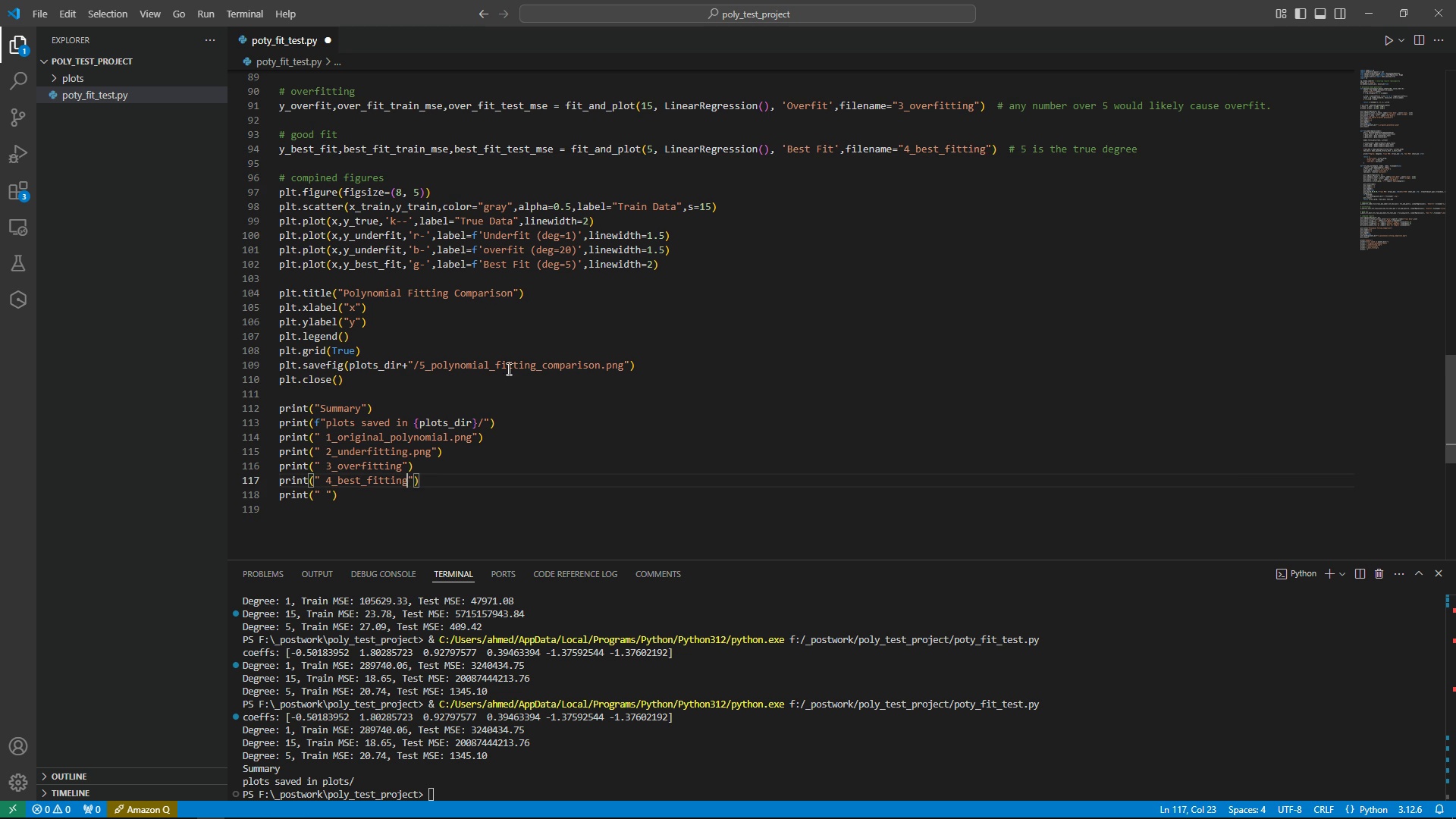 
double_click([494, 360])
 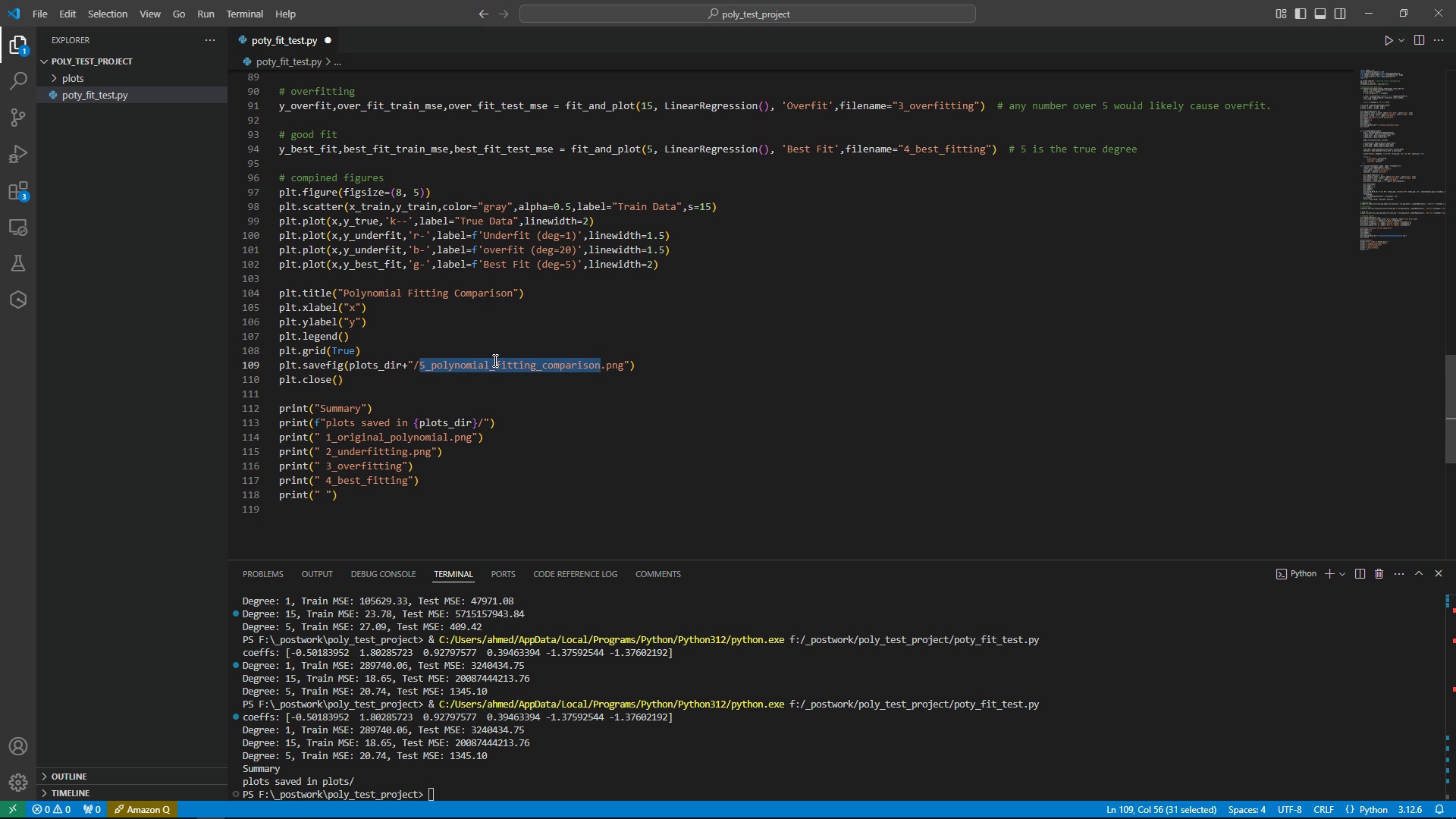 
key(Control+C)
 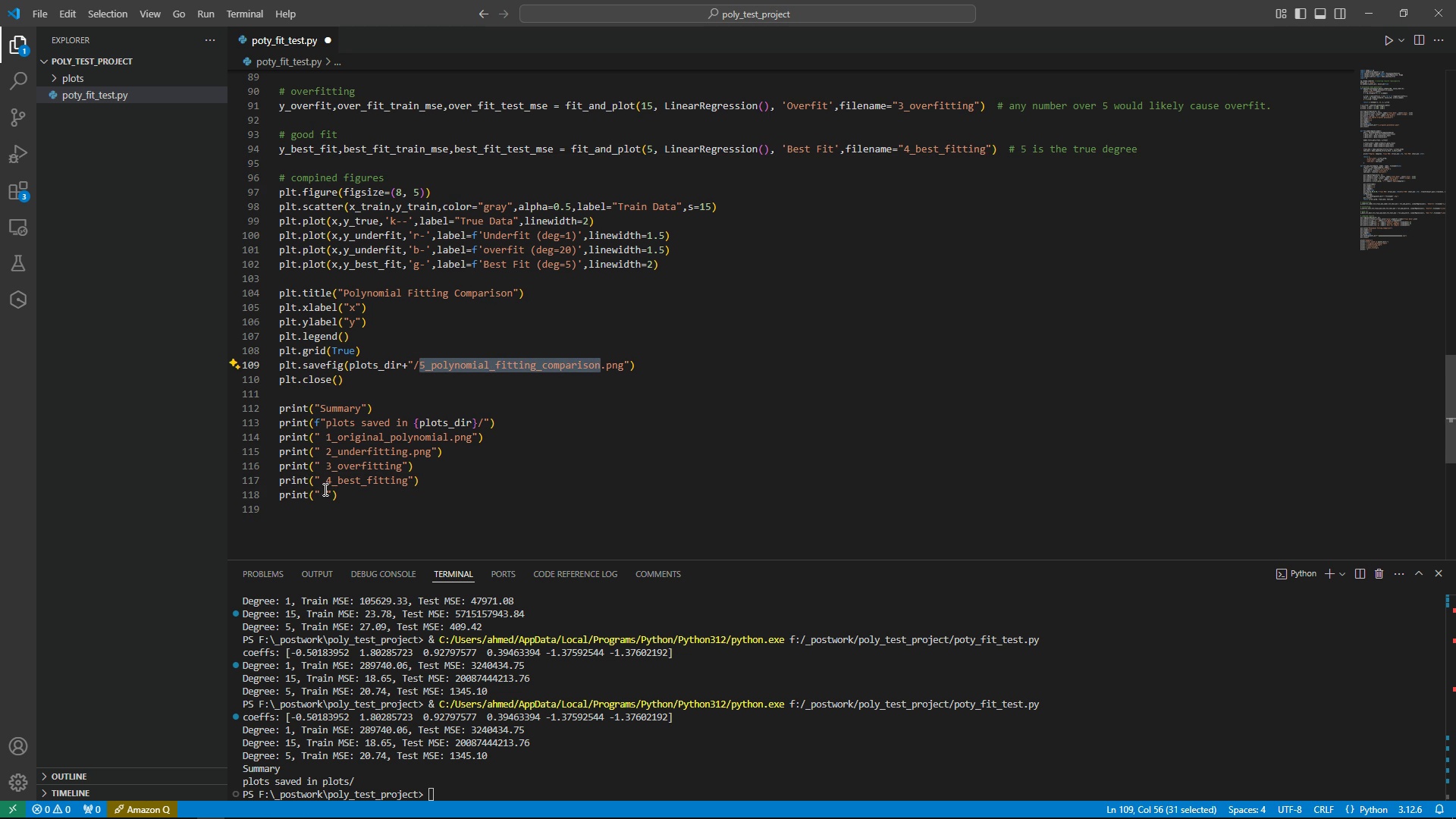 
left_click([327, 489])
 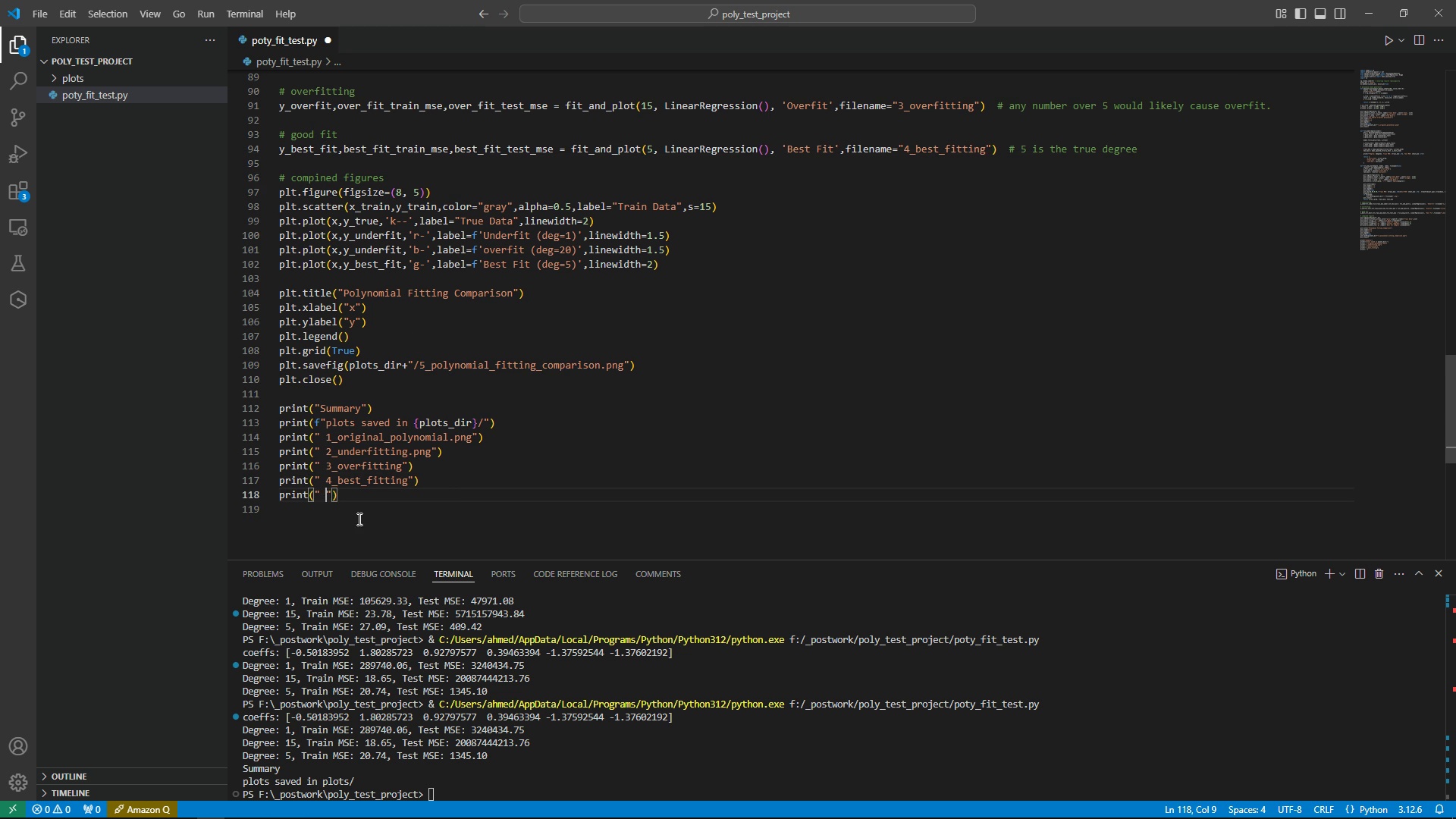 
key(Control+V)
 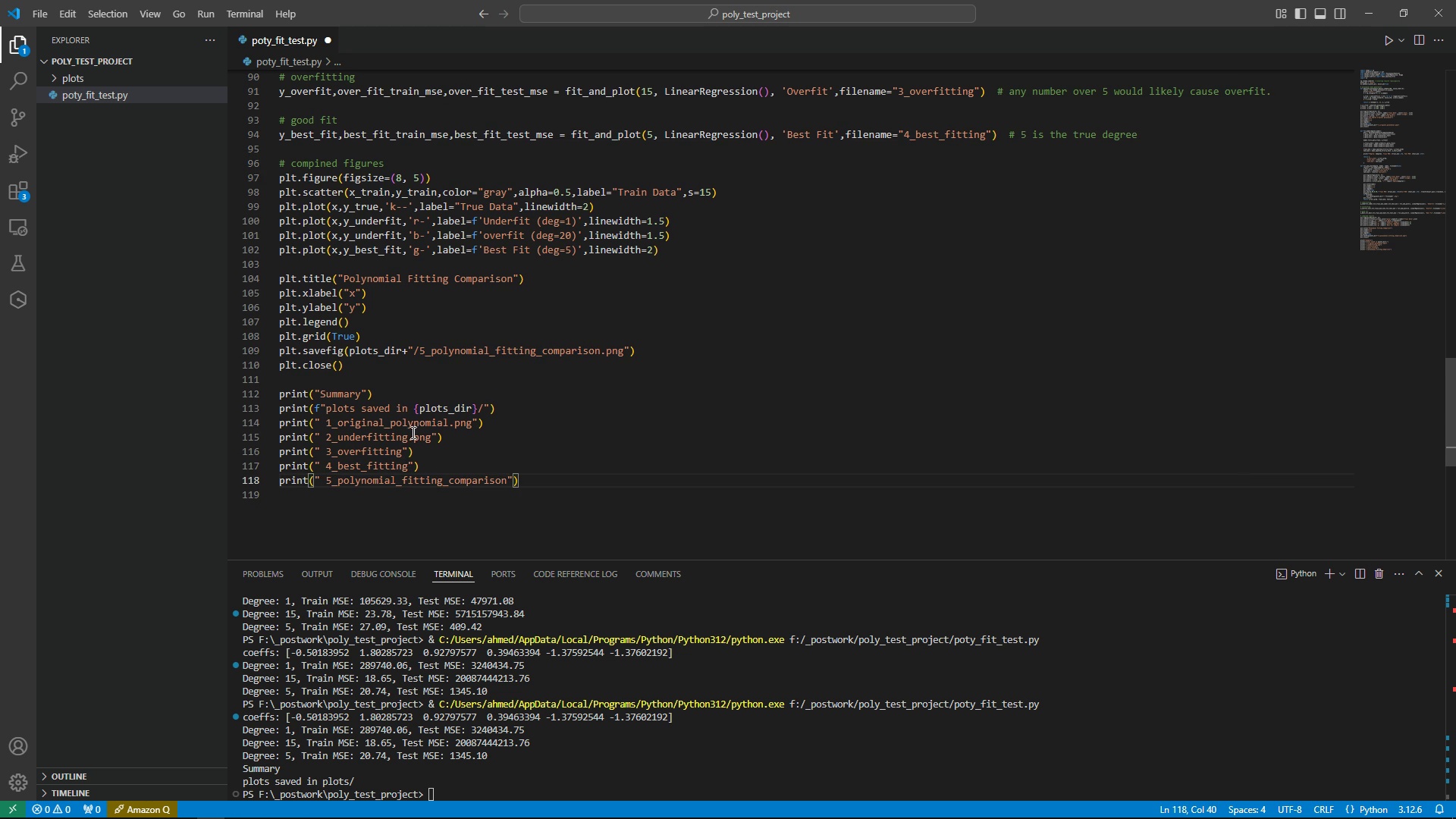 
left_click_drag(start_coordinate=[407, 436], to_coordinate=[428, 441])
 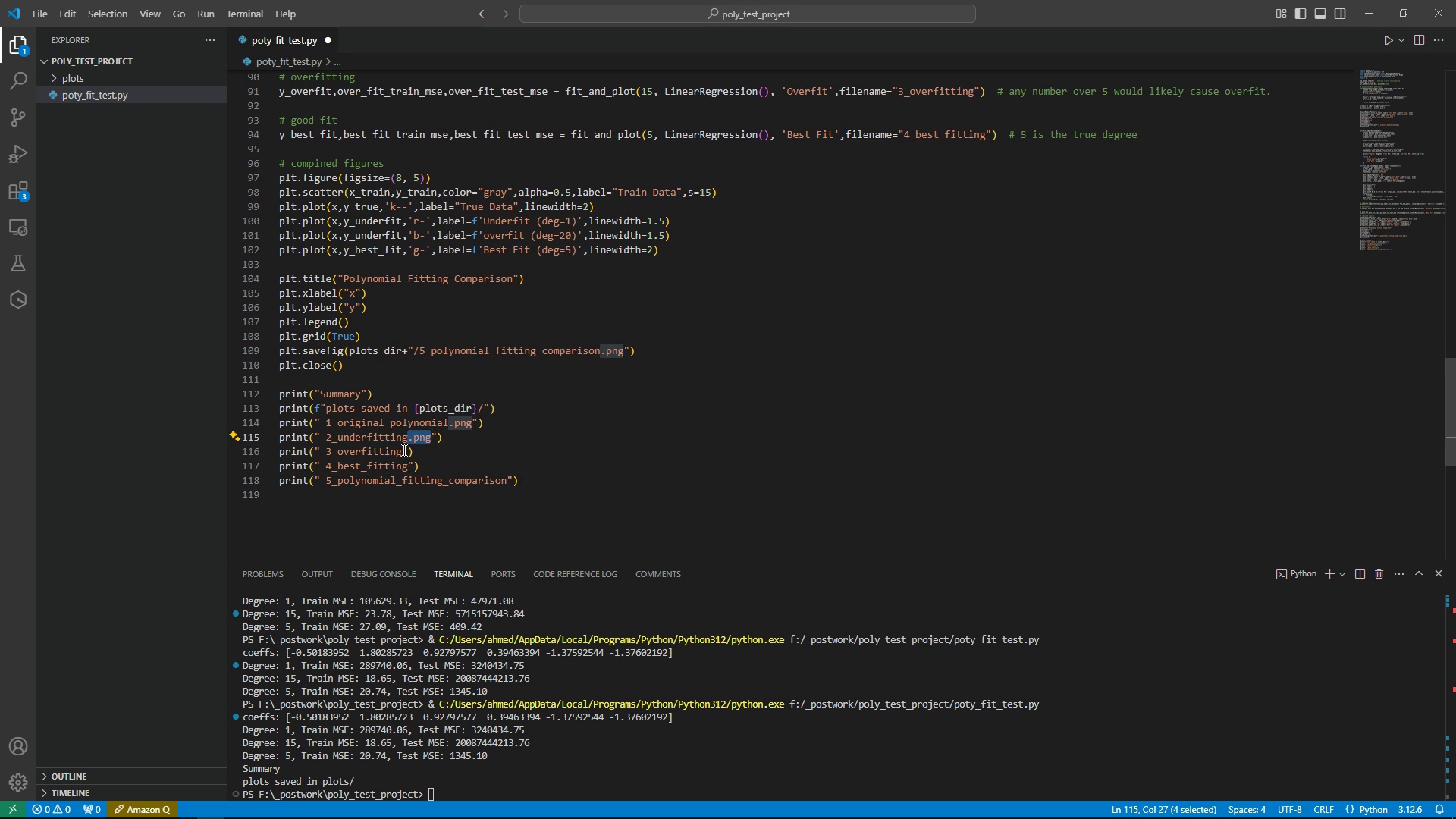 
key(Control+C)
 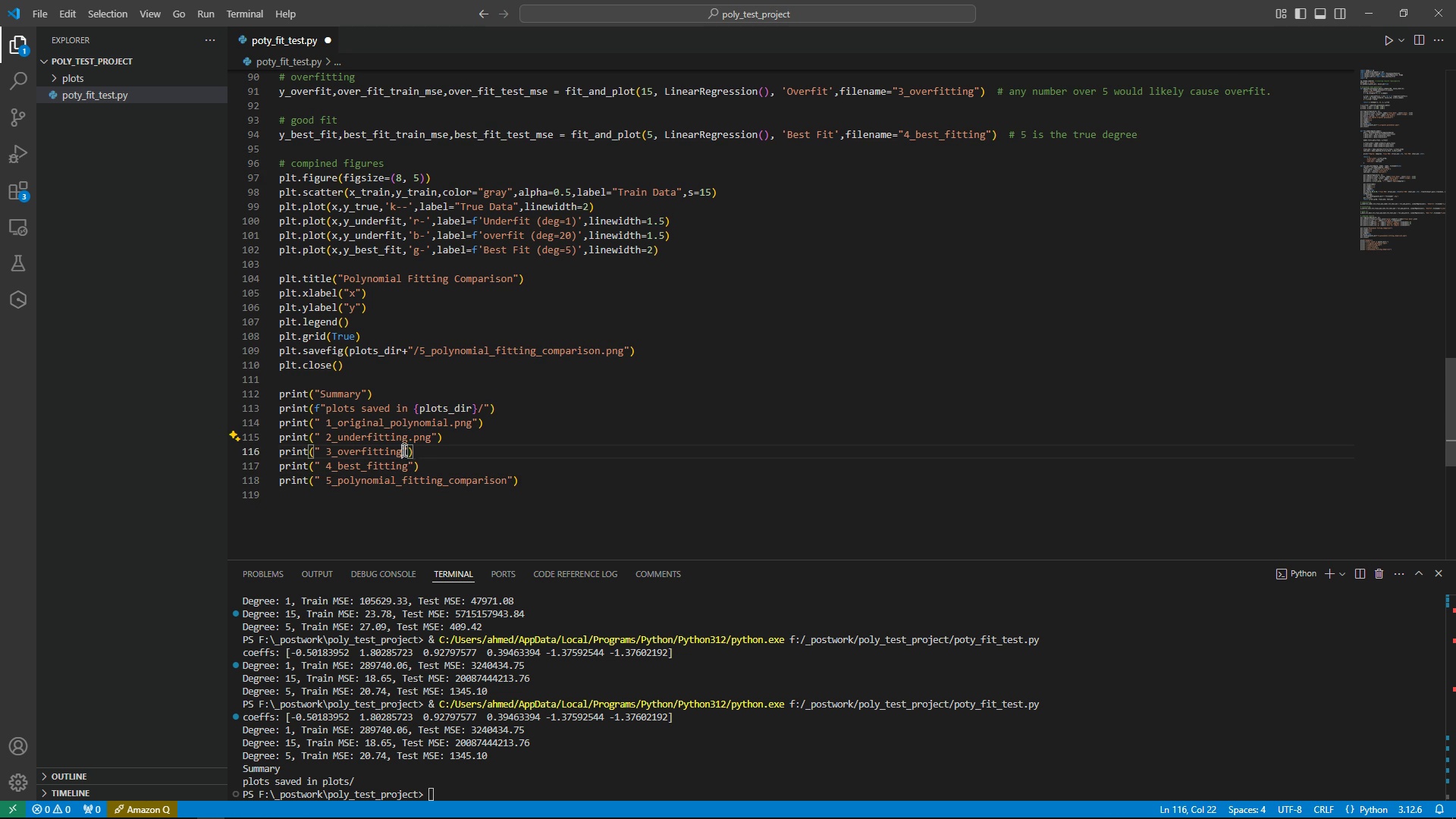 
left_click([403, 450])
 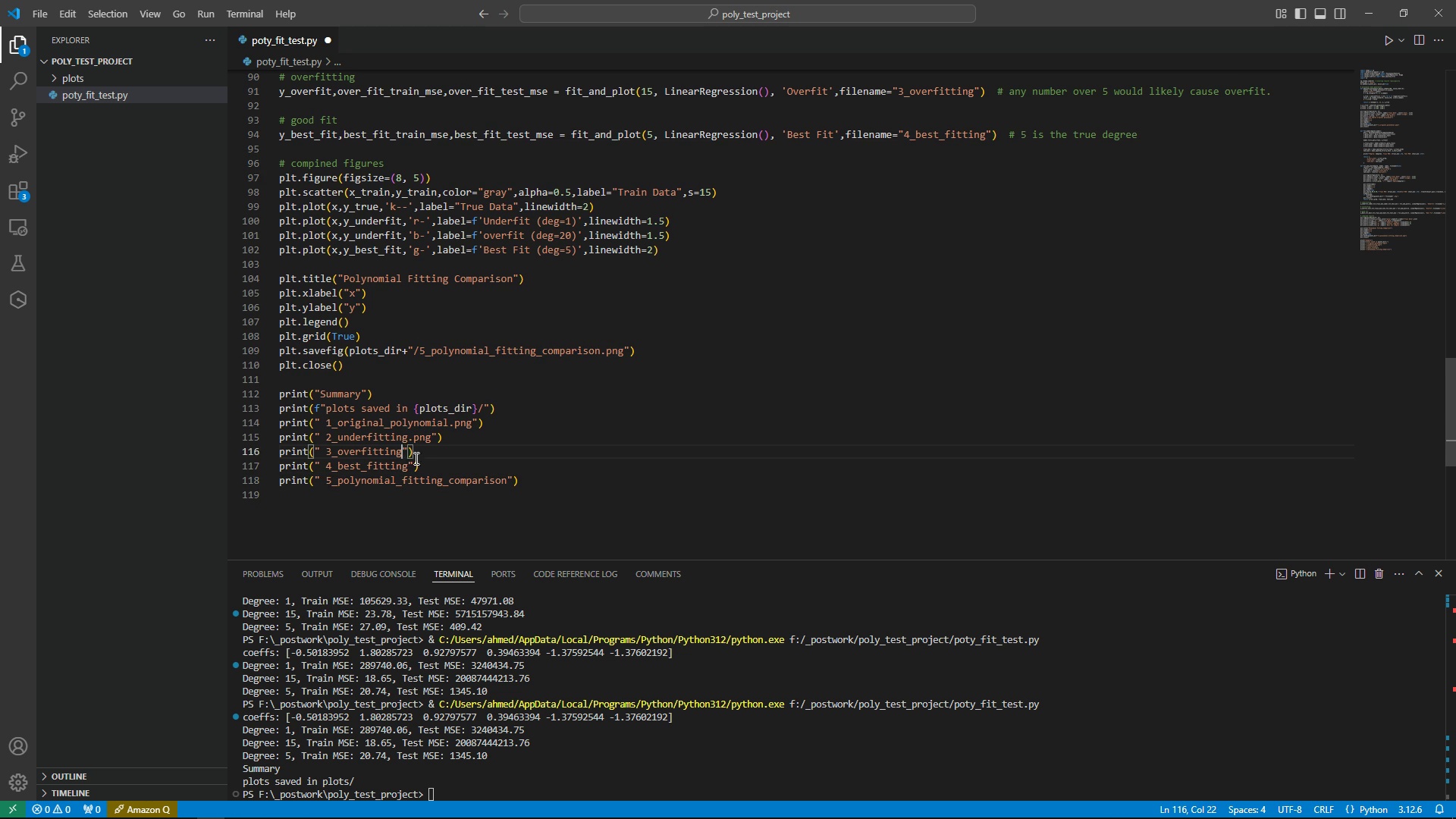 
key(Control+V)
 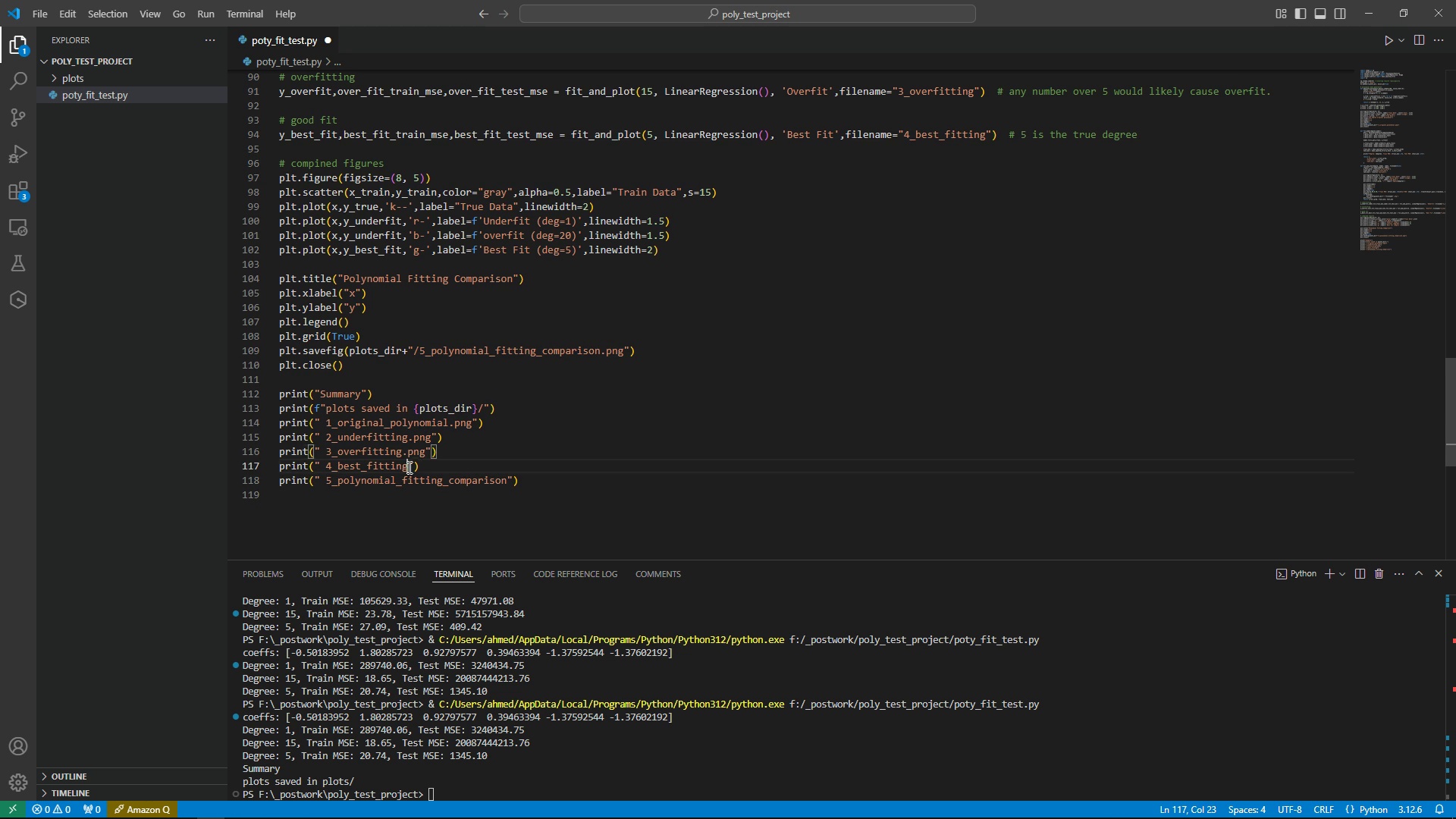 
left_click([408, 467])
 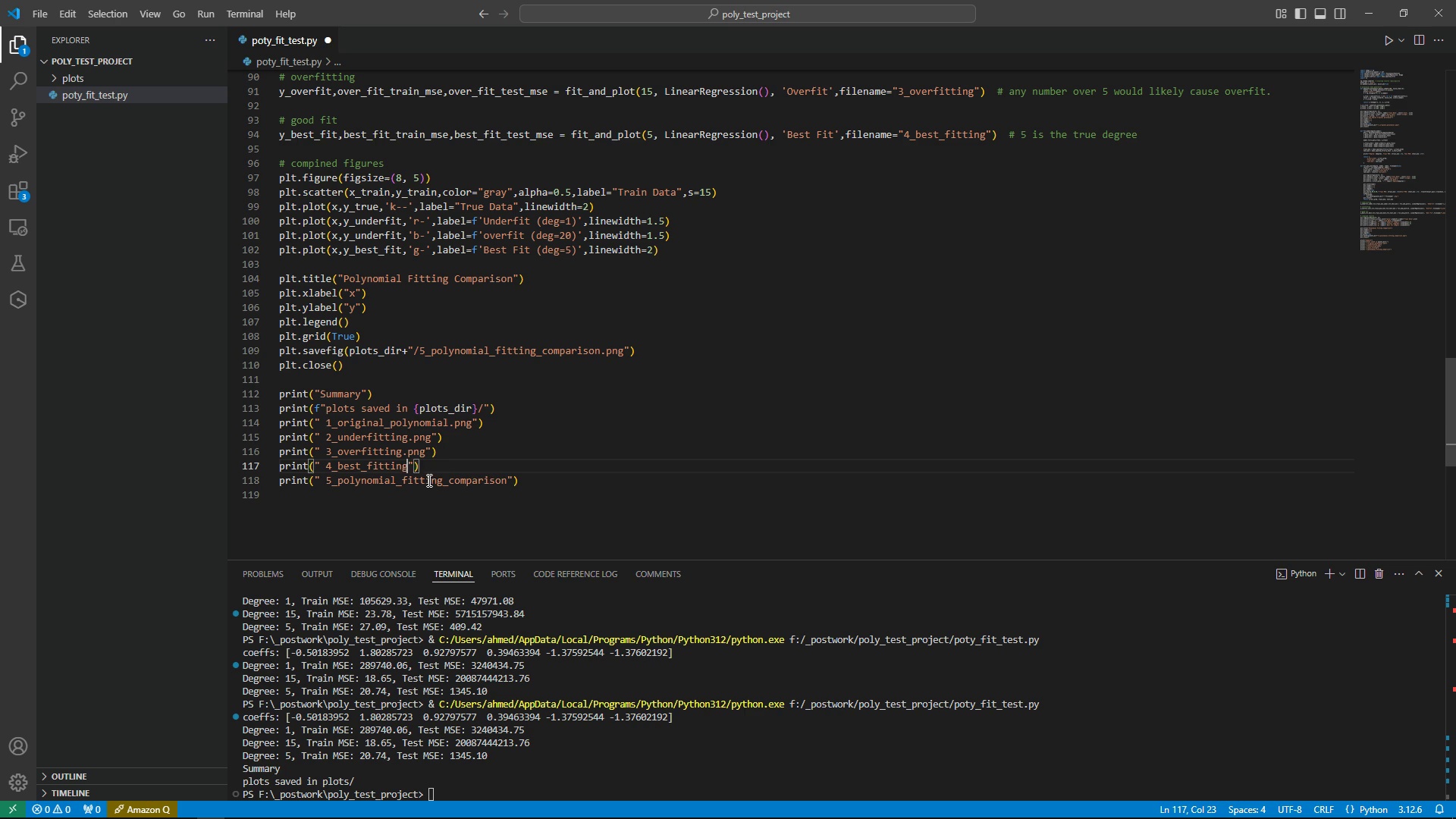 
key(Control+V)
 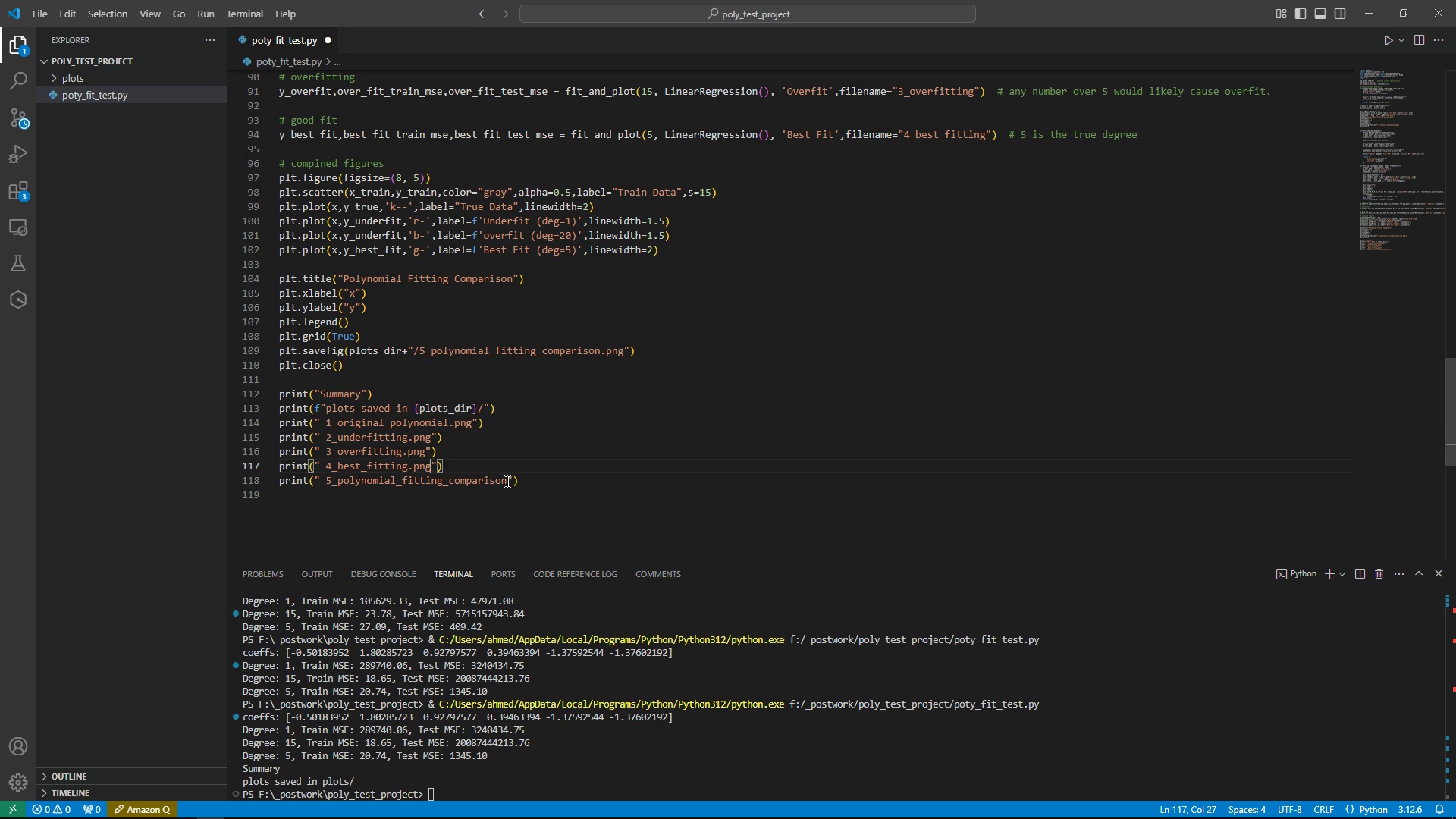 
left_click([507, 481])
 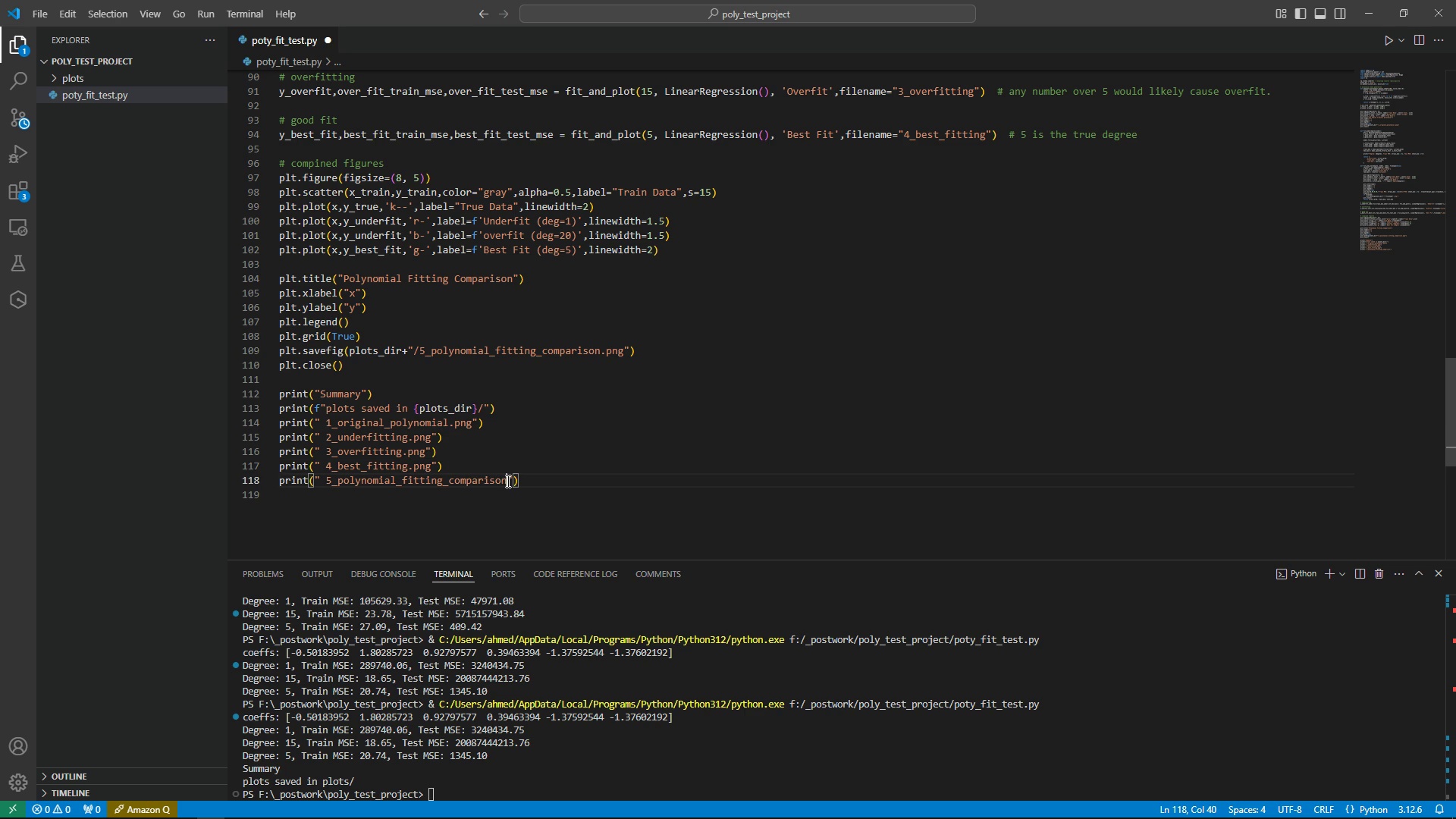 
key(Control+V)
 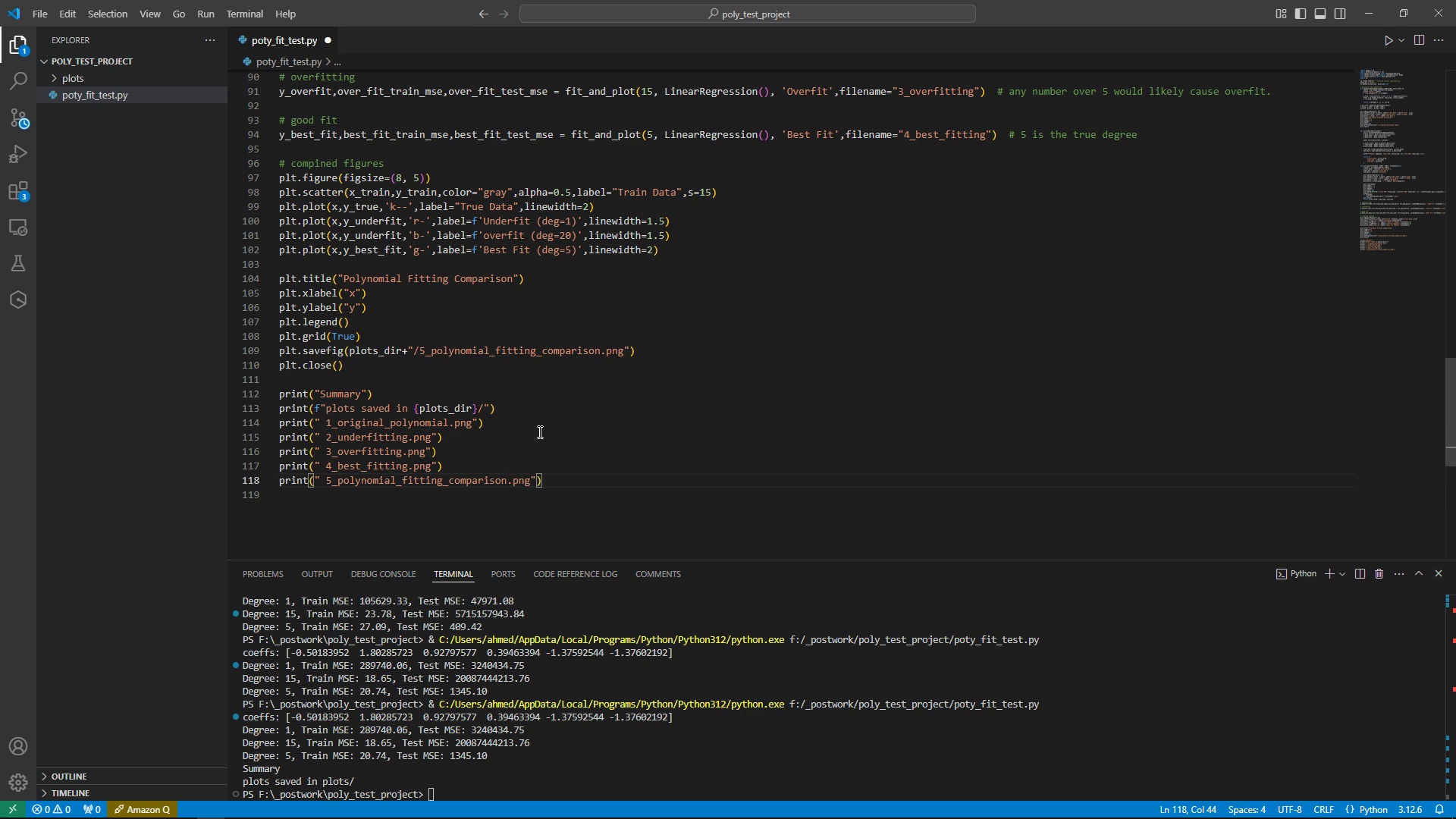 
key(Control+S)
 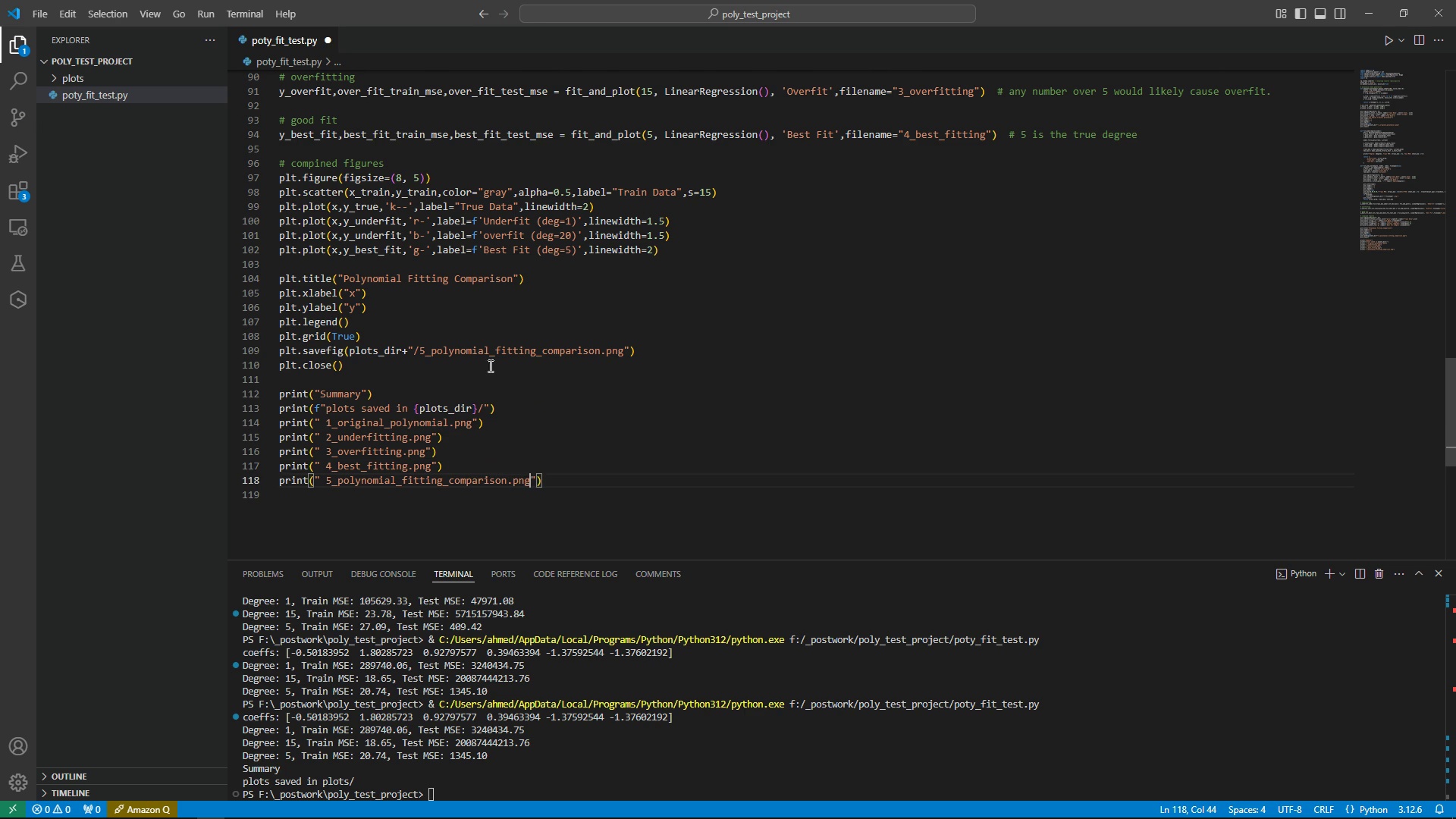 
scroll: coordinate [481, 379], scroll_direction: up, amount: 22.0
 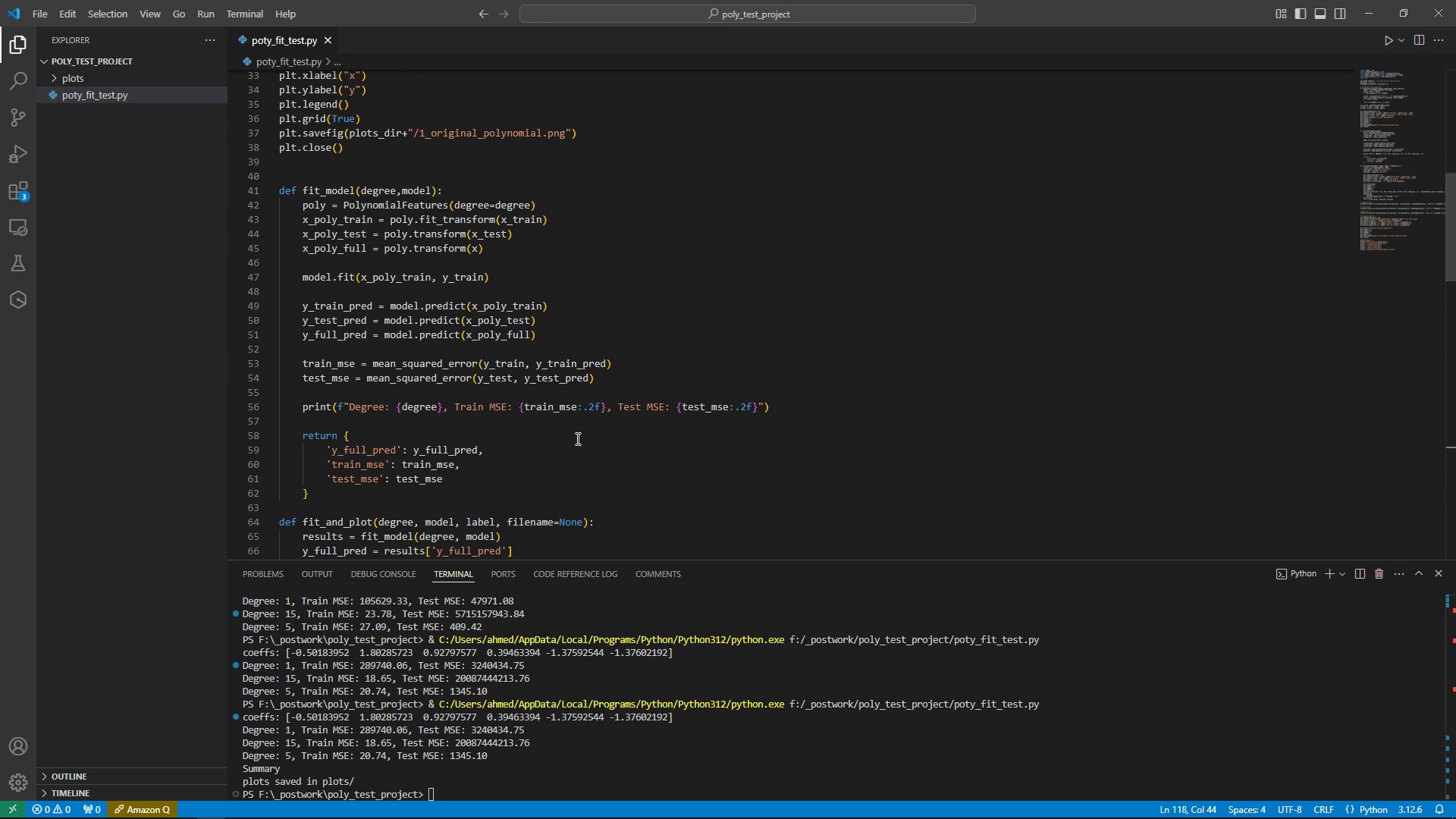 
wait(15.8)
 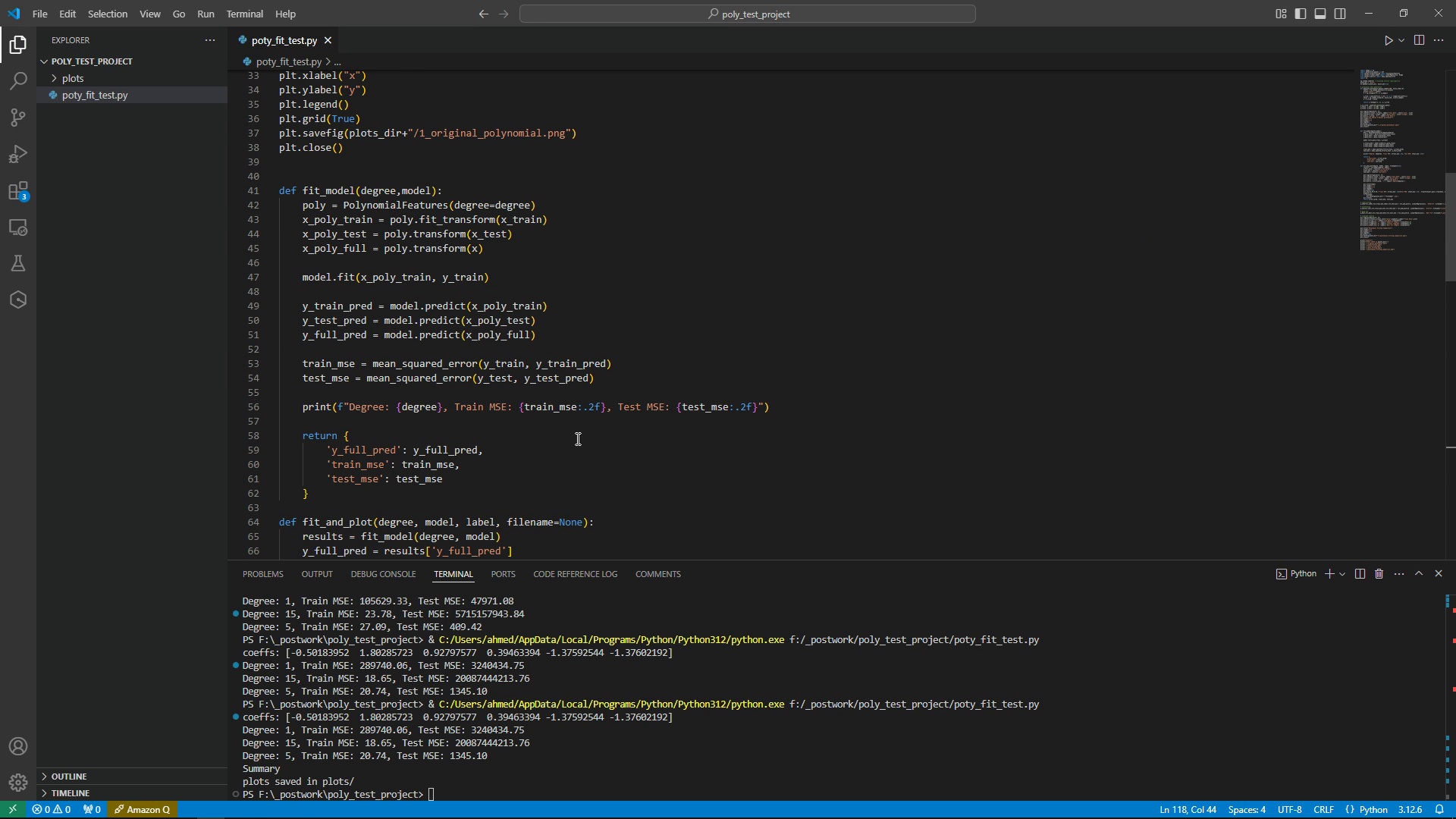 
scroll: coordinate [635, 329], scroll_direction: up, amount: 12.0
 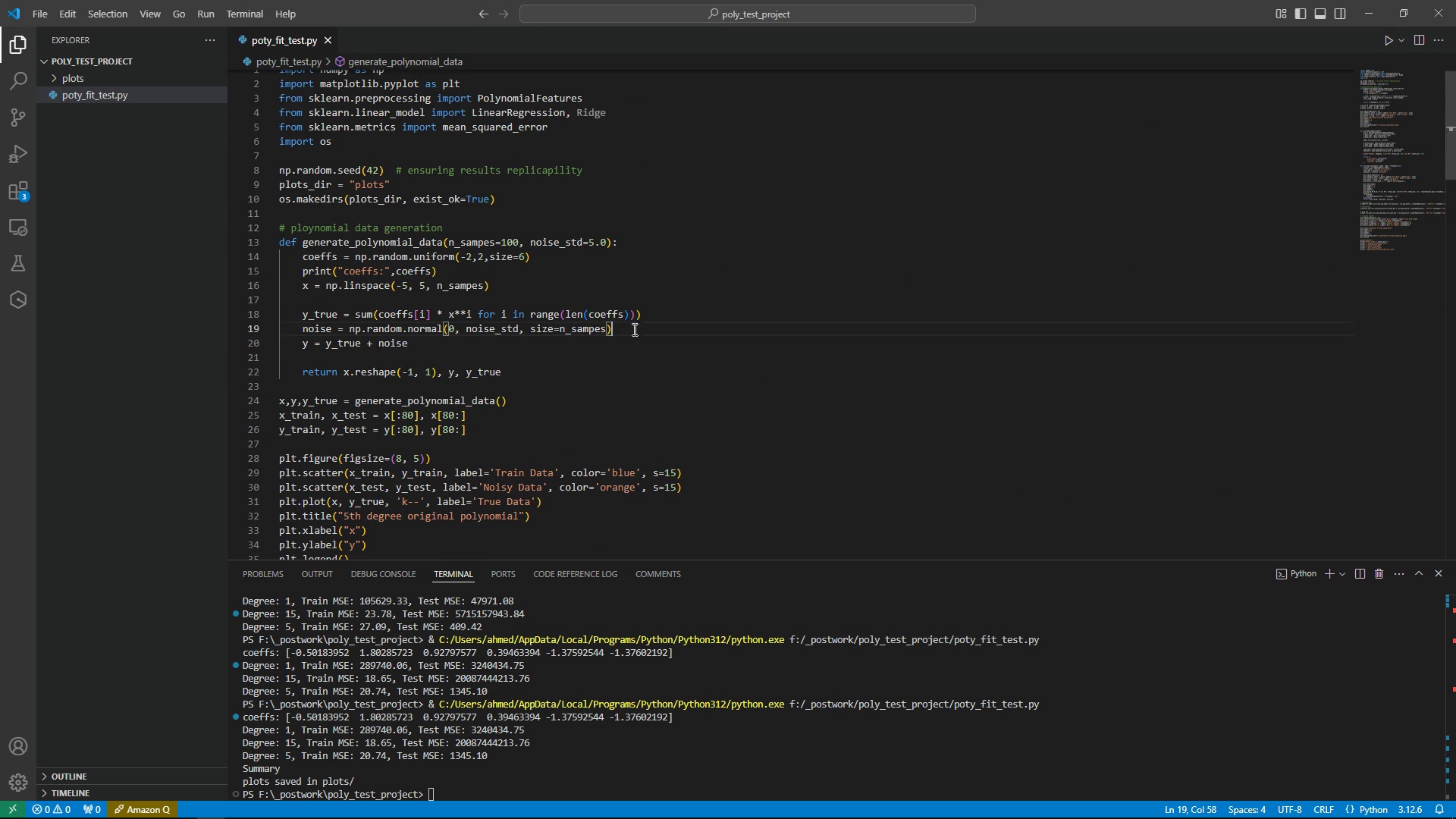 
left_click([635, 329])
 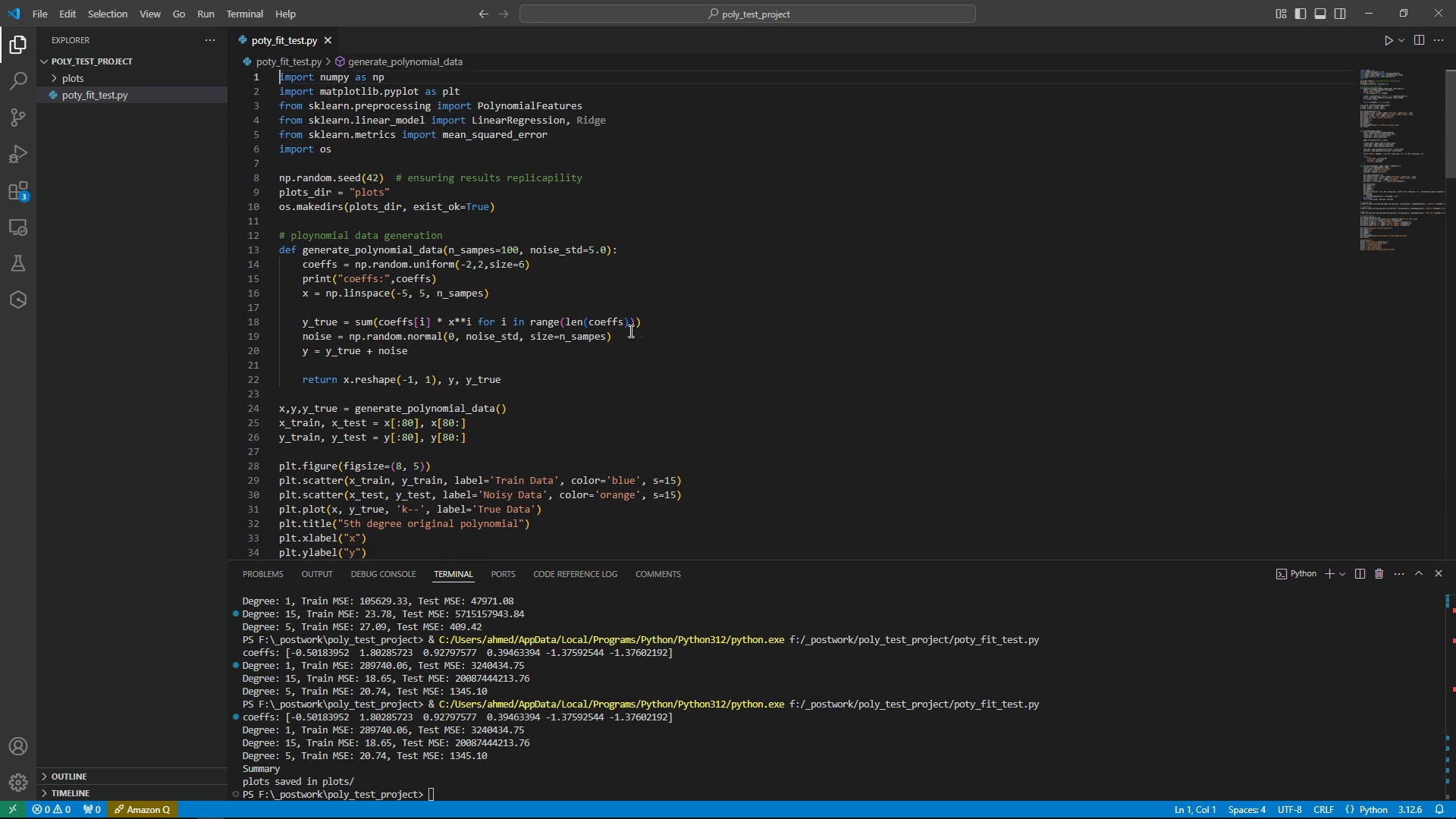 
key(PageUp)
 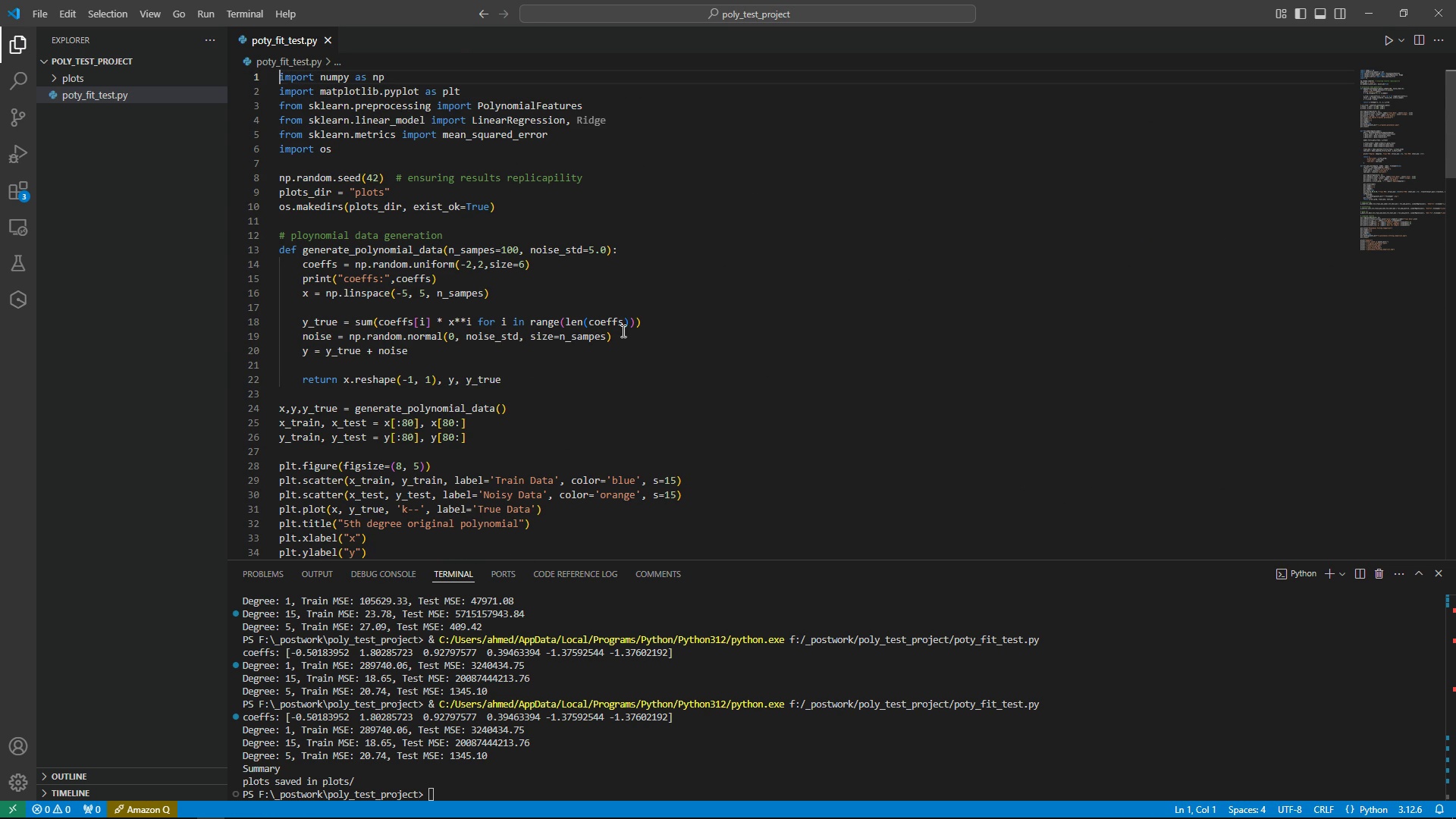 
key(PageUp)
 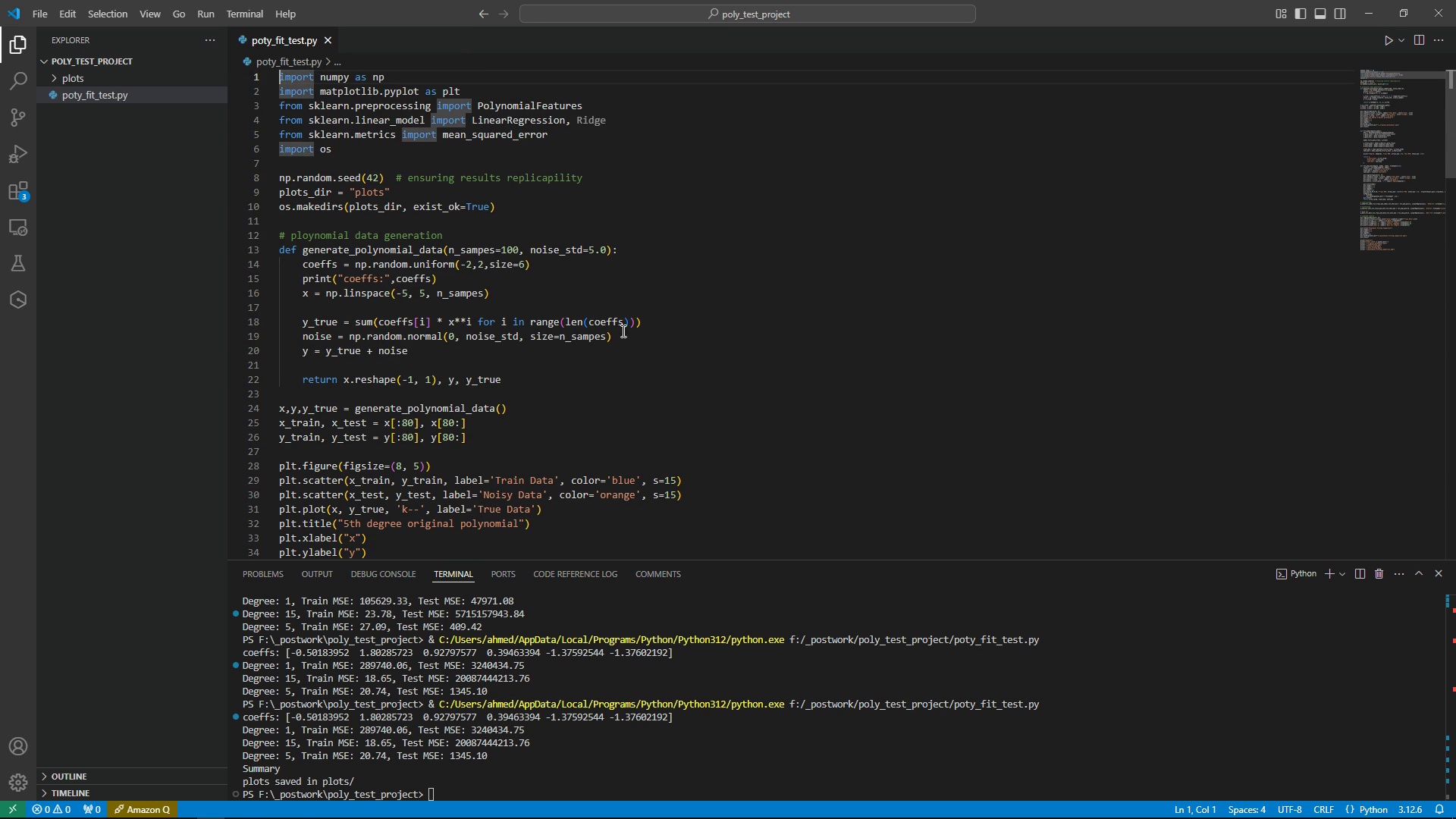 
key(PageUp)
 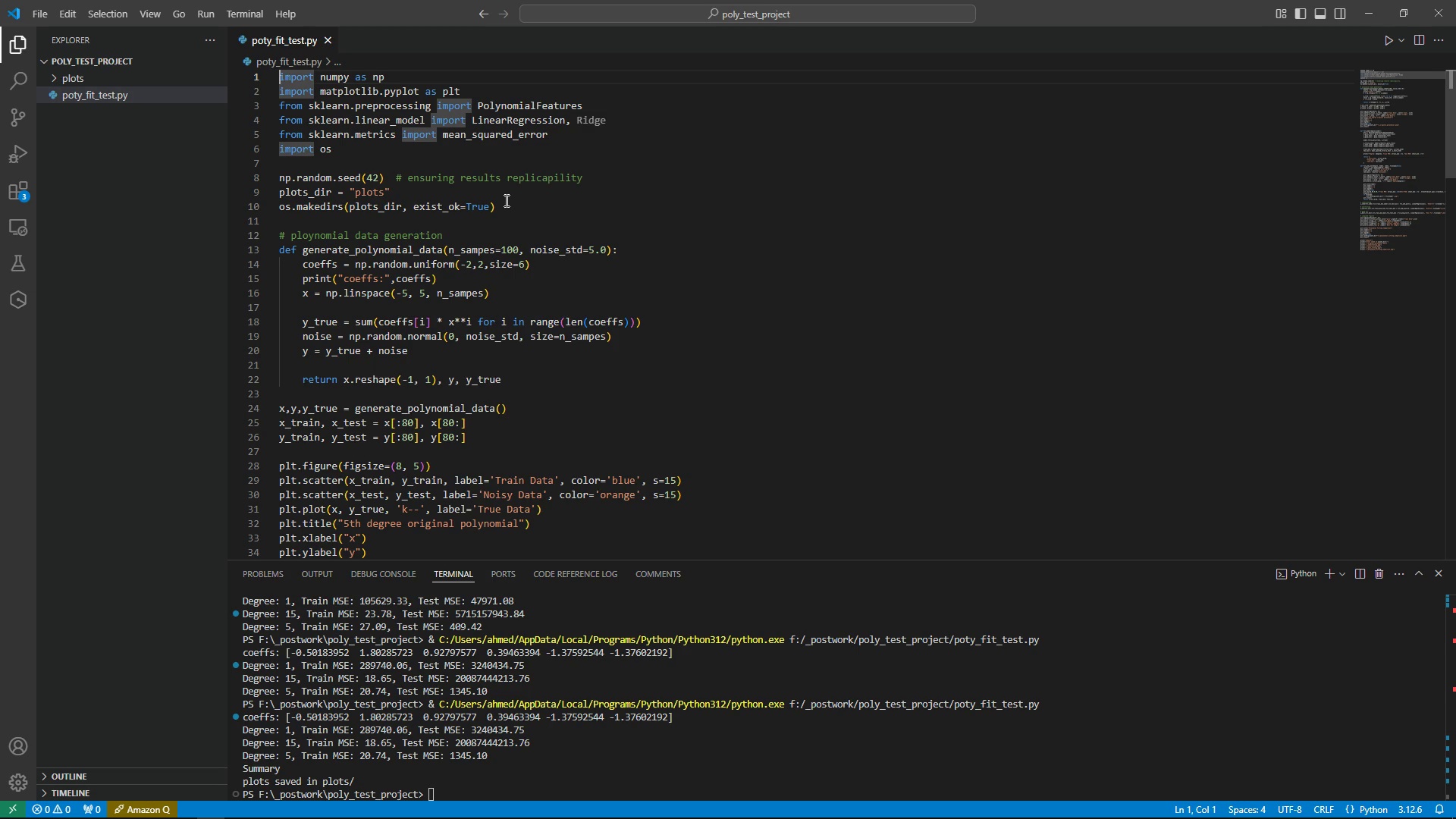 
key(Enter)
 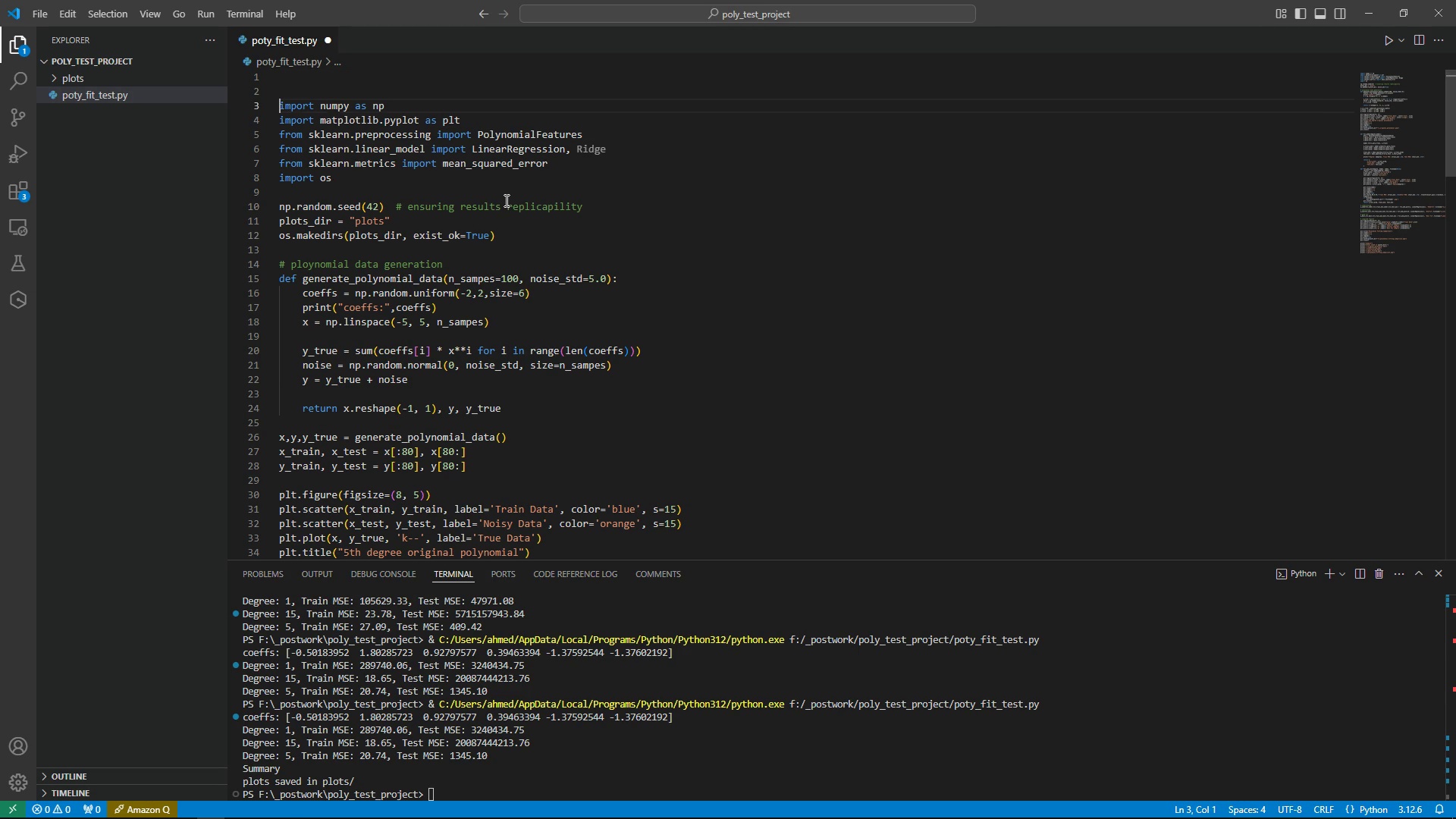 
key(Enter)
 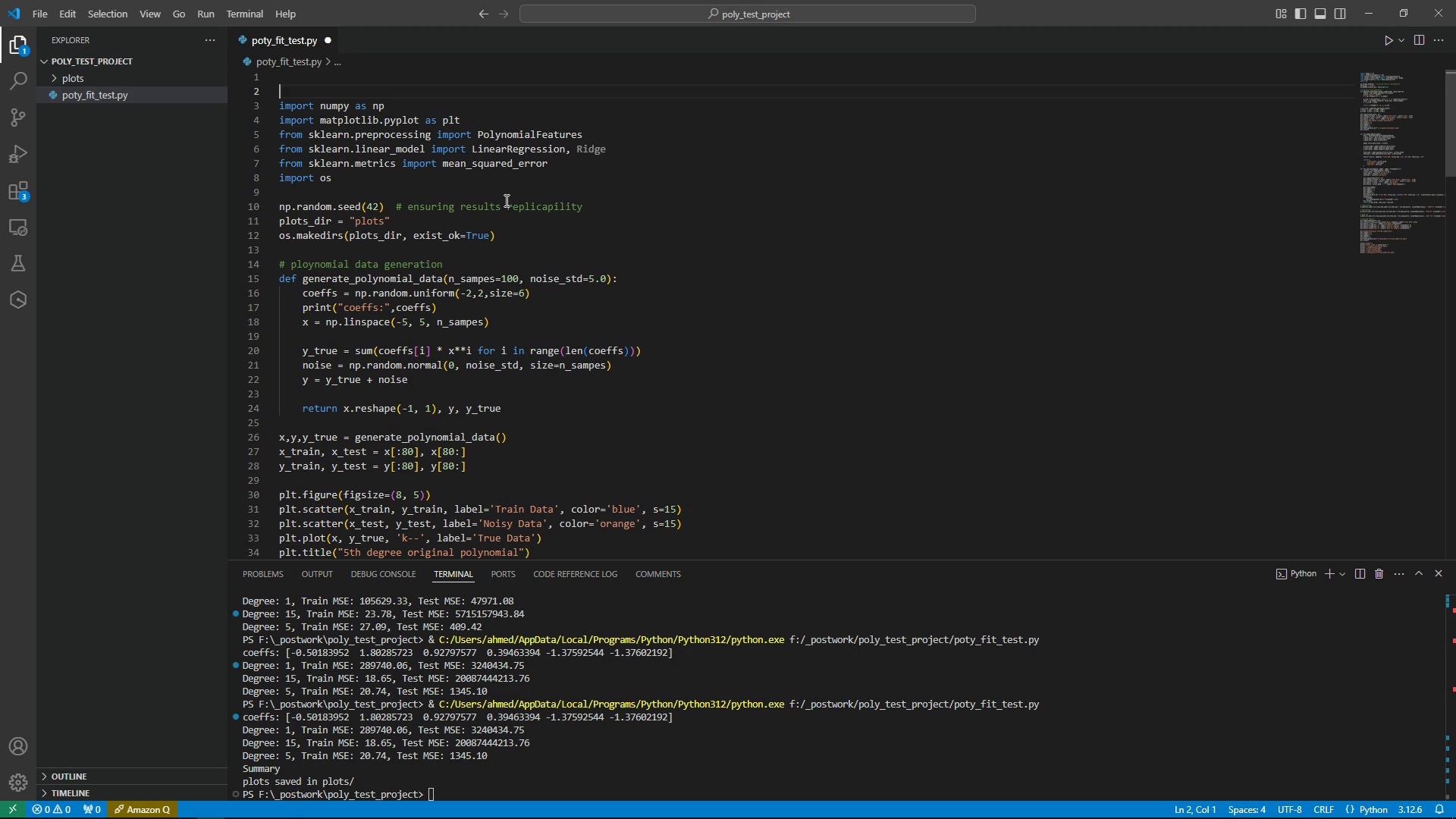 
key(ArrowUp)
 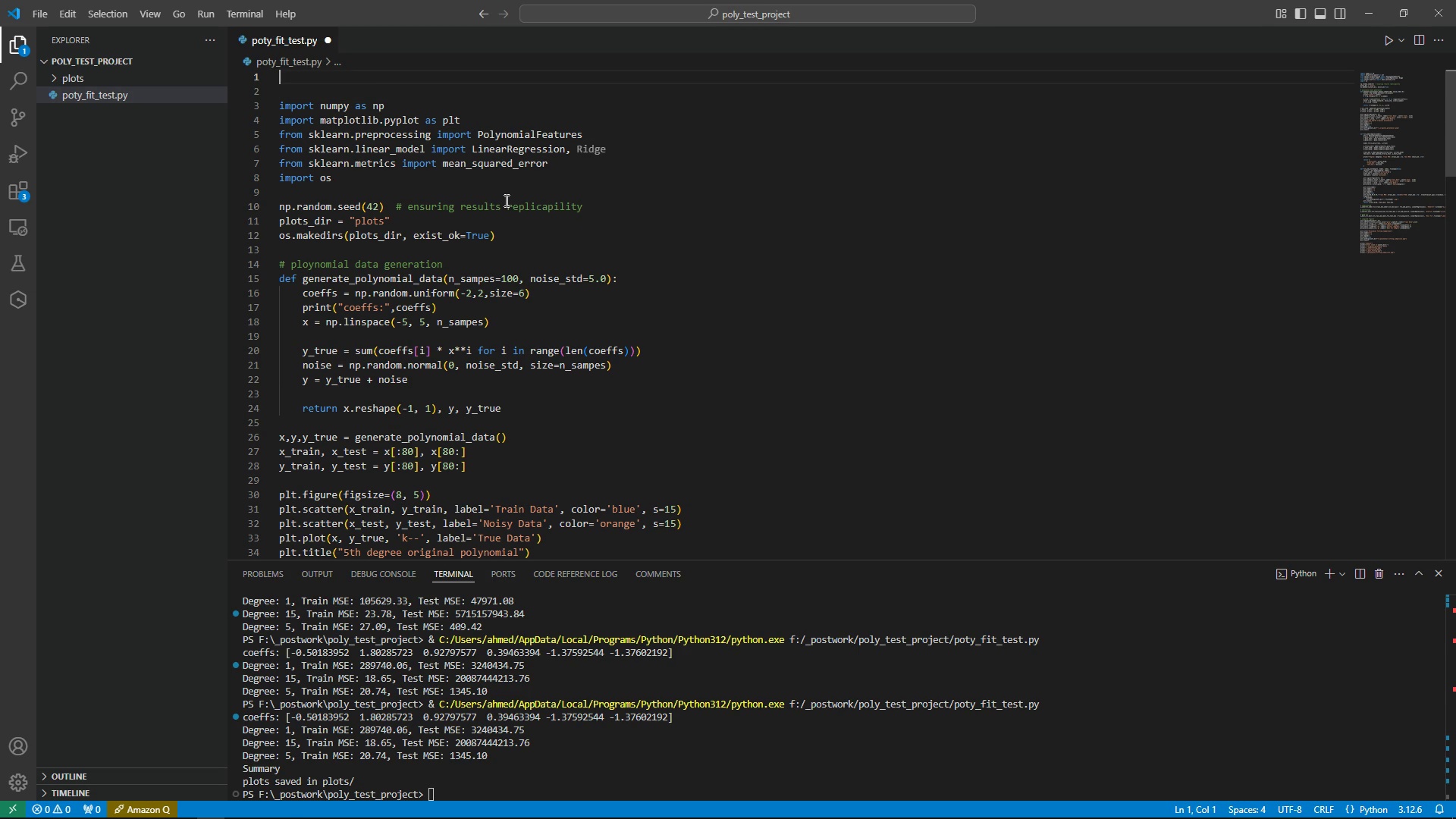 
key(ArrowUp)
 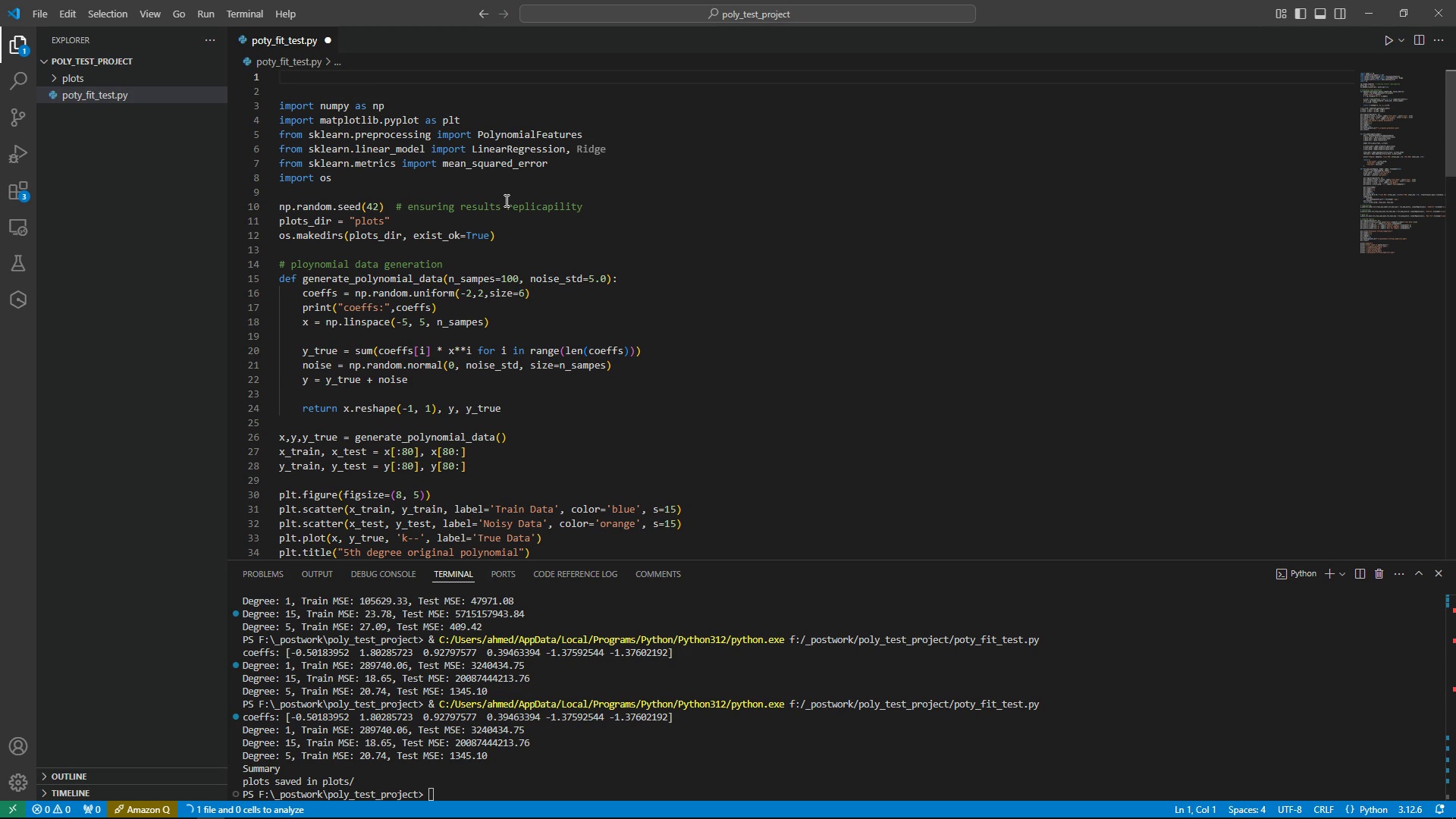 
key(Control+Slash)
 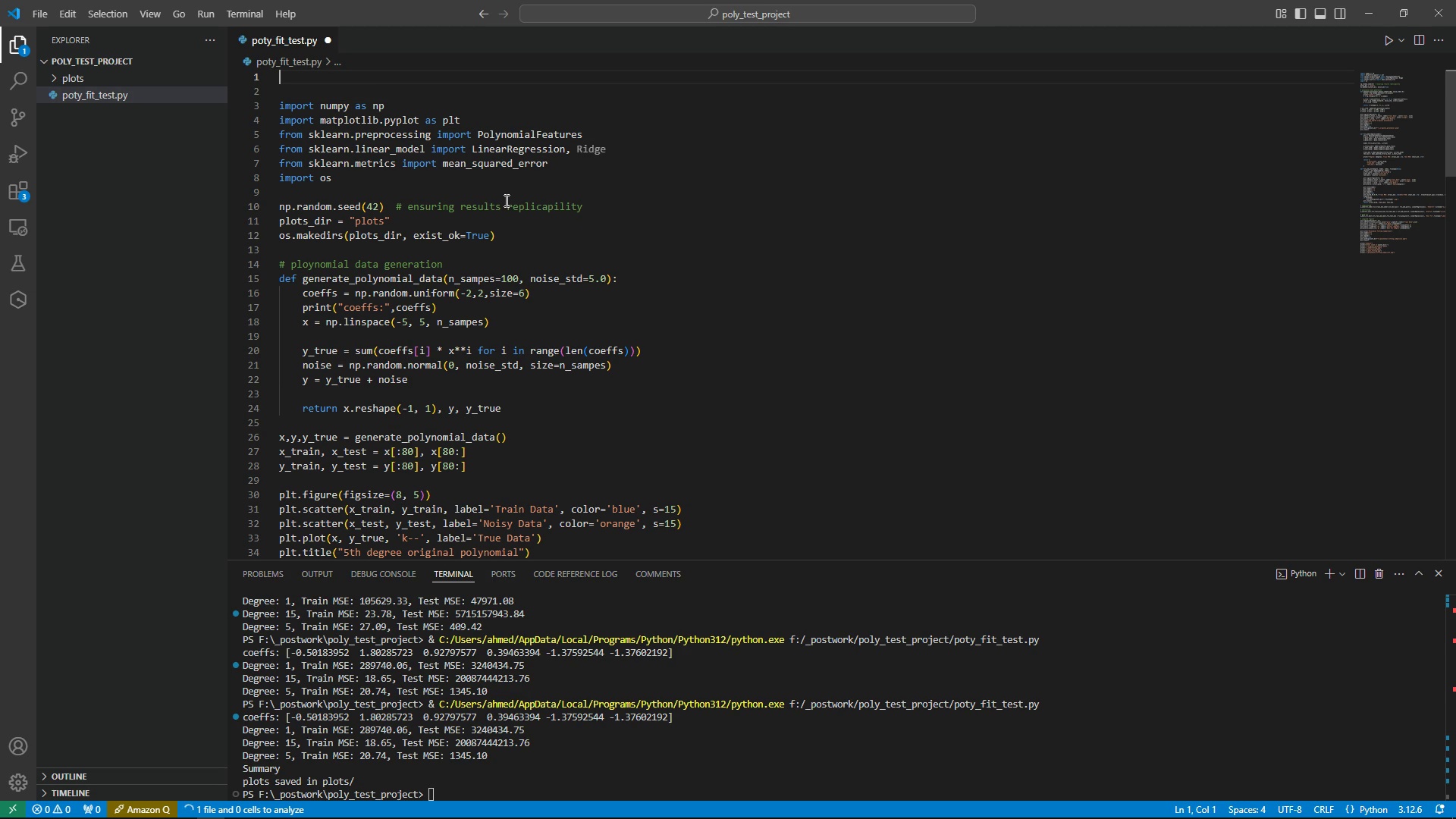 
key(Control+Slash)
 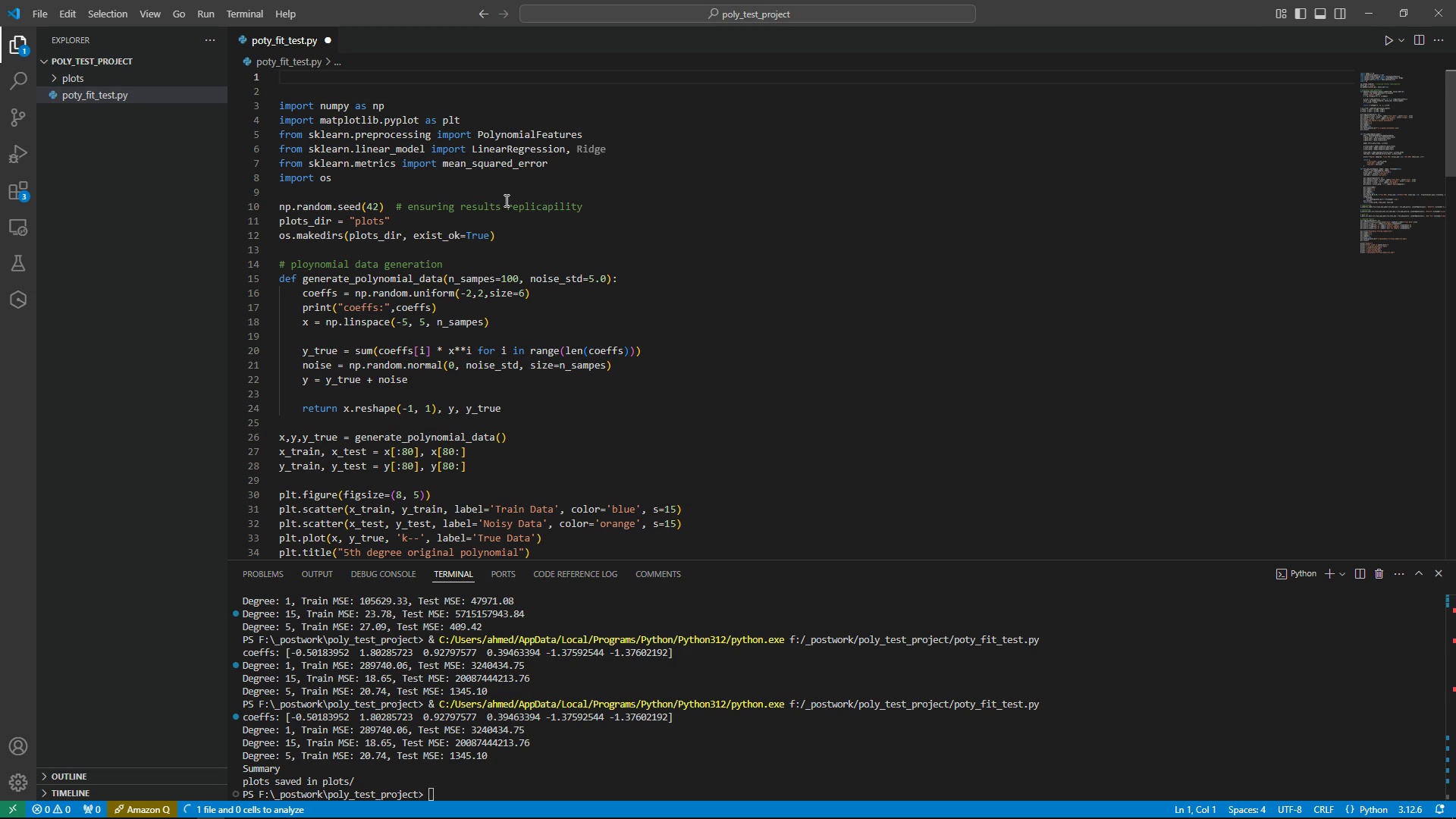 
key(Shift+Quote)
 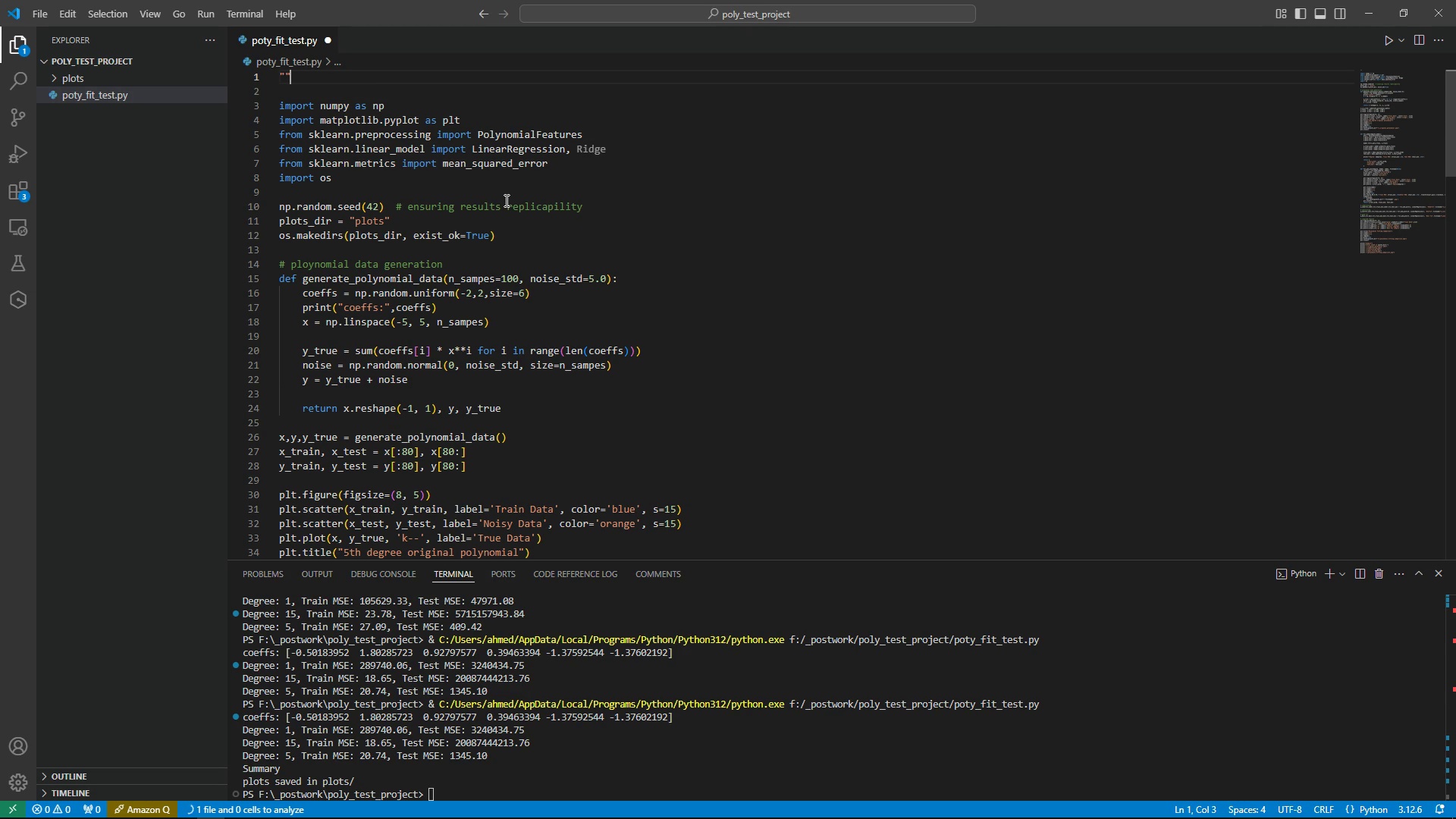 
key(Shift+Quote)
 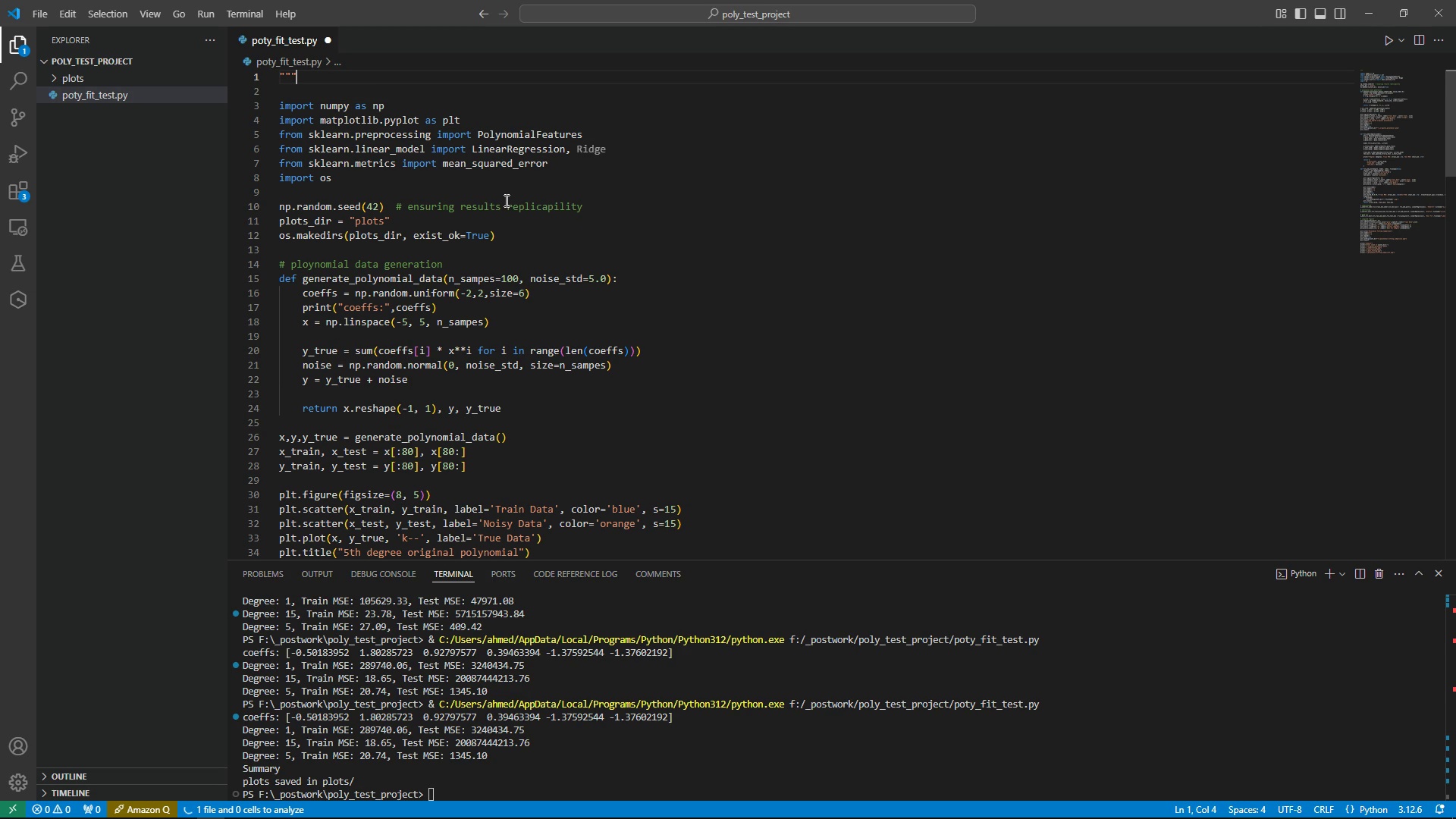 
key(Shift+Quote)
 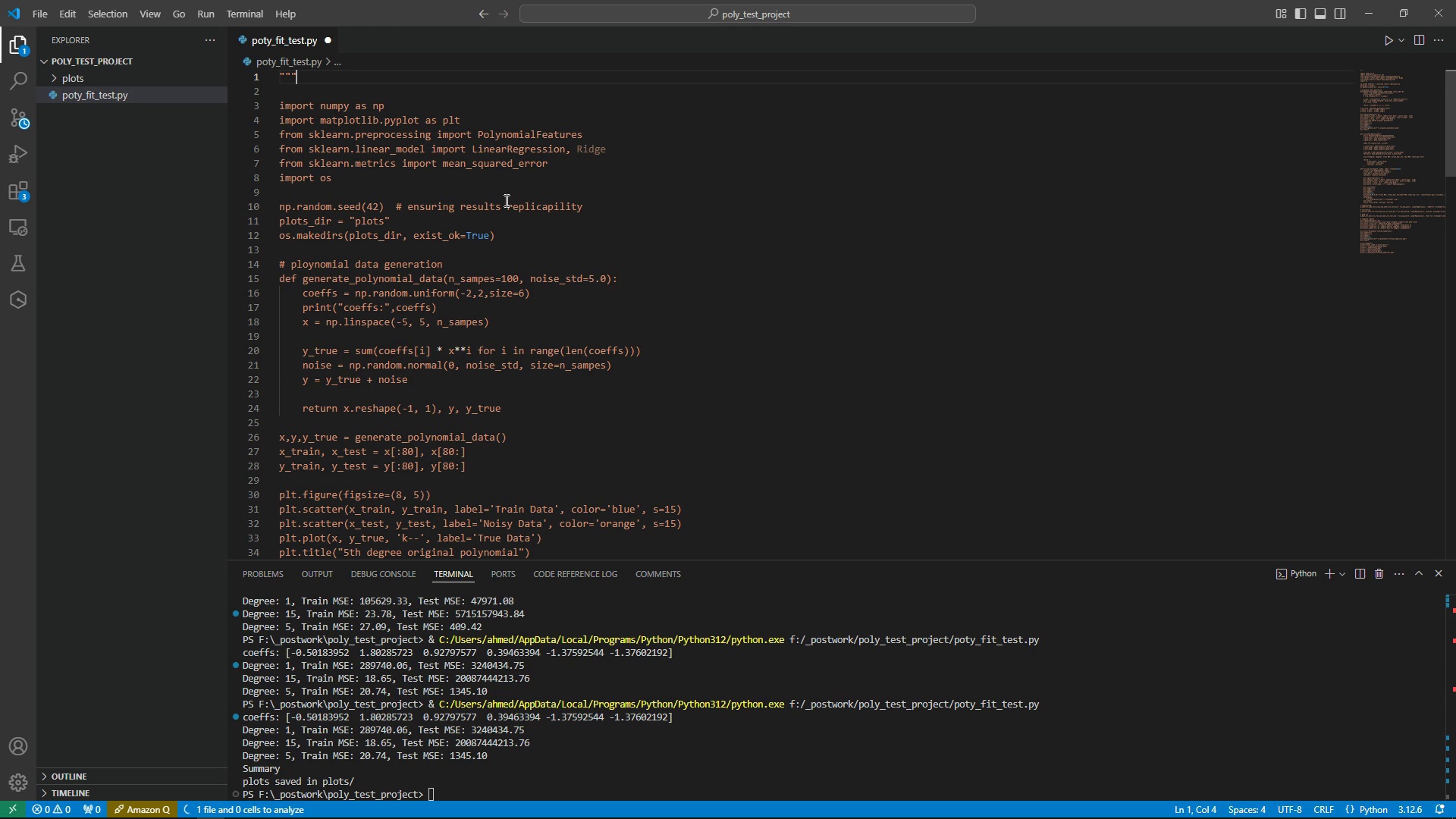 
key(Enter)
 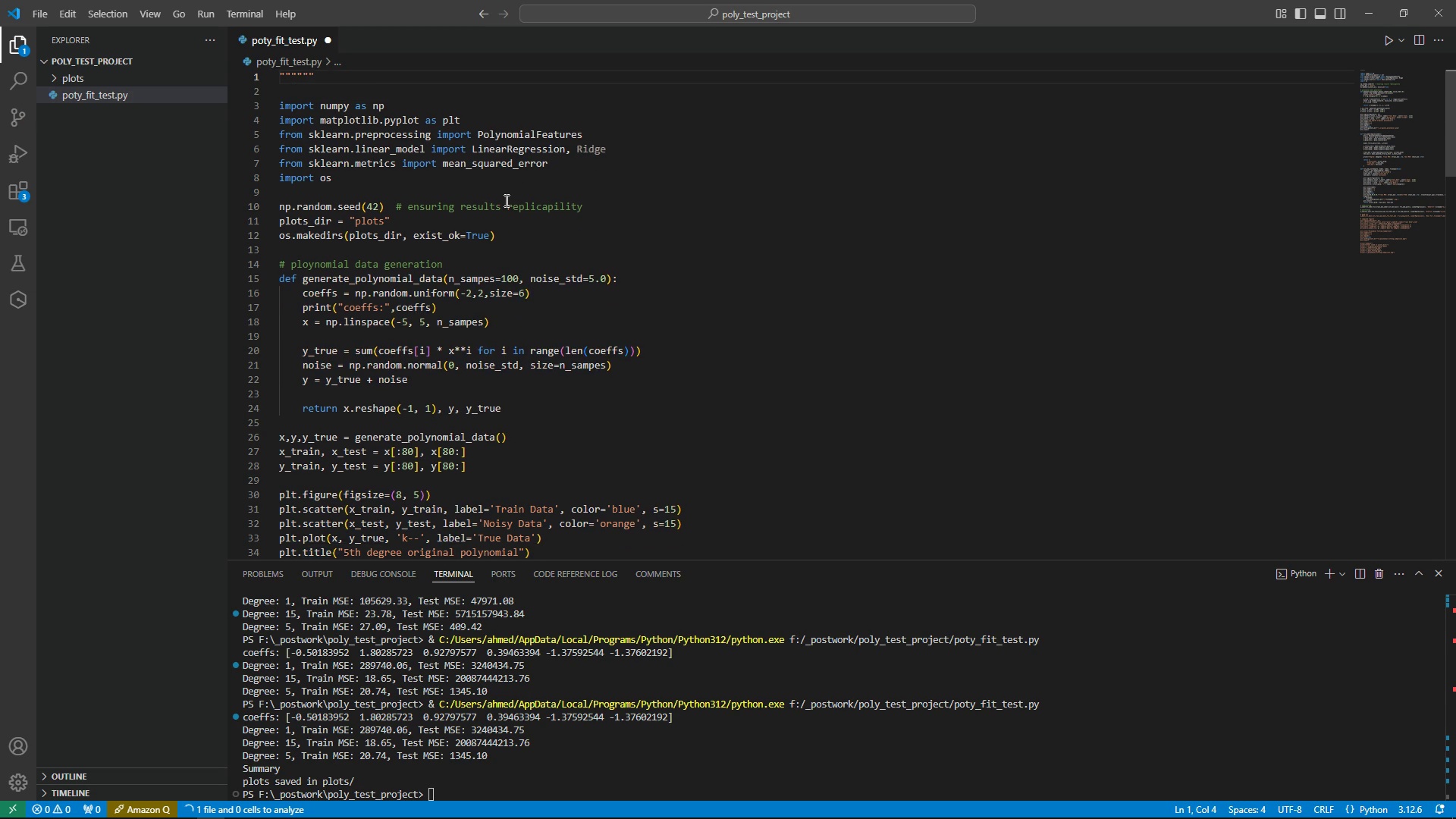 
key(Enter)
 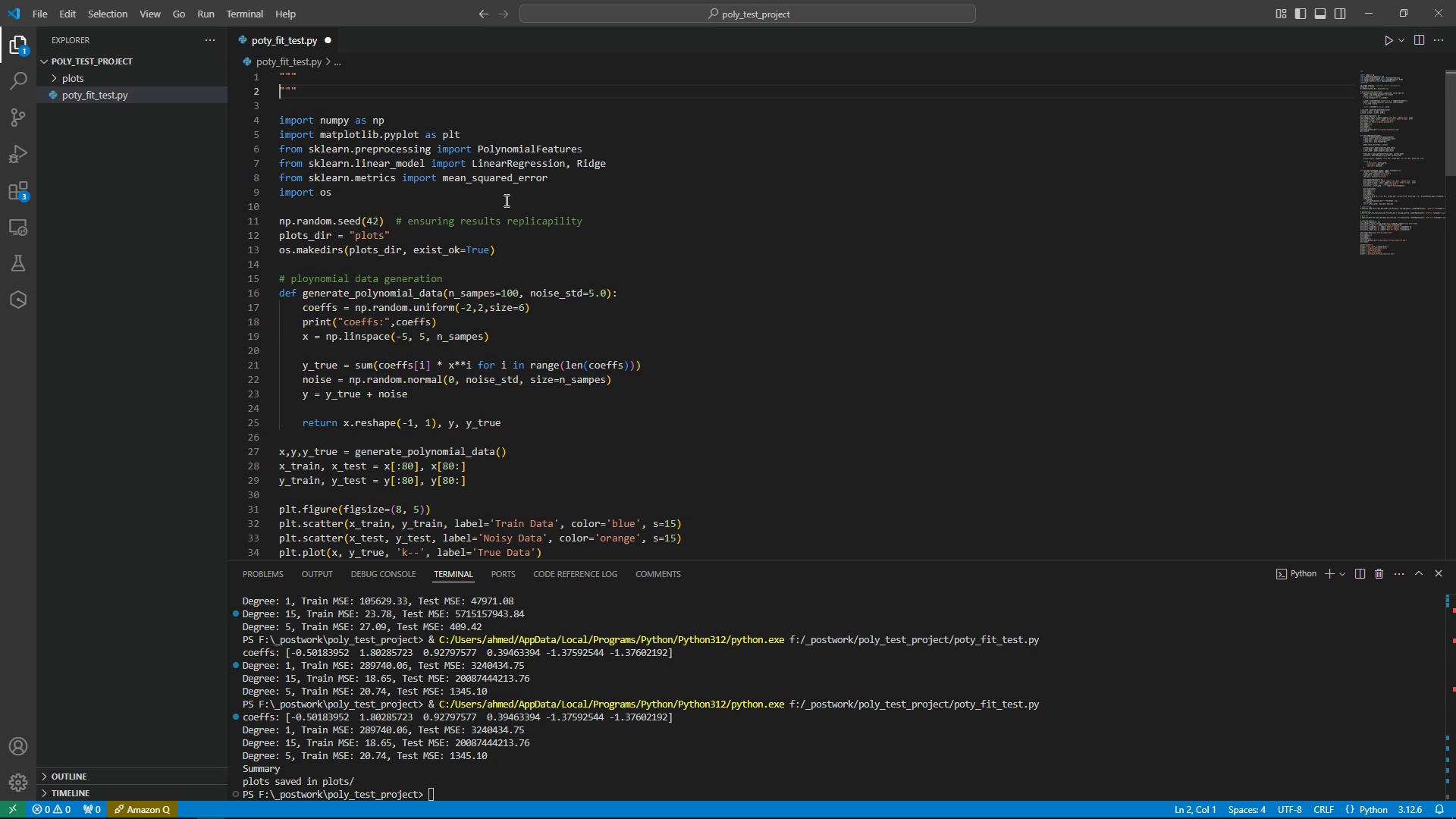 
key(Enter)
 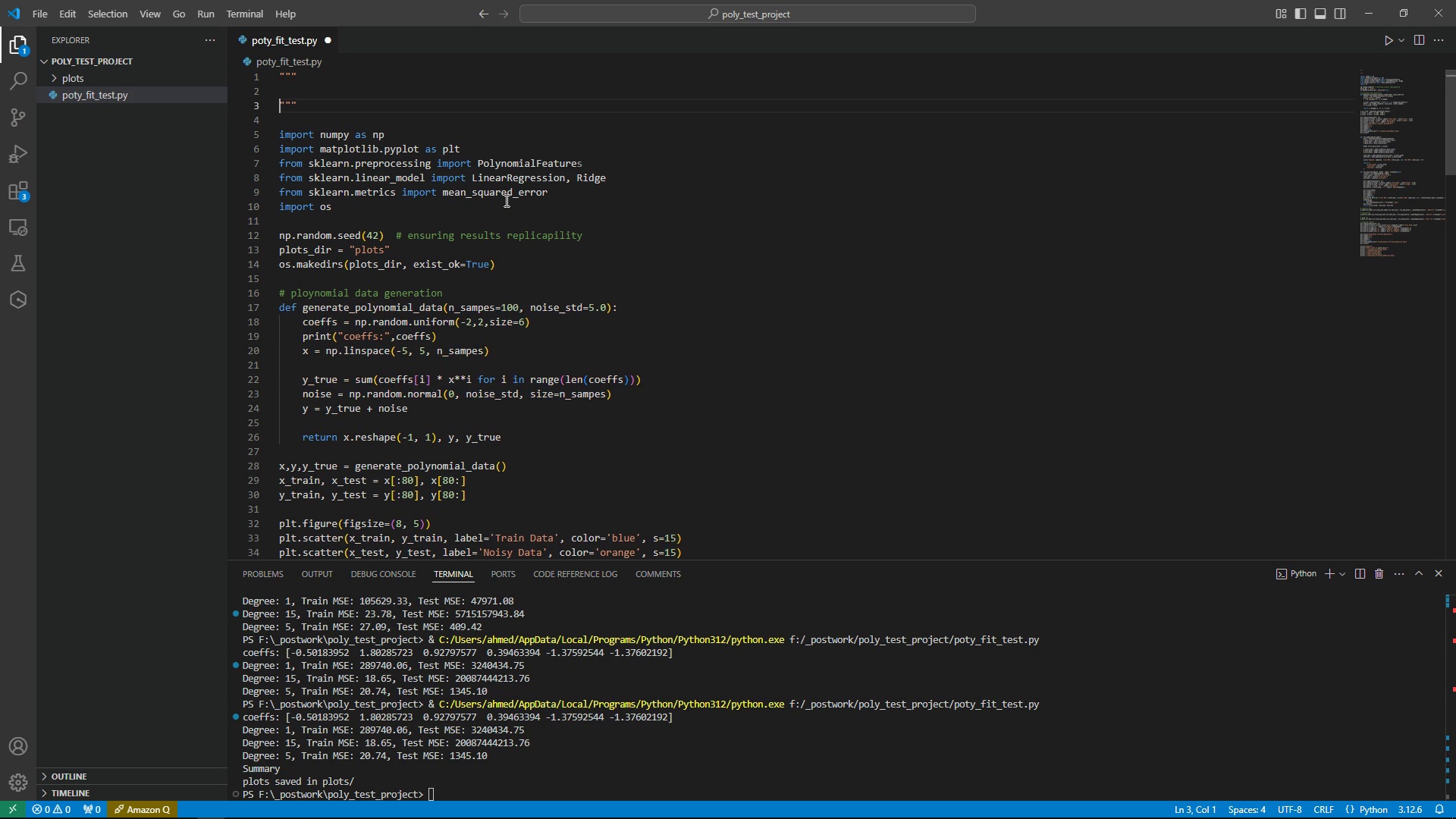 
key(Enter)
 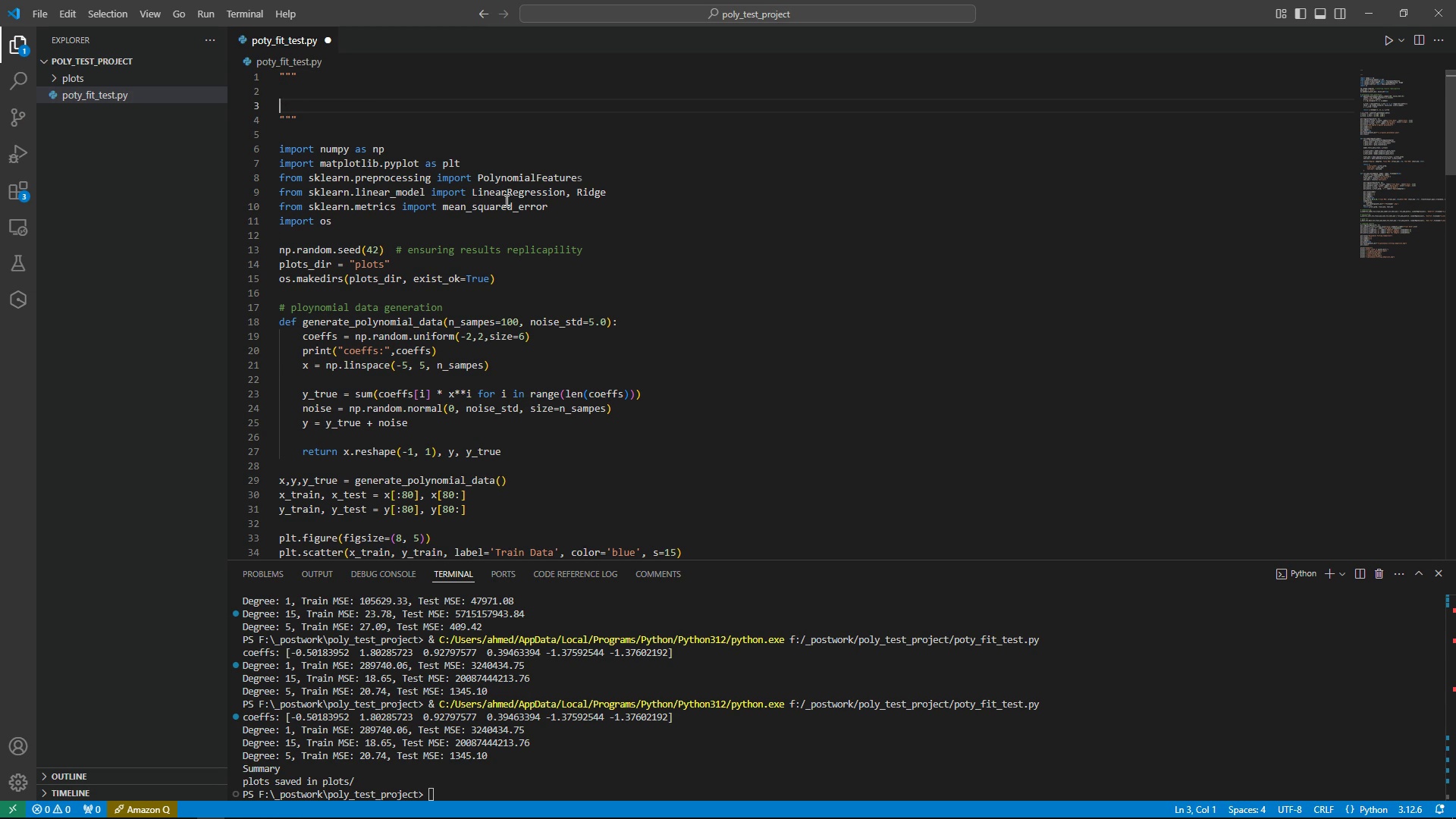 
key(ArrowUp)
 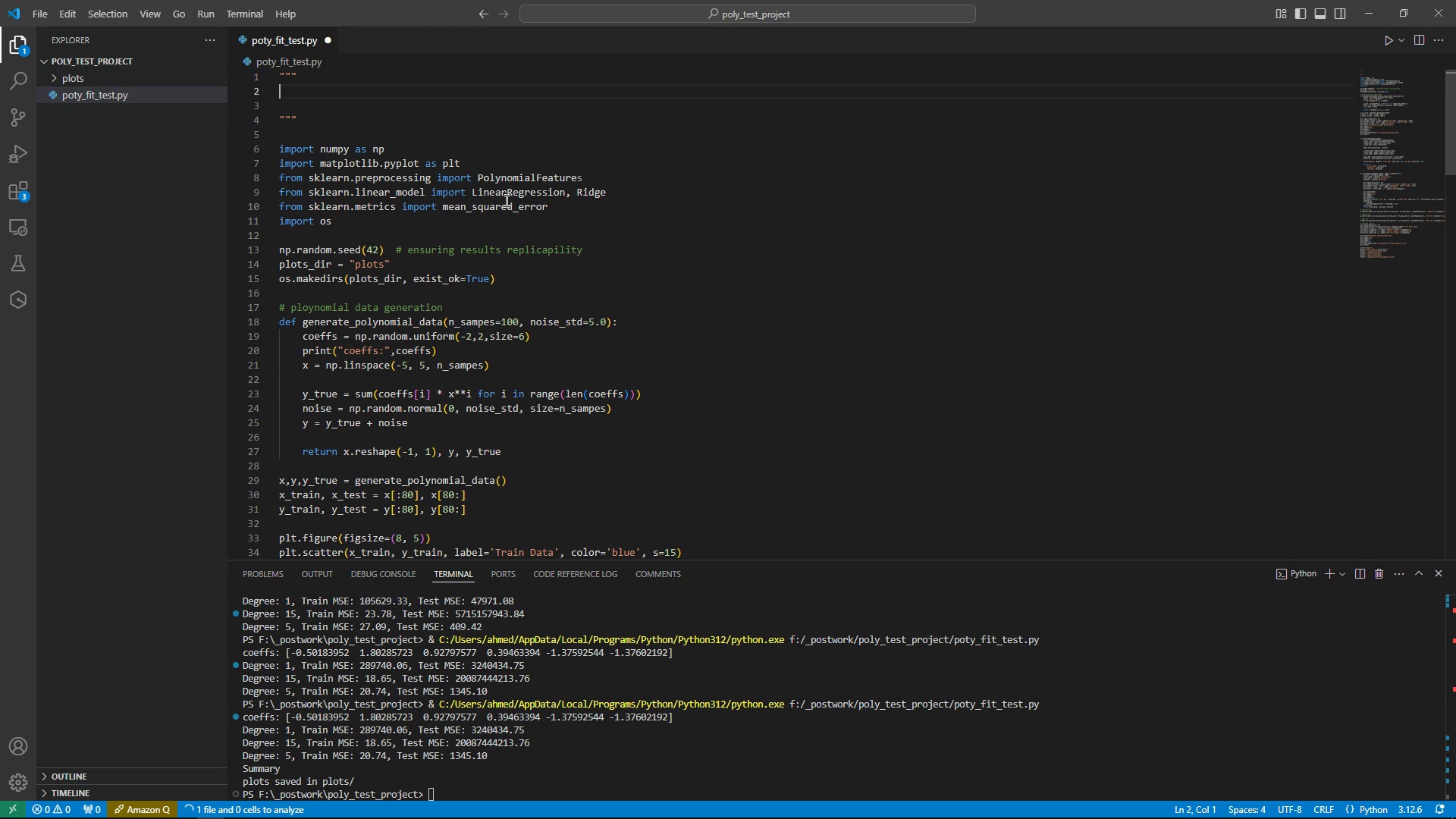 
key(ArrowUp)
 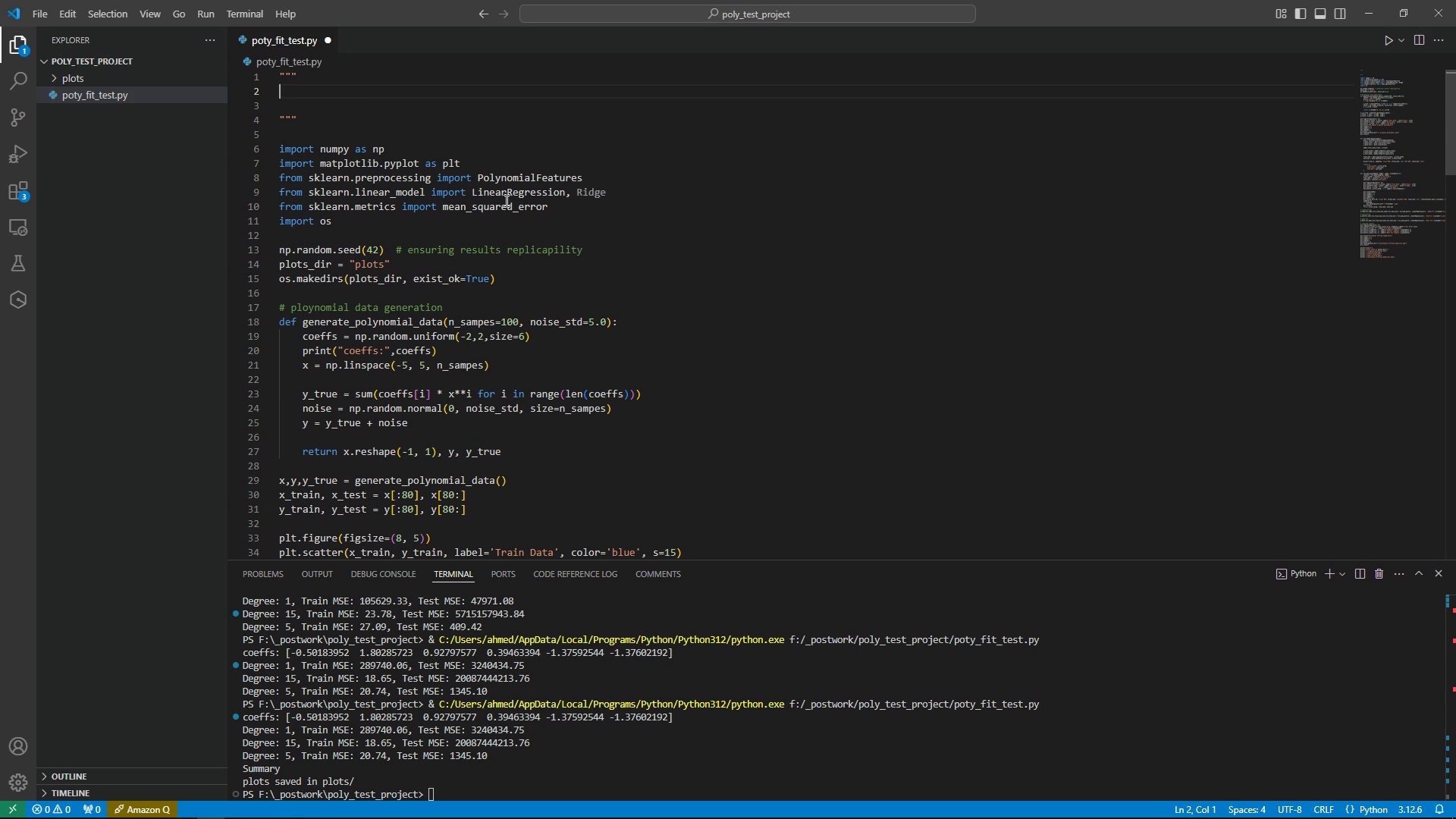 
type(Python script for )
 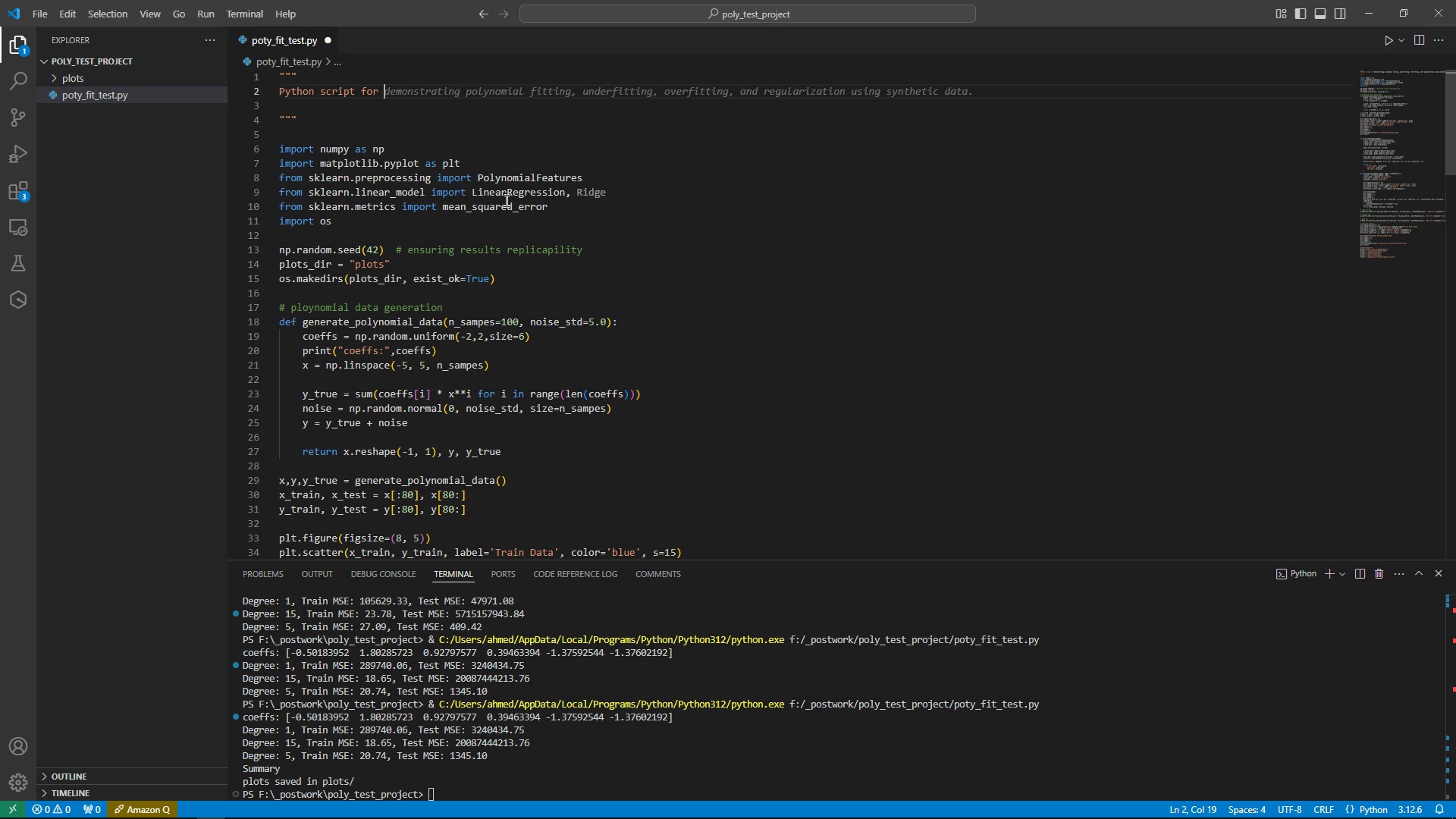 
wait(6.55)
 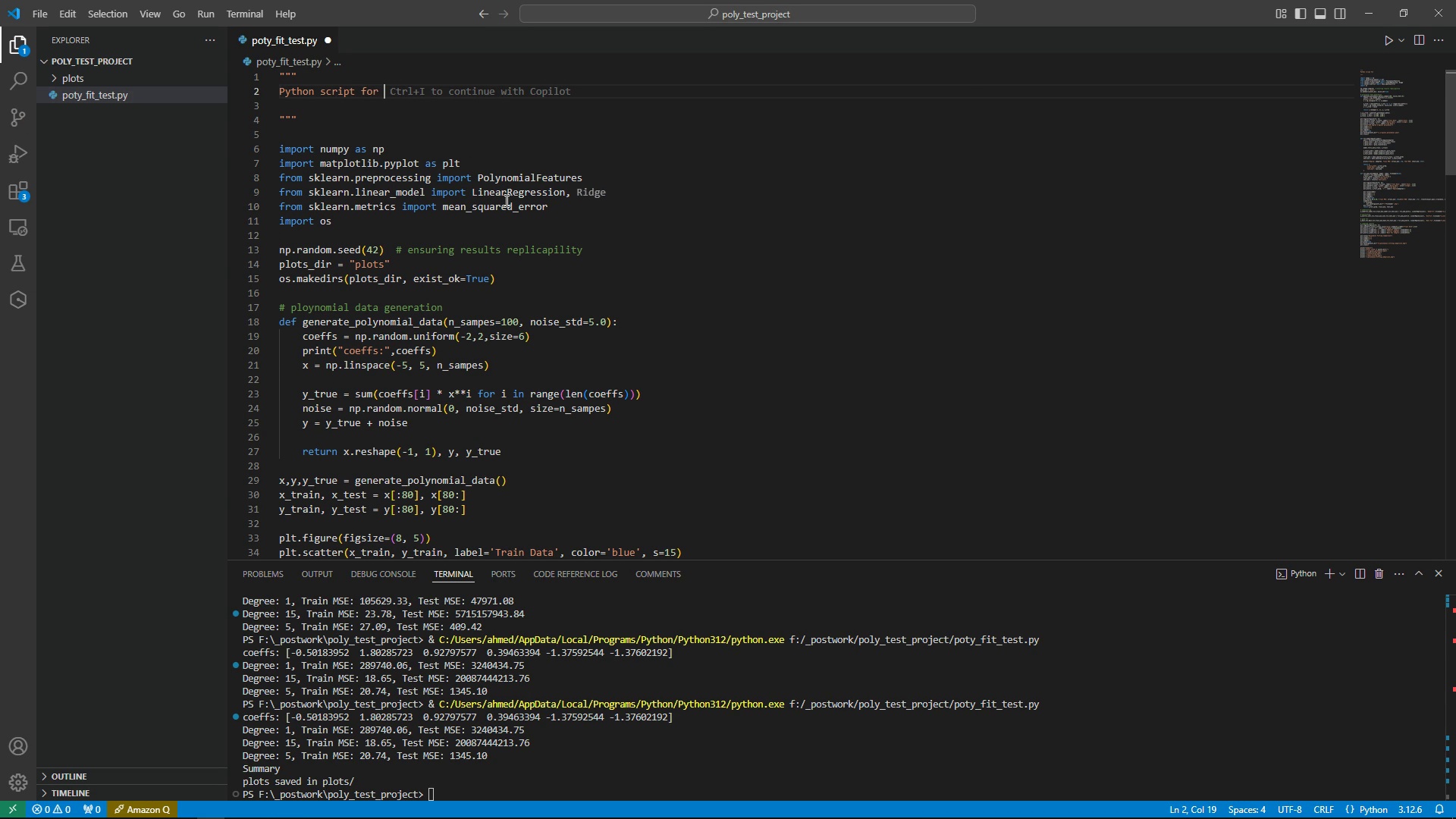 
key(Tab)
 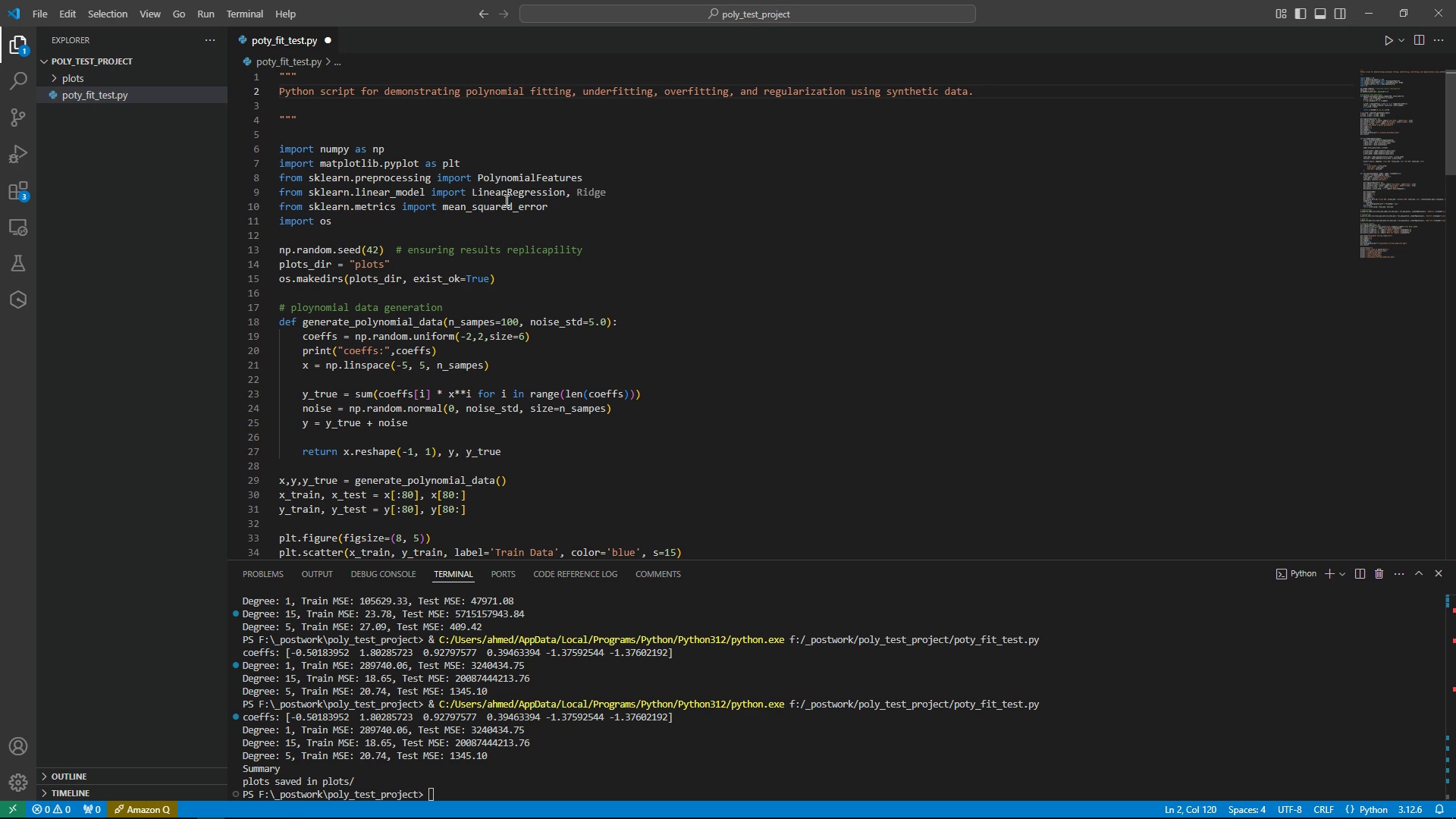 
key(Enter)
 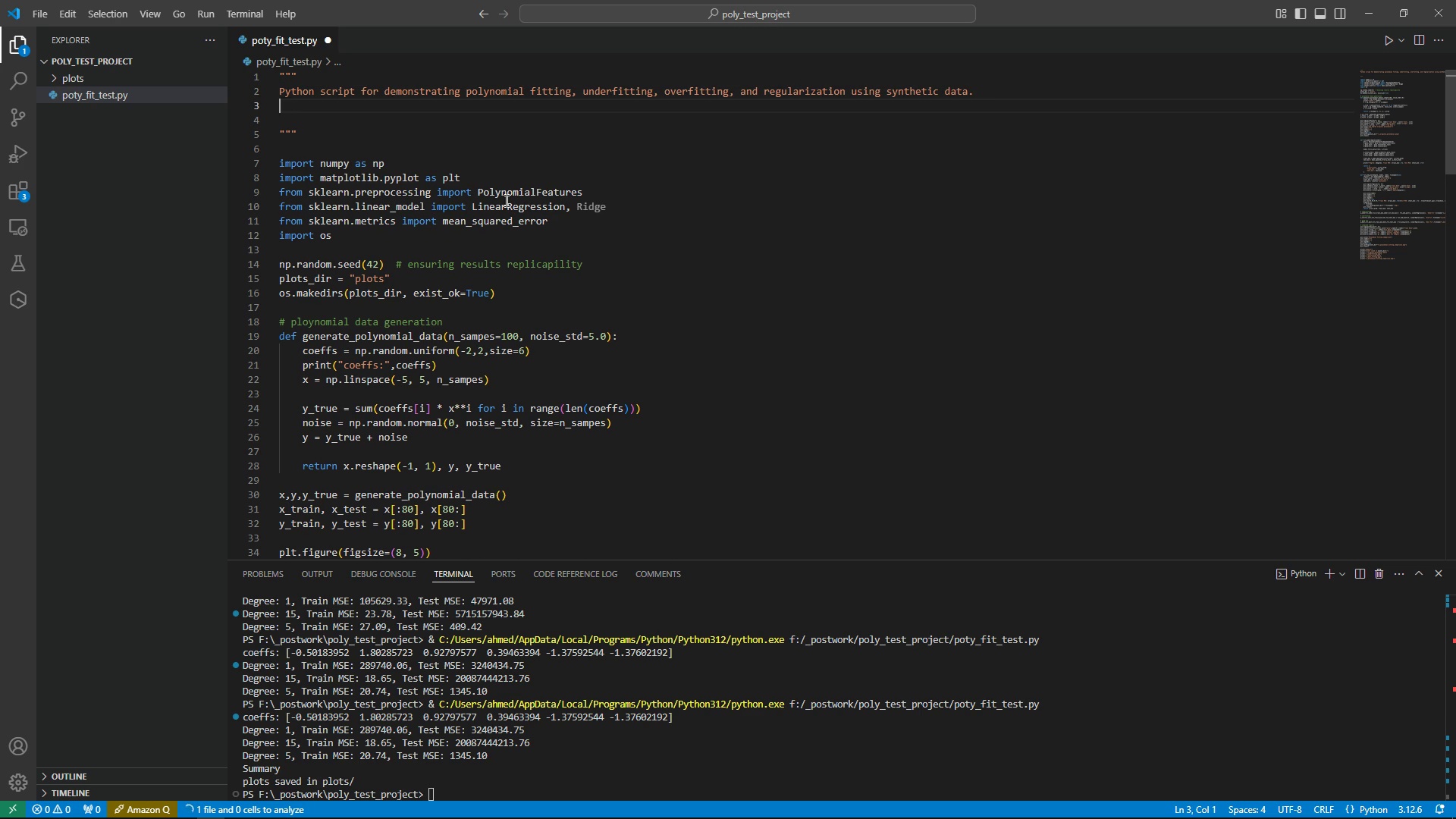 
key(Enter)
 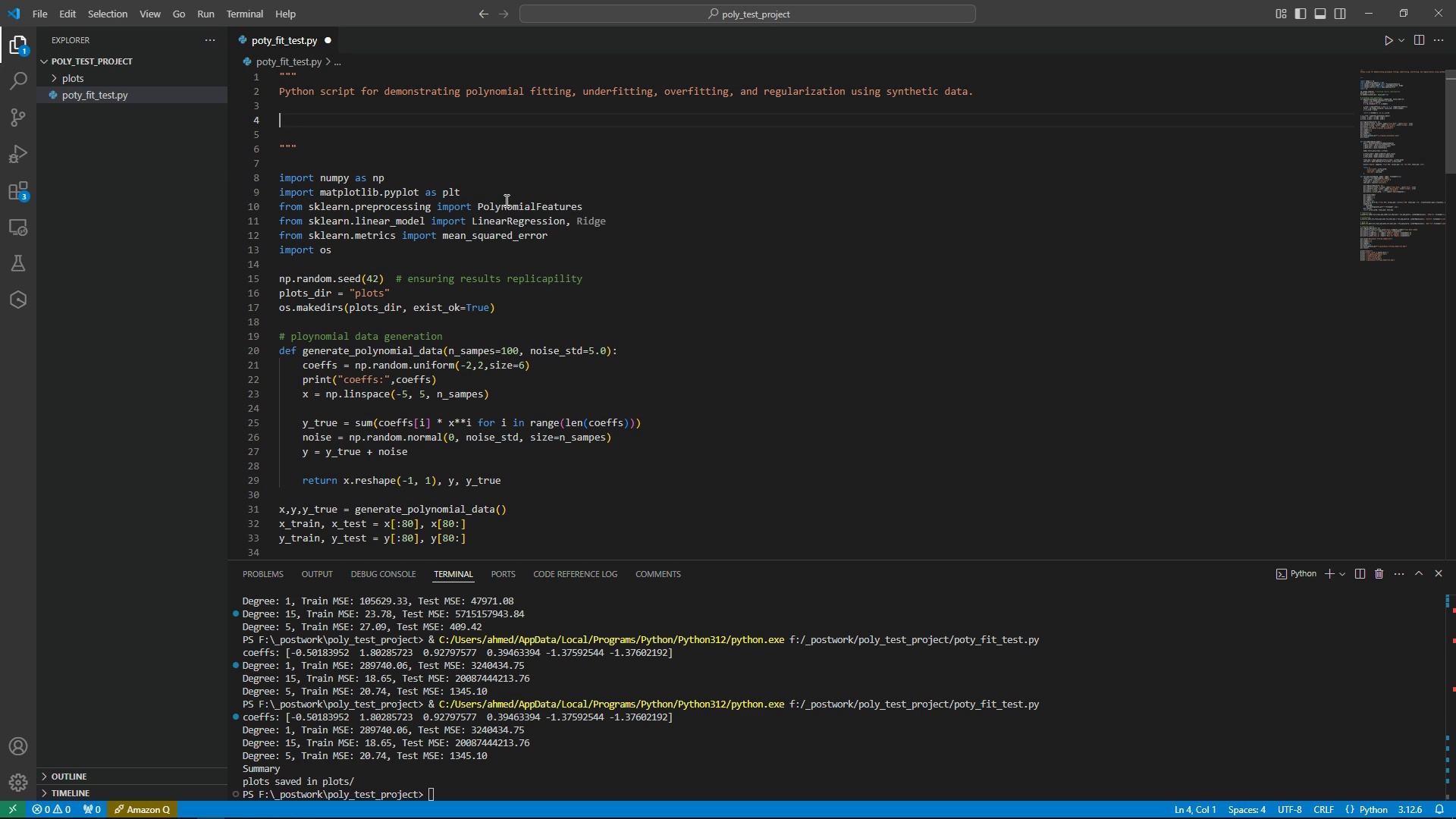 
type(Overview:)
 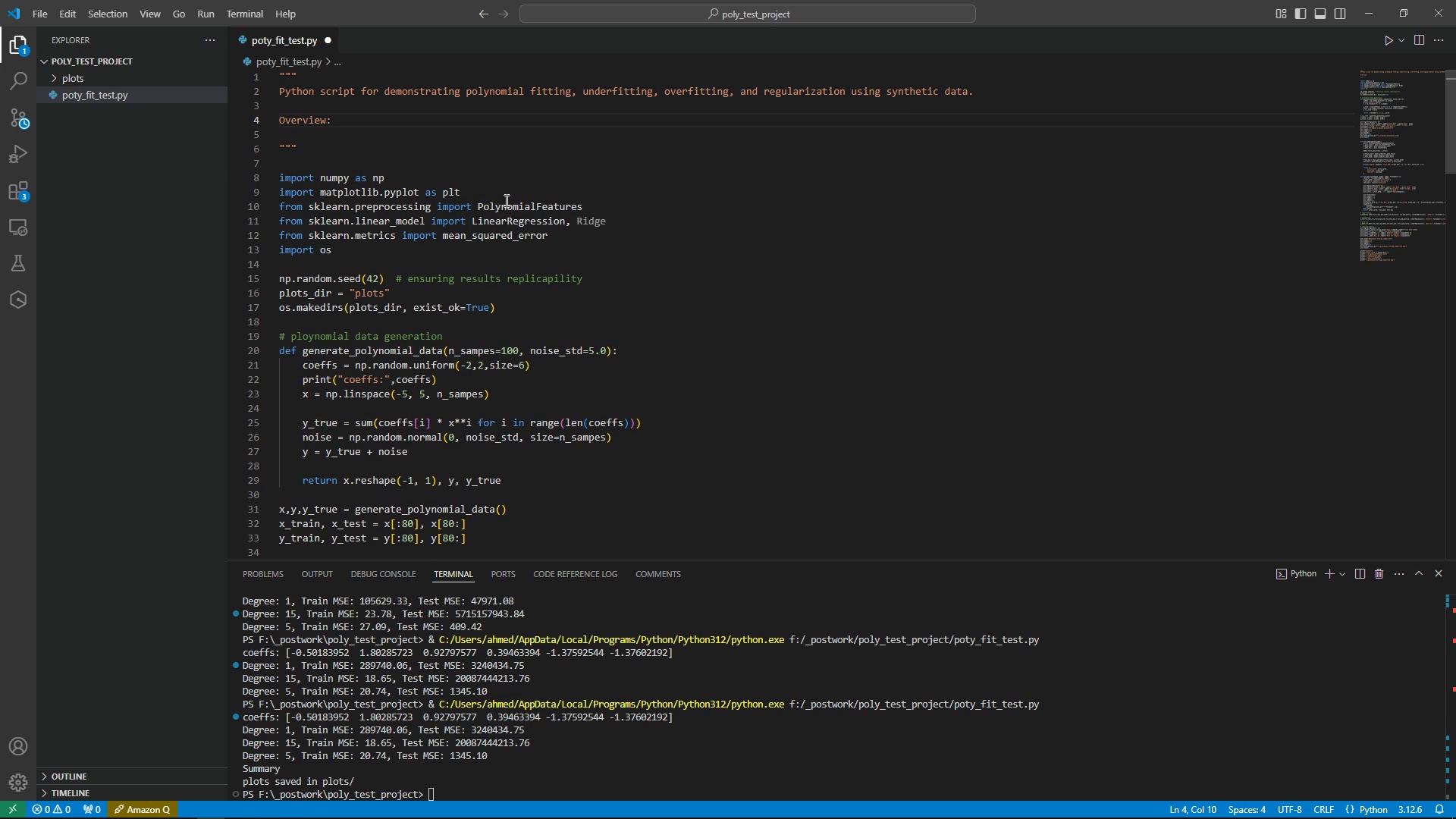 
key(Shift+Enter)
 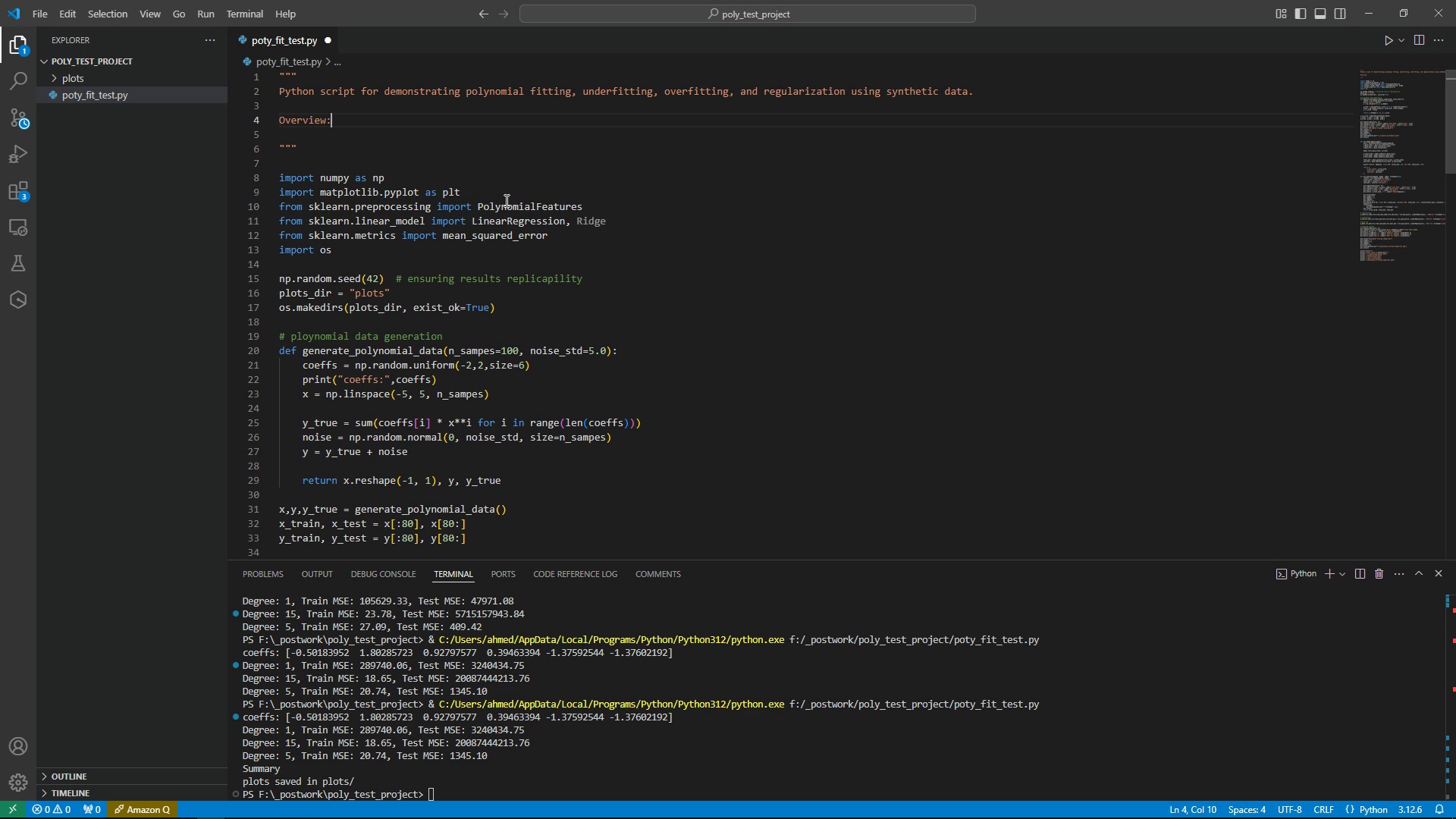 
key(Shift+Enter)
 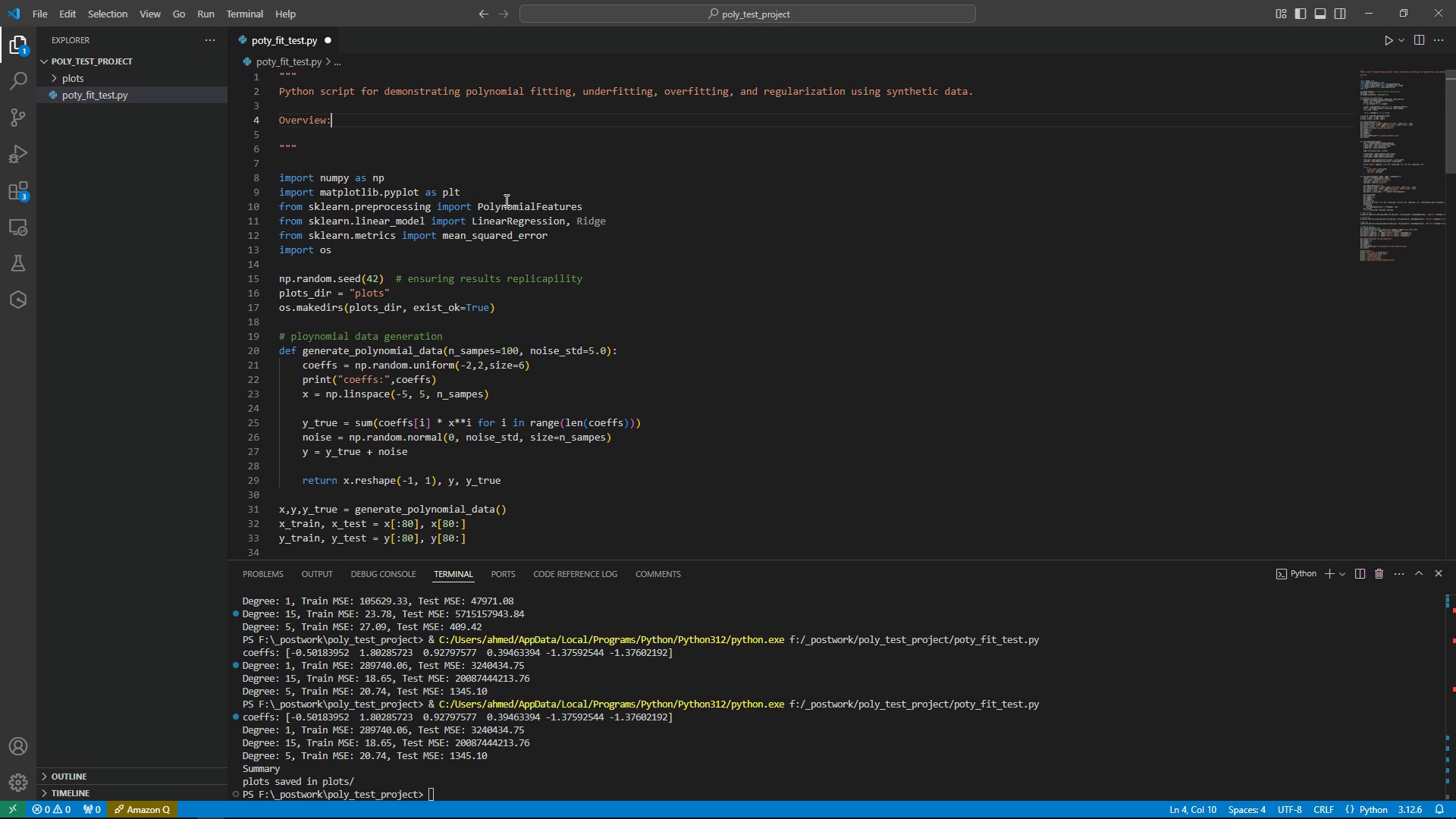 
hold_key(key=ShiftRight, duration=0.57)
 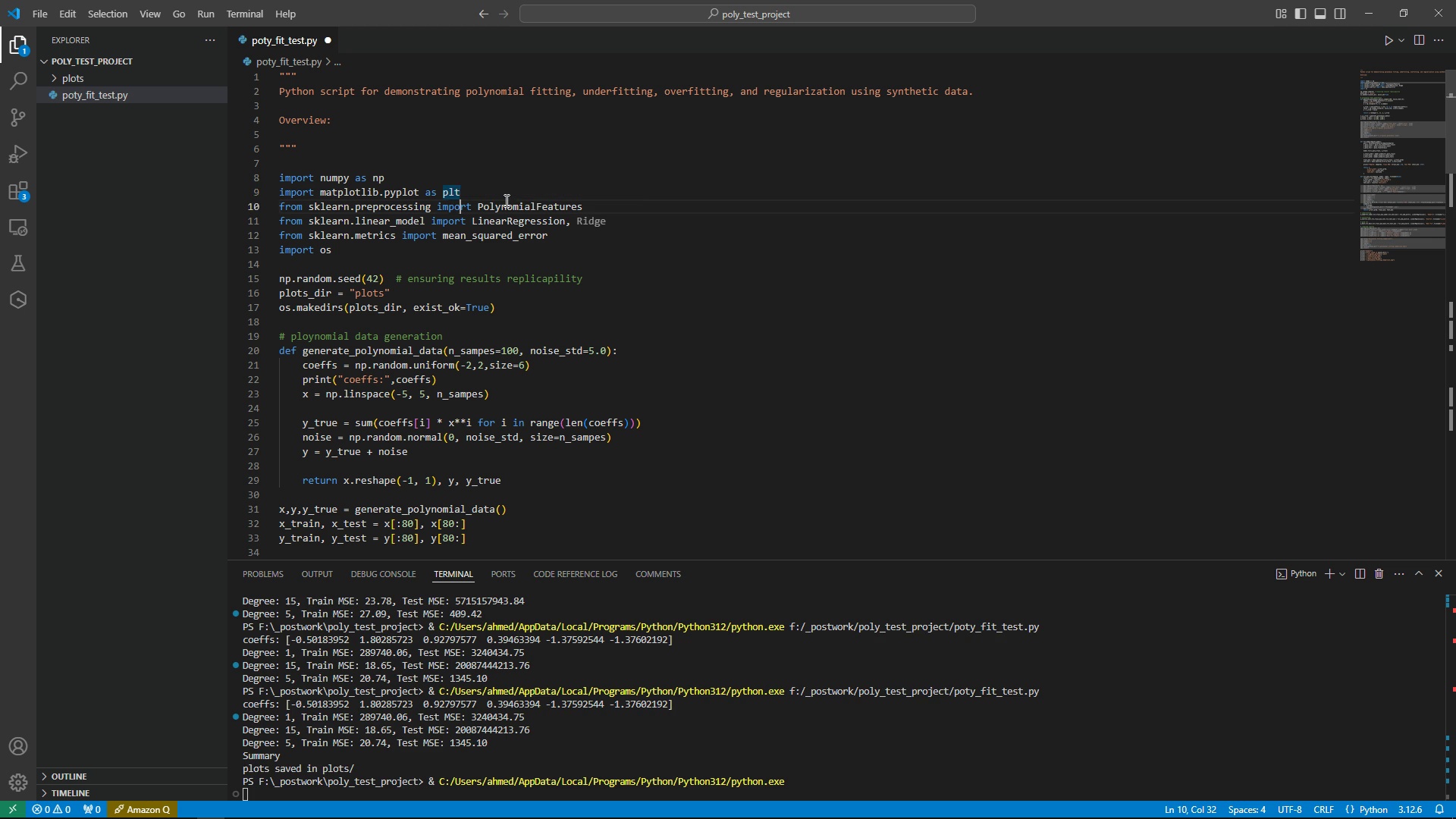 
hold_key(key=Enter, duration=0.31)
 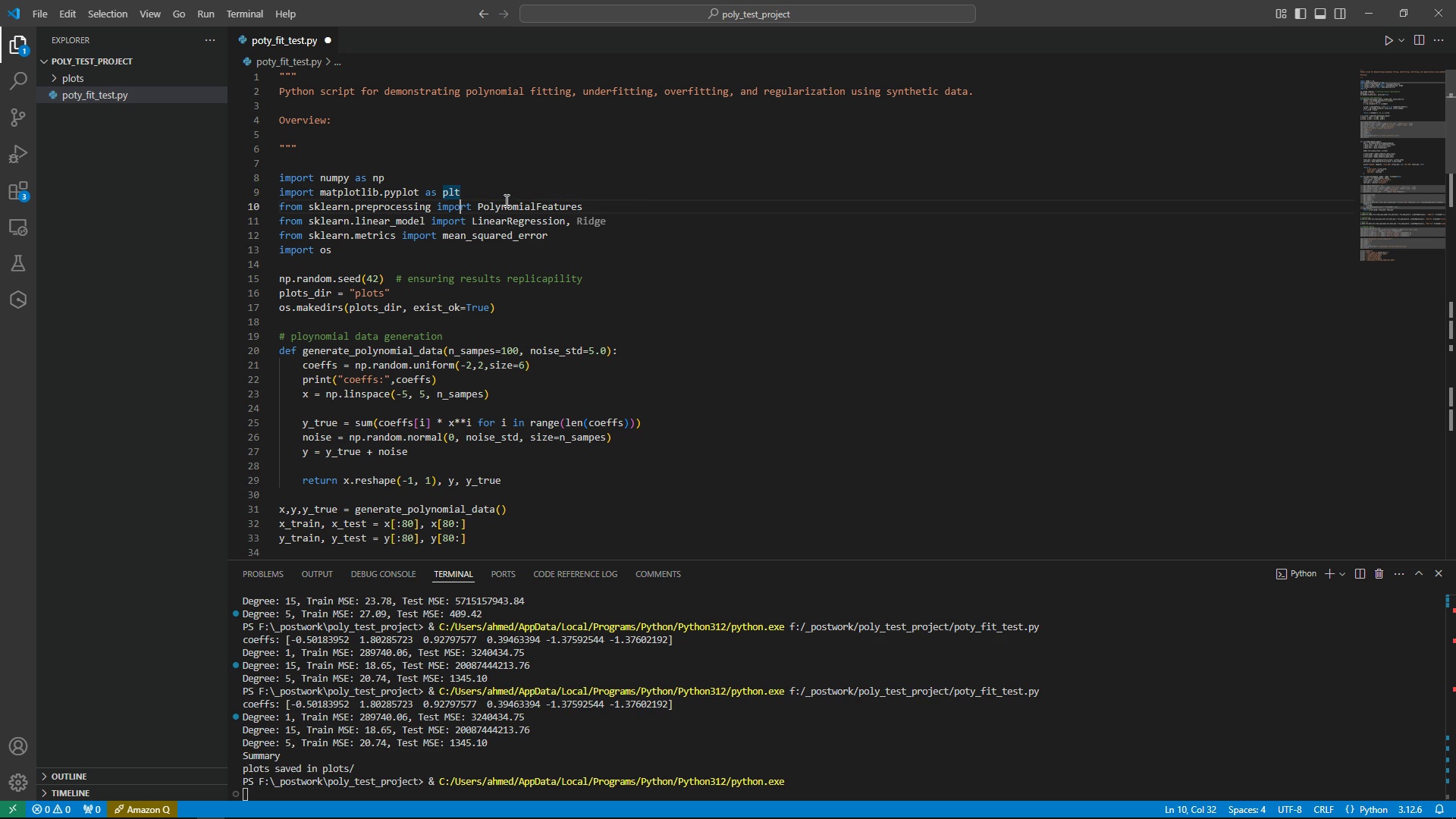 
key(ArrowUp)
 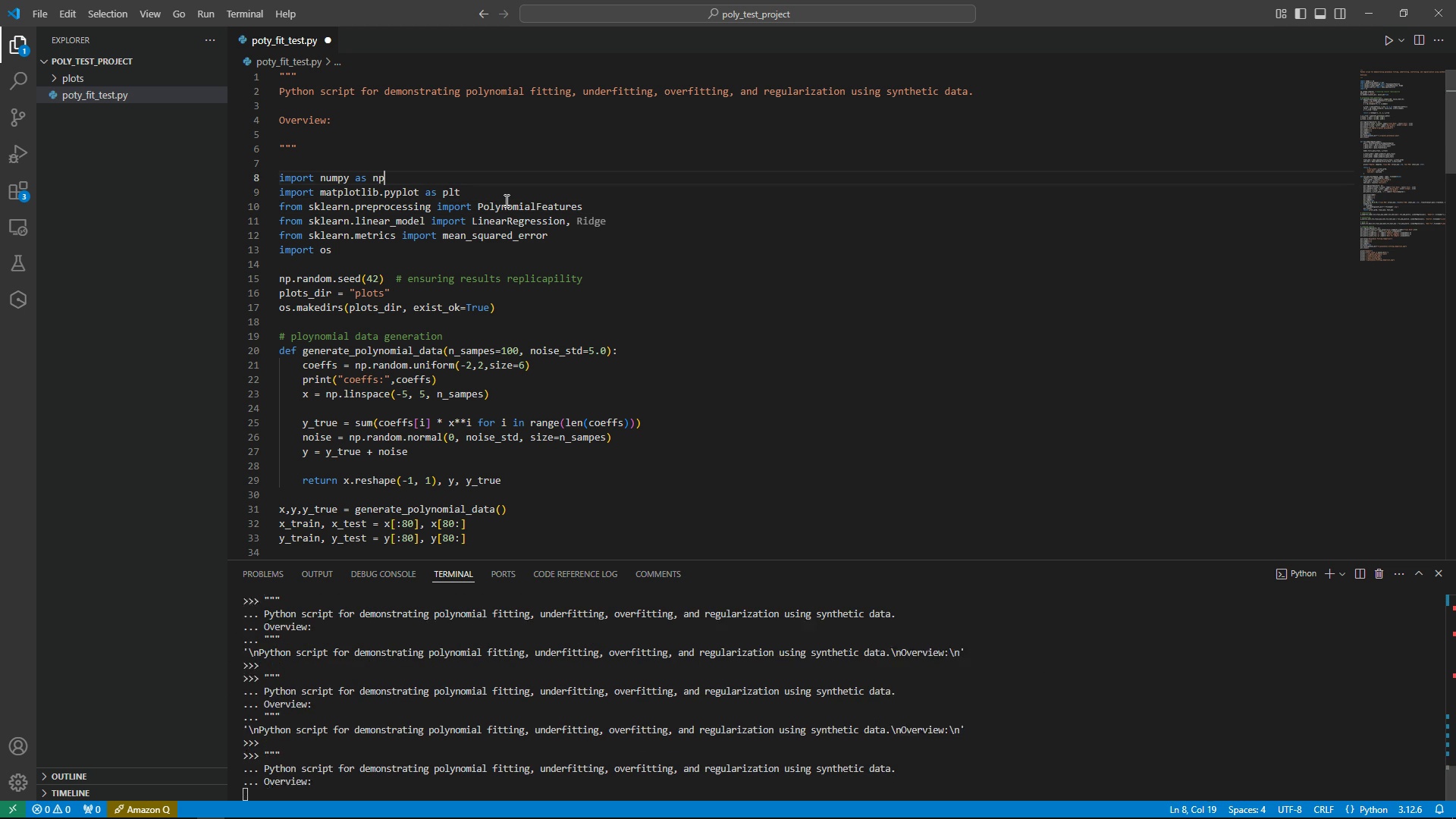 
key(ArrowUp)
 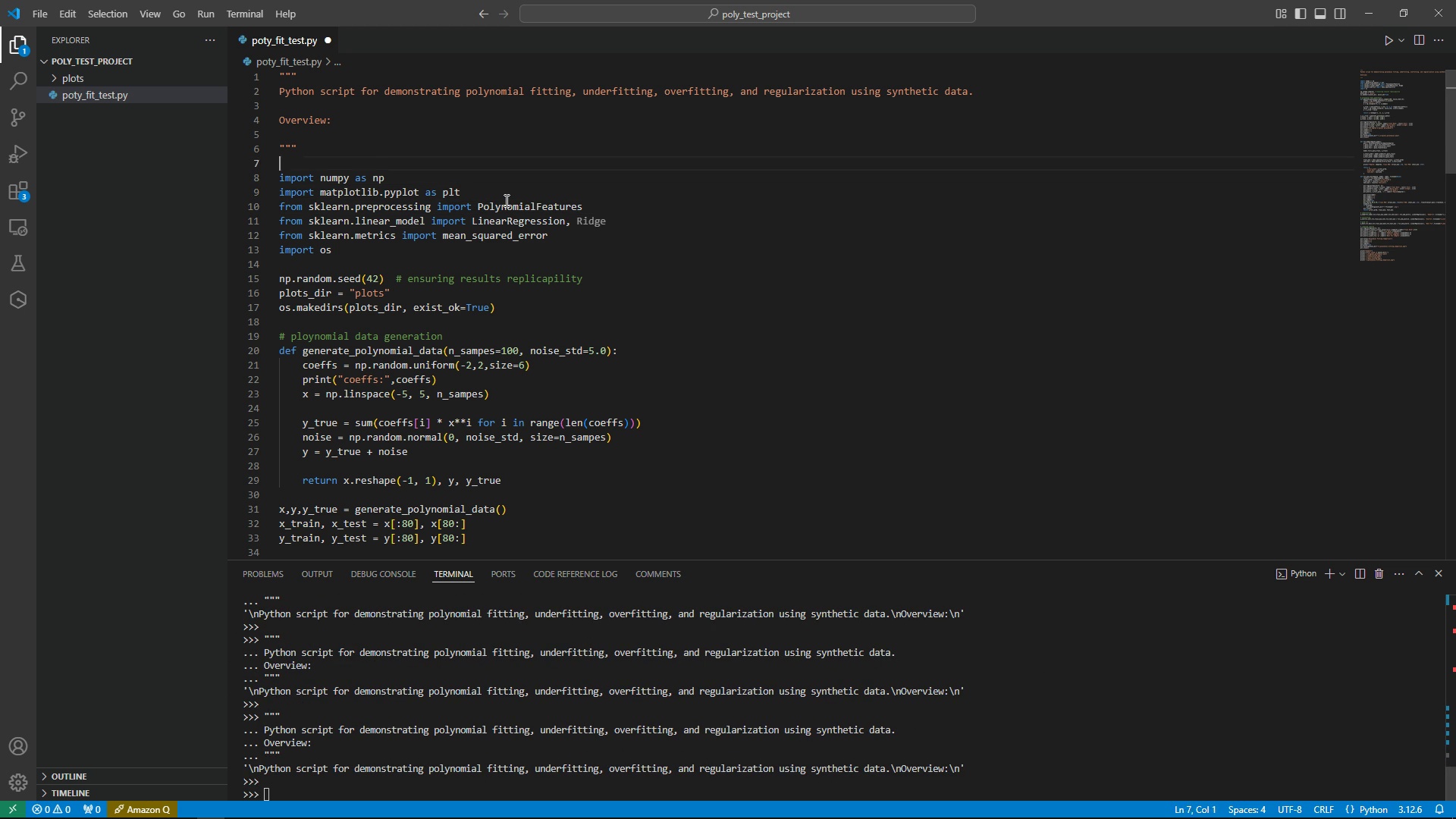 
key(ArrowUp)
 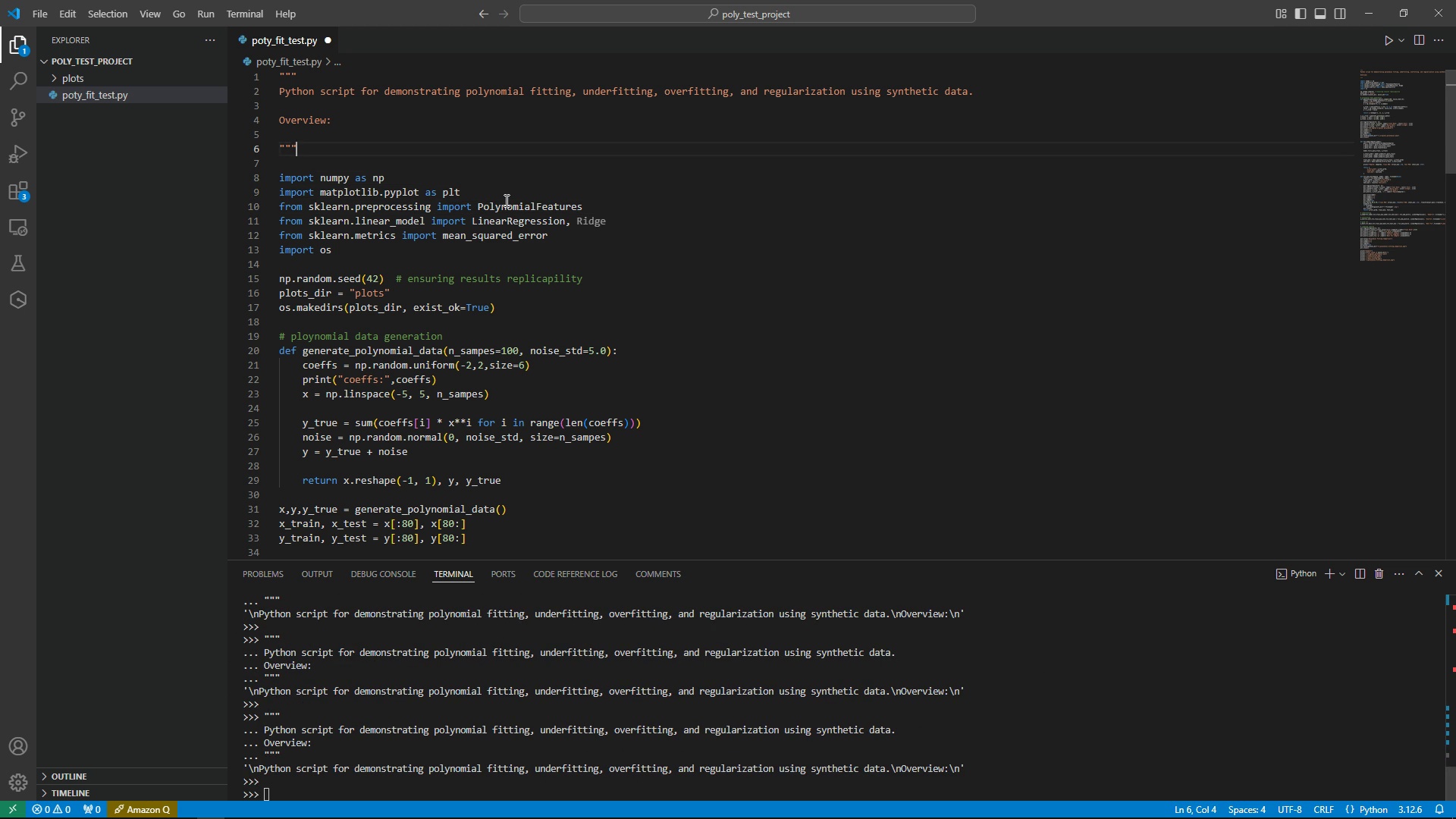 
key(ArrowUp)
 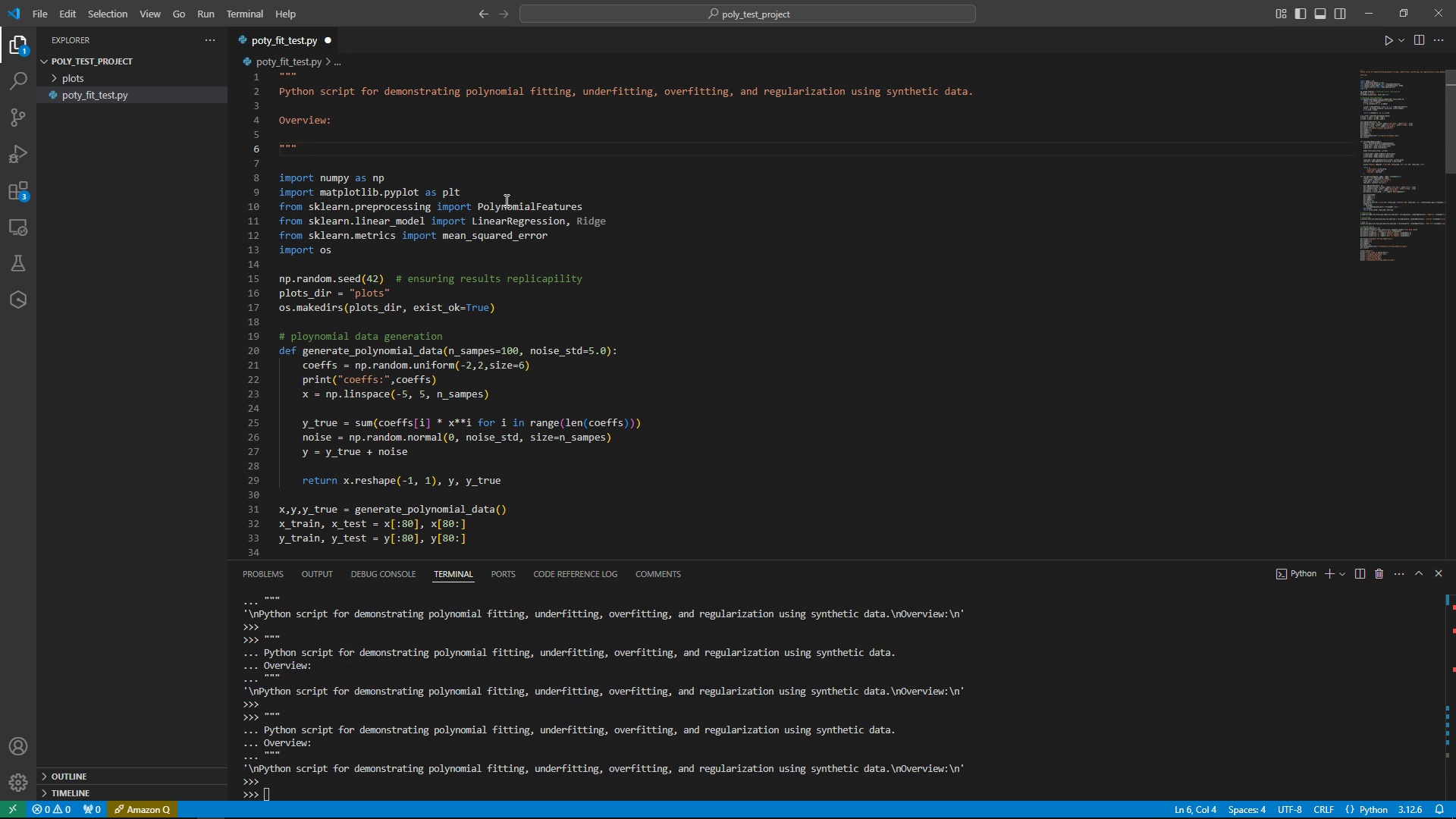 
key(ArrowUp)
 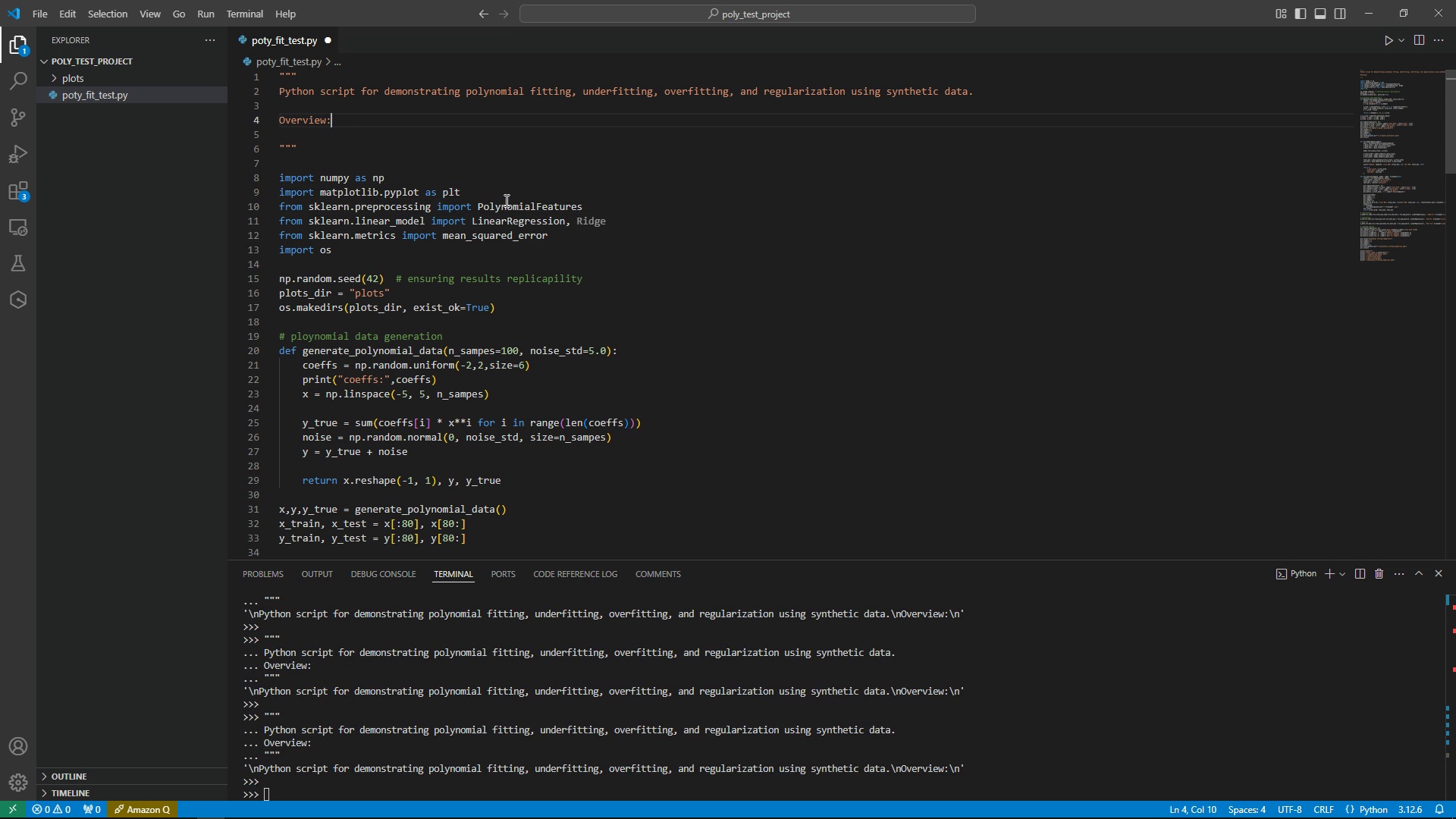 
key(ArrowUp)
 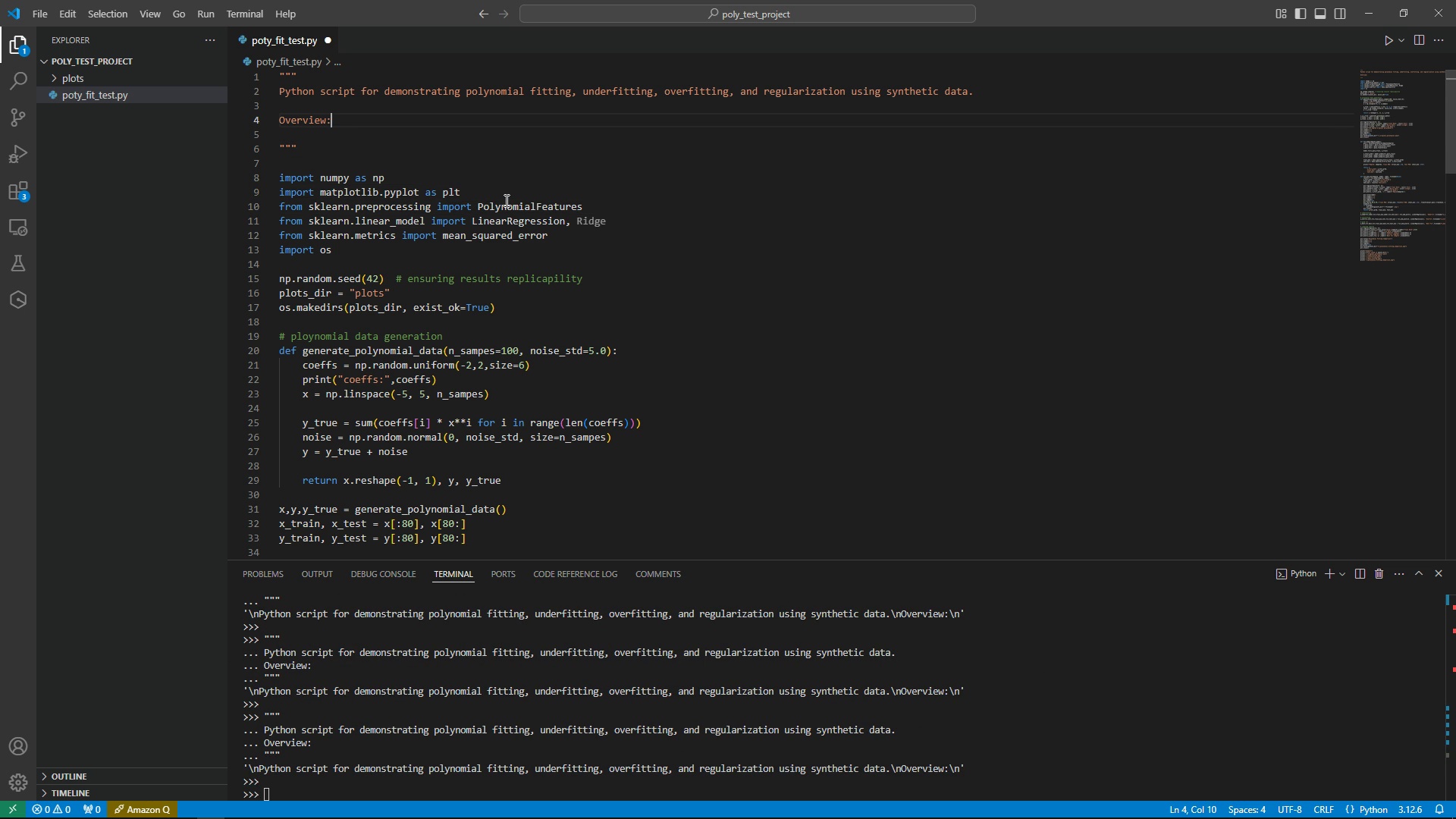 
key(End)
 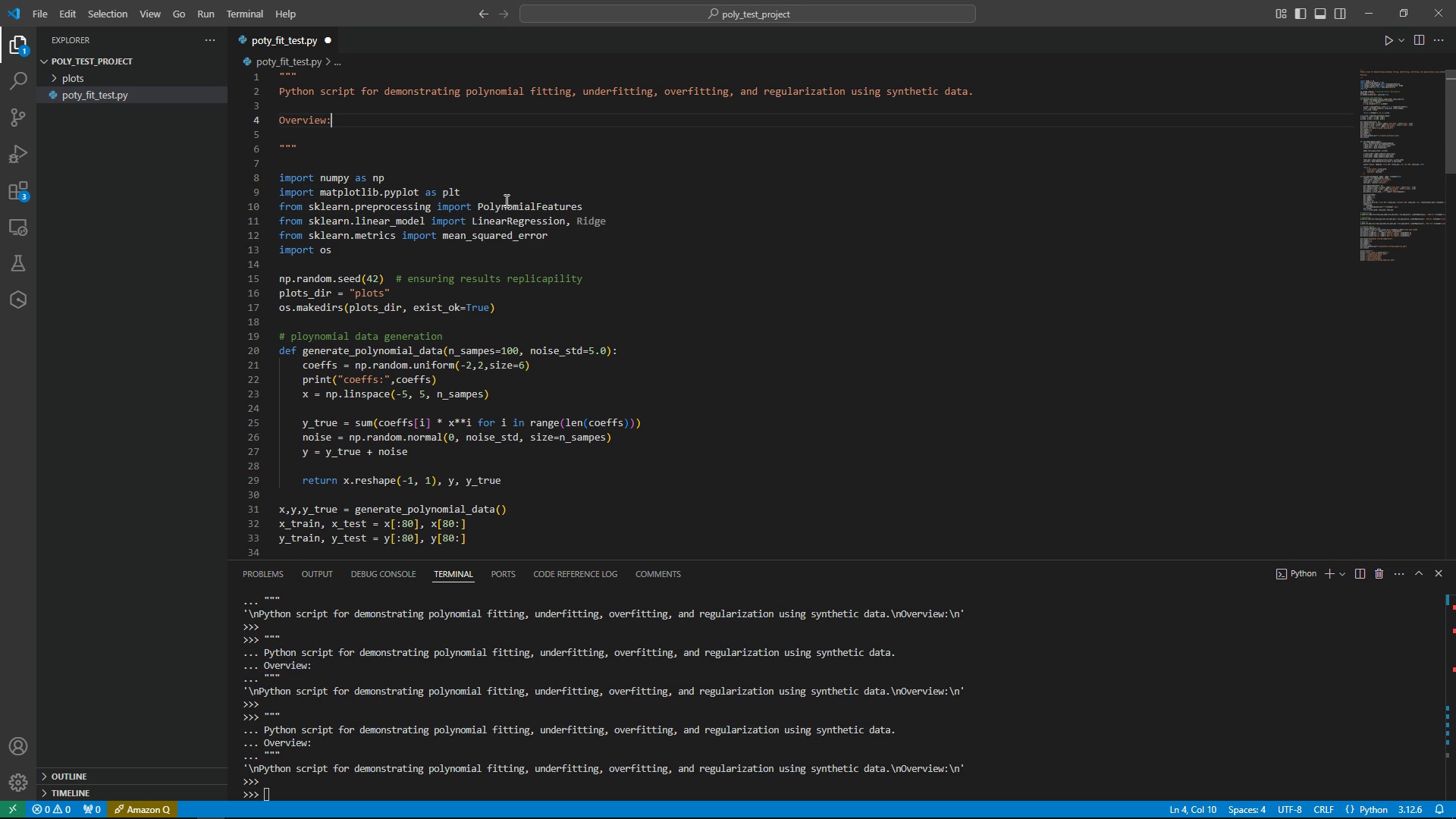 
key(Enter)
 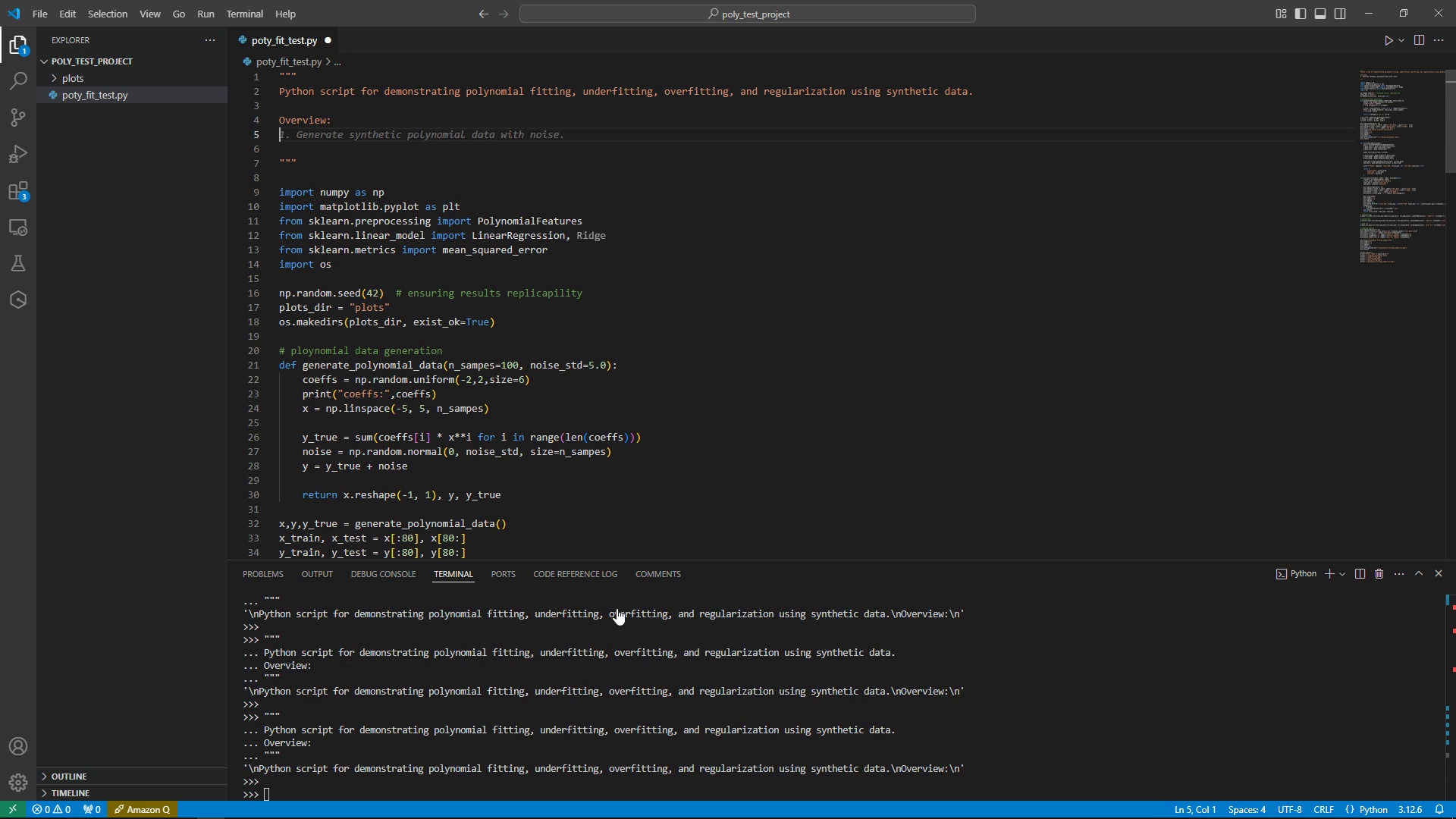 
key(Control+C)
 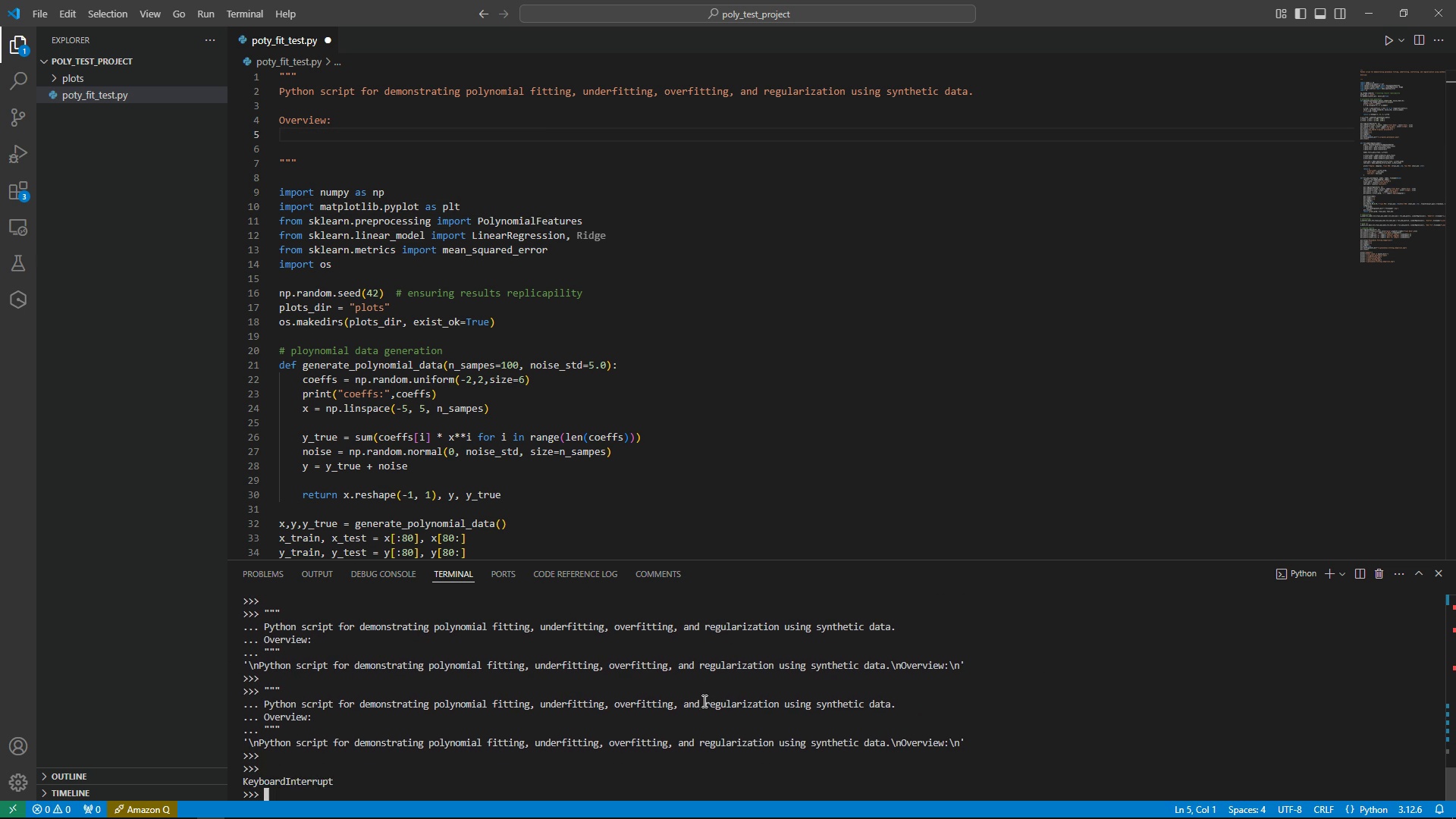 
key(Control+C)
 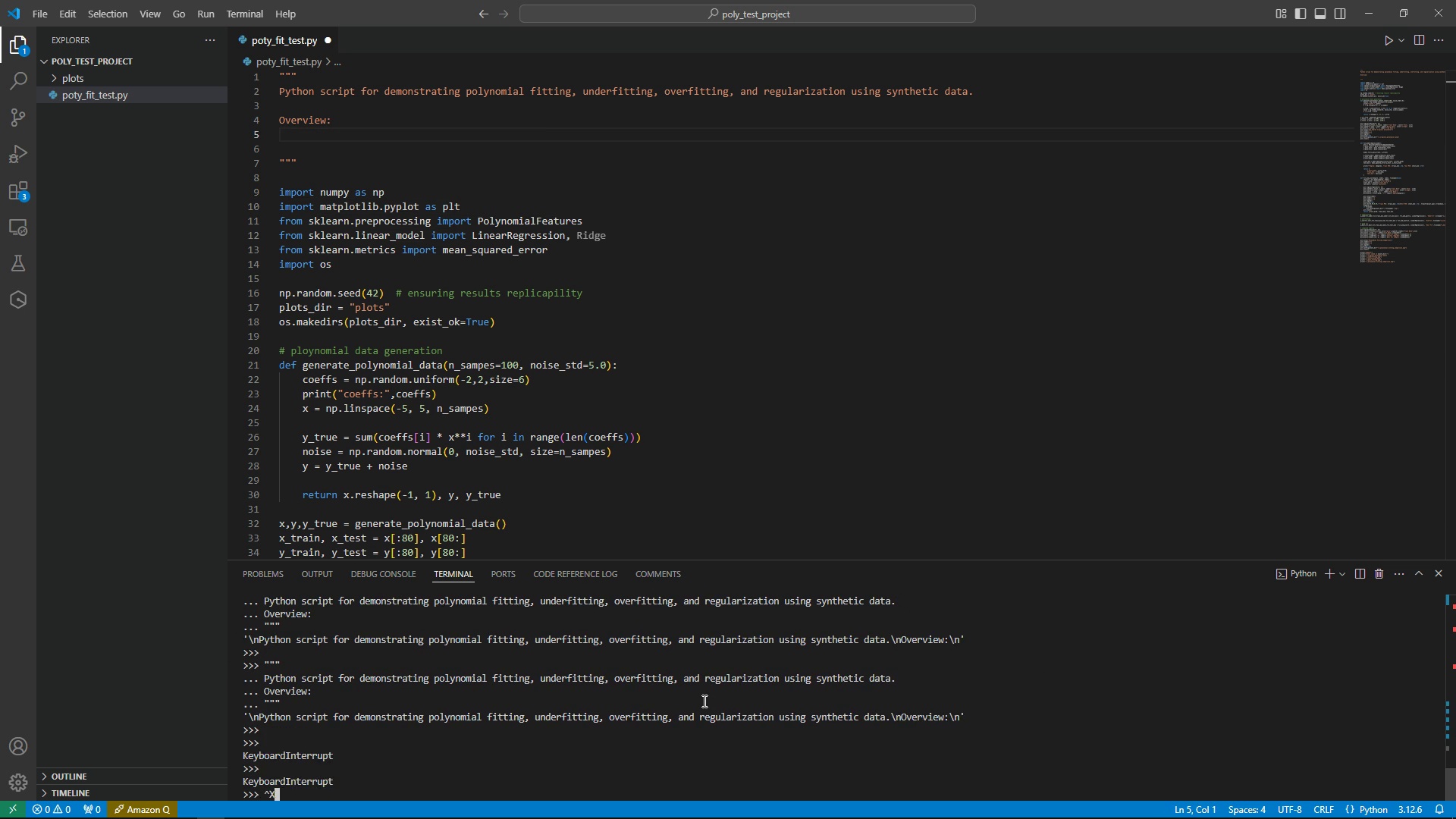 
key(Control+X)
 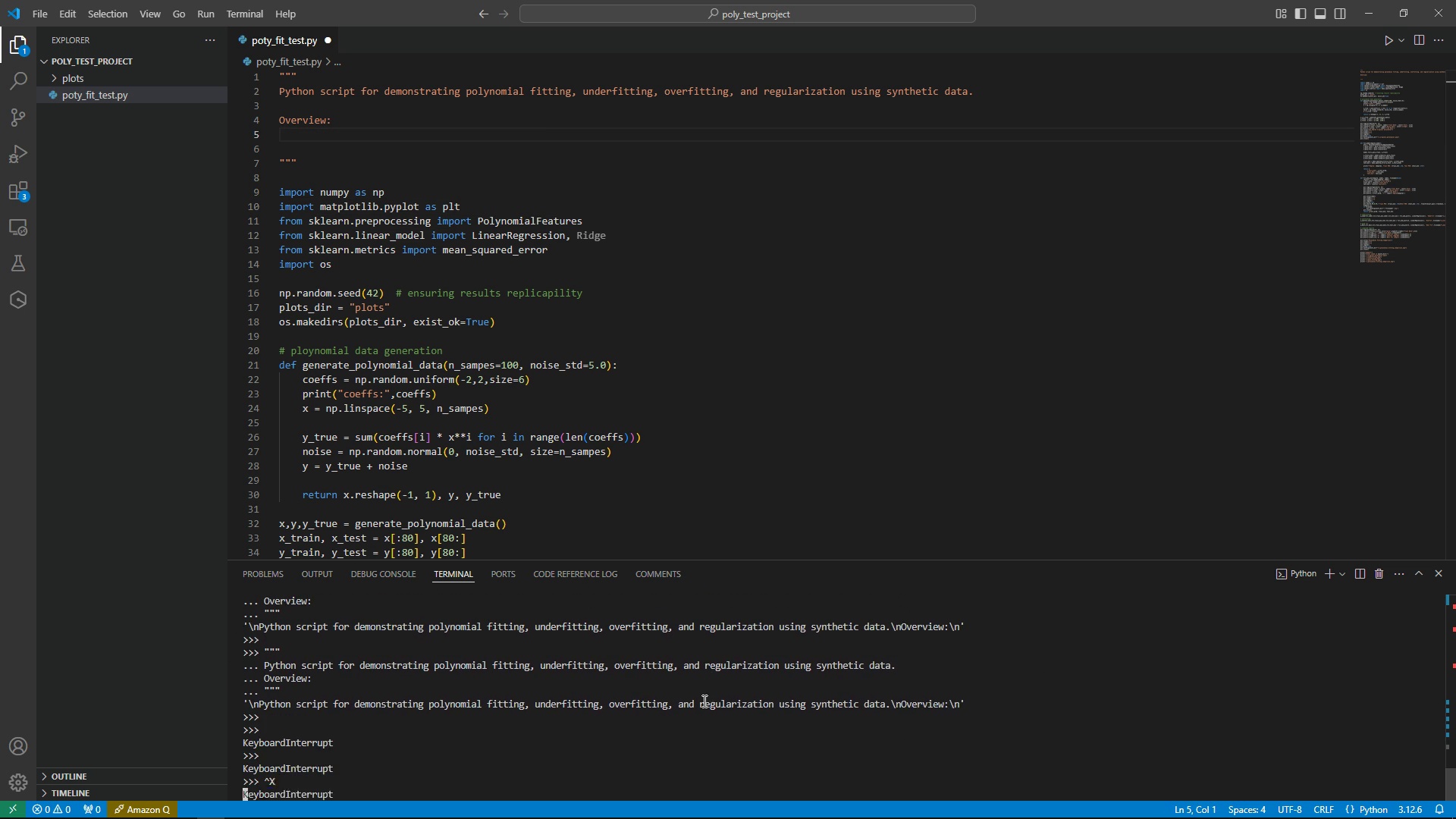 
key(Control+C)
 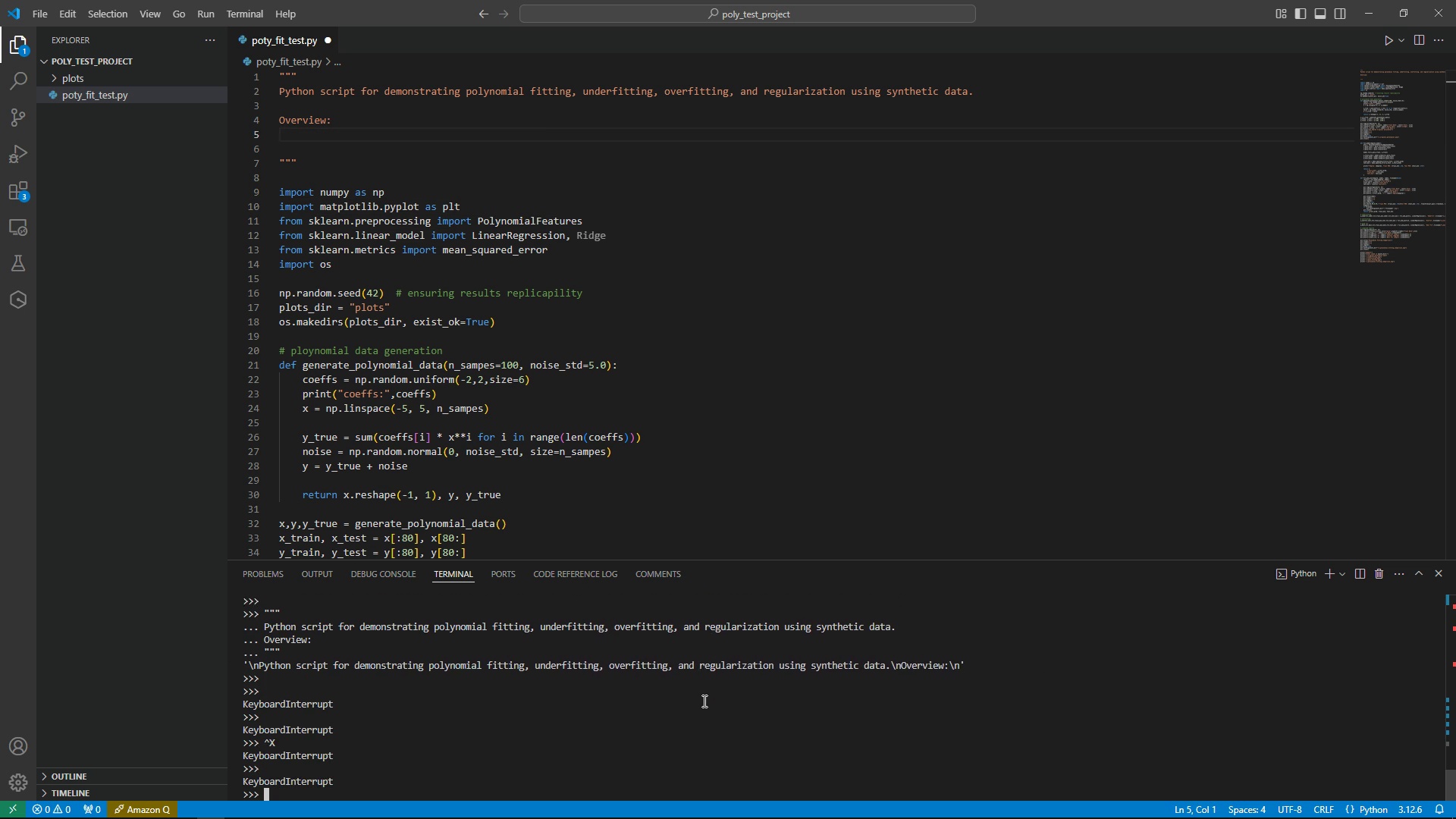 
key(Control+C)
 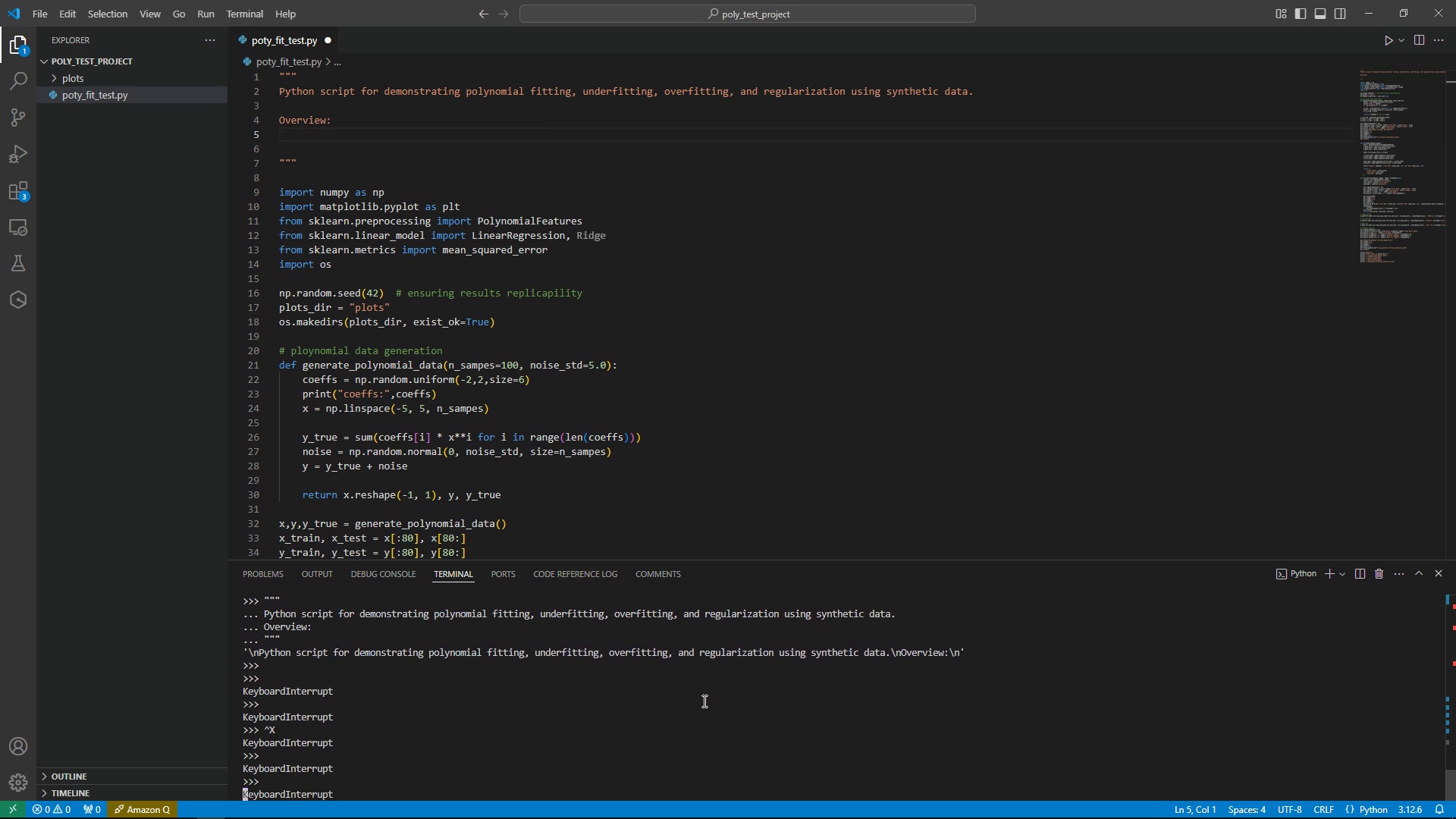 
key(Control+C)
 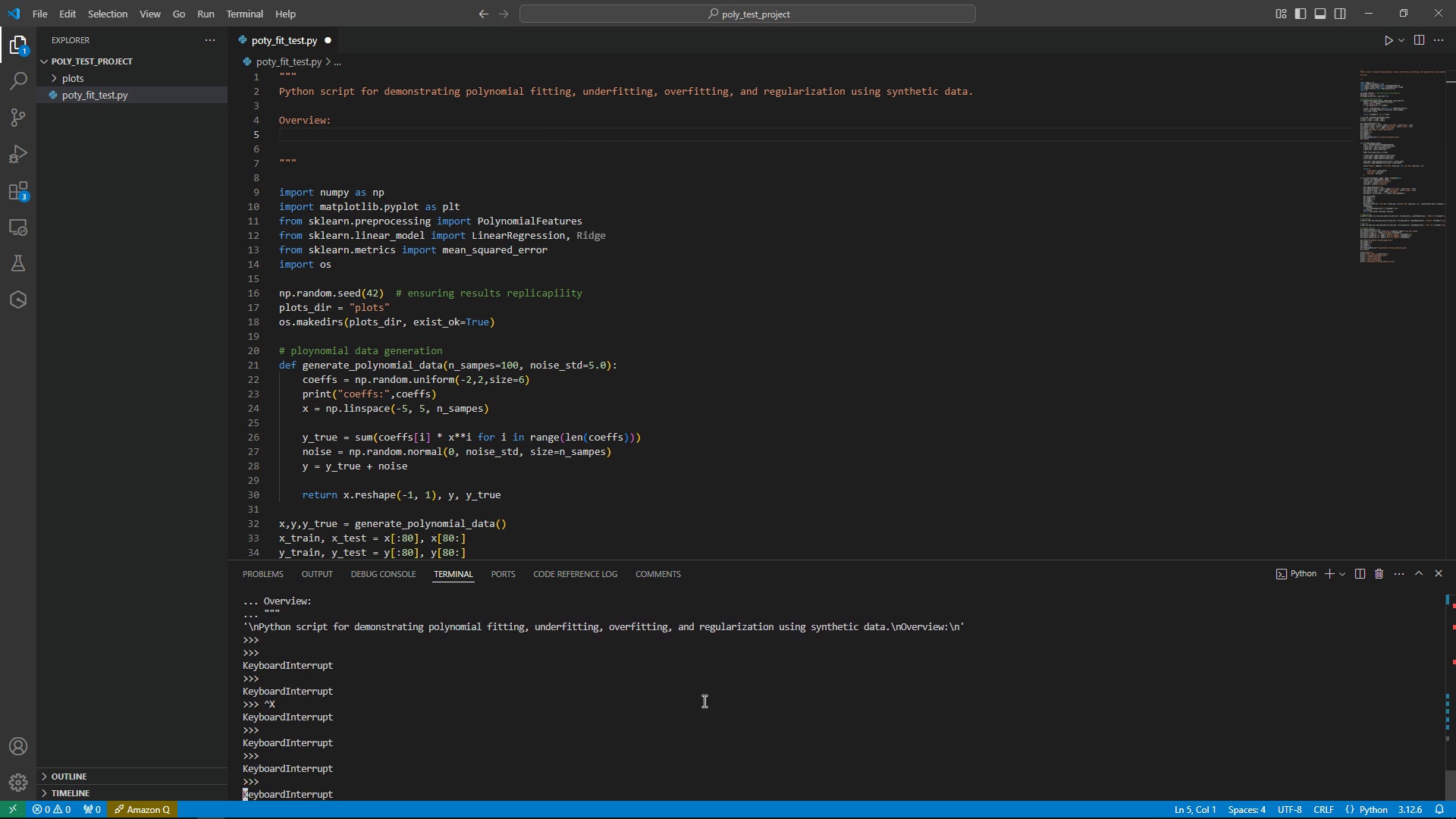 
key(Control+C)
 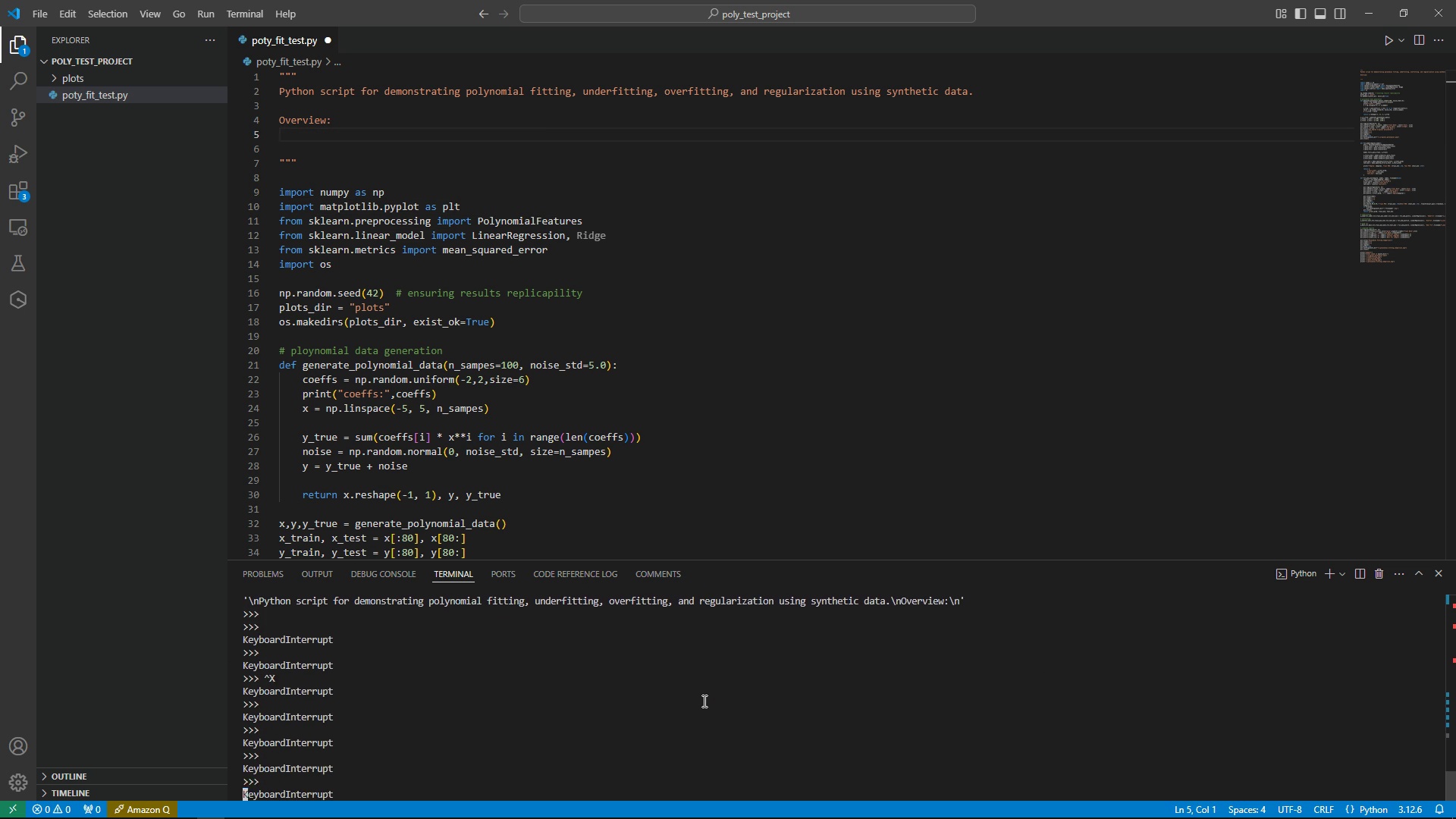 
key(Control+C)
 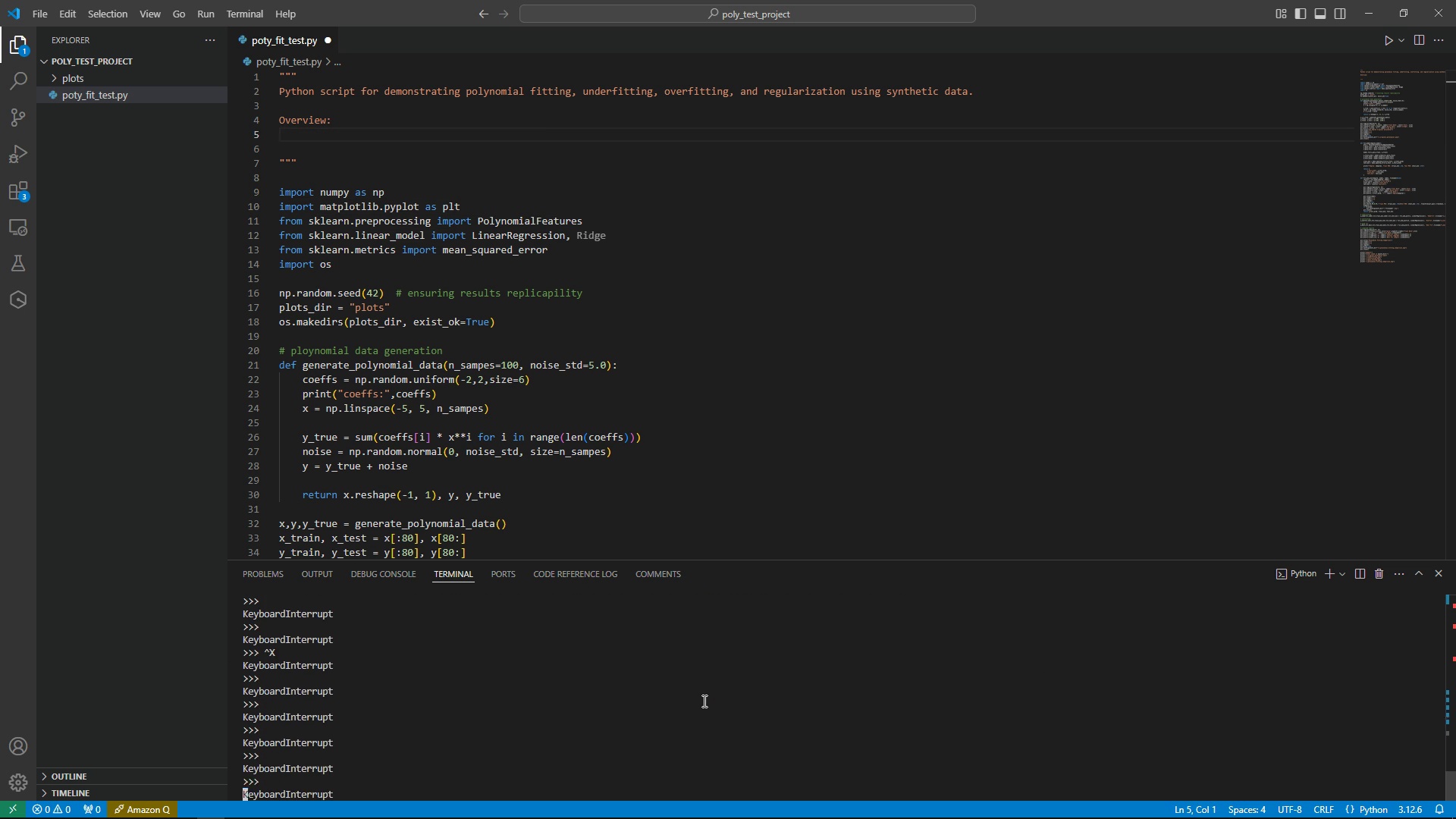 
key(Control+C)
 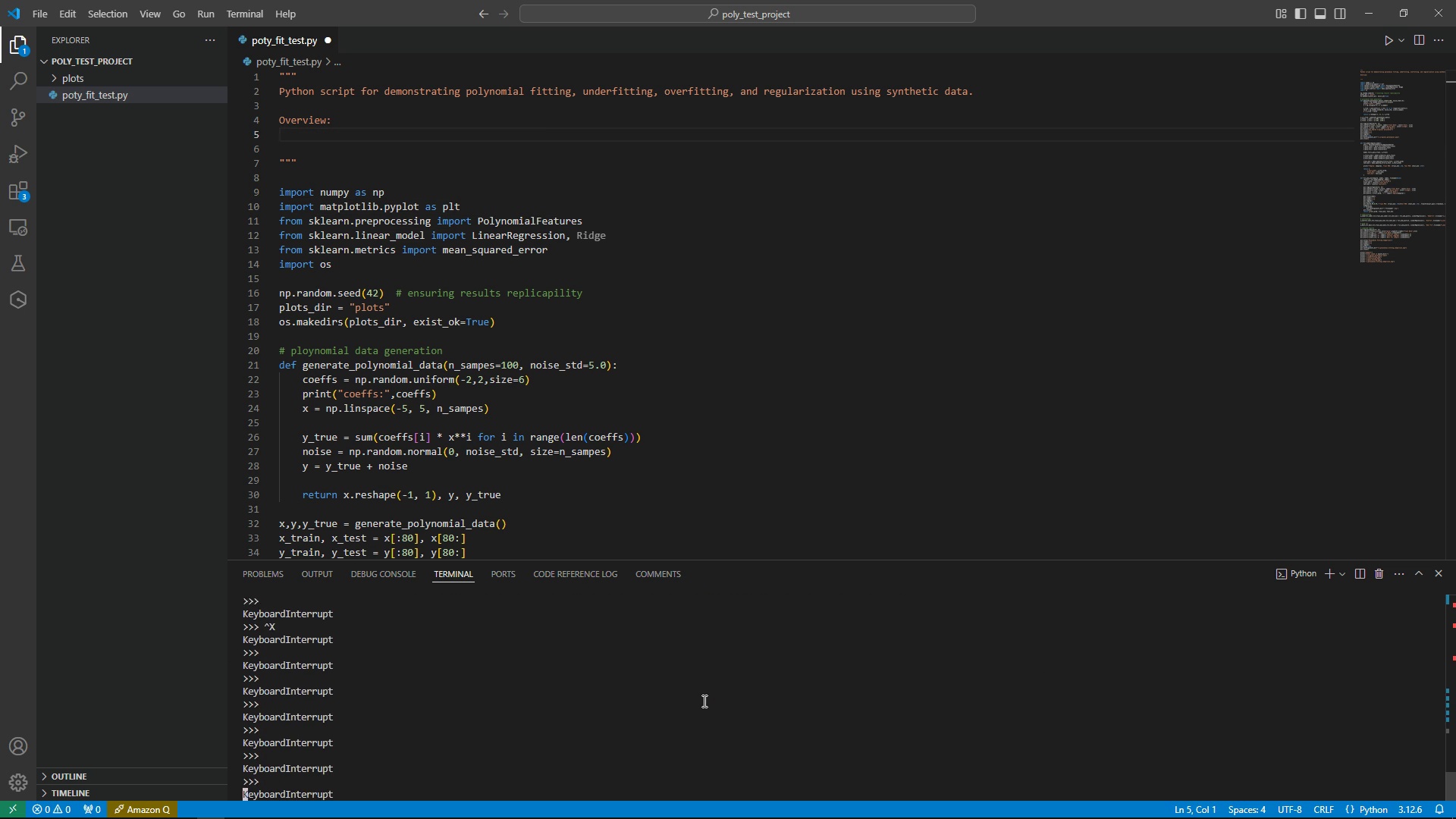 
key(Control+C)
 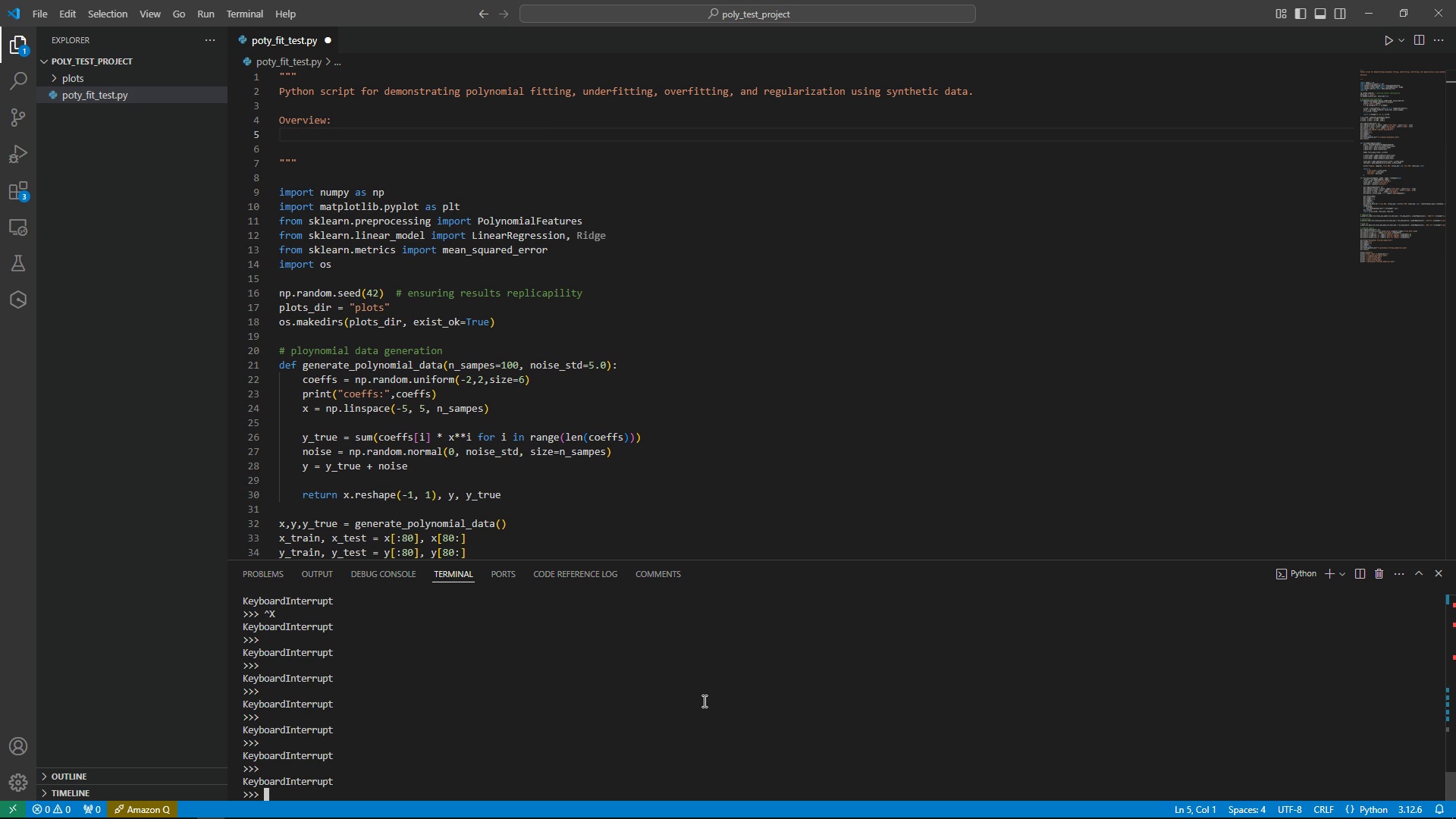 
key(Control+C)
 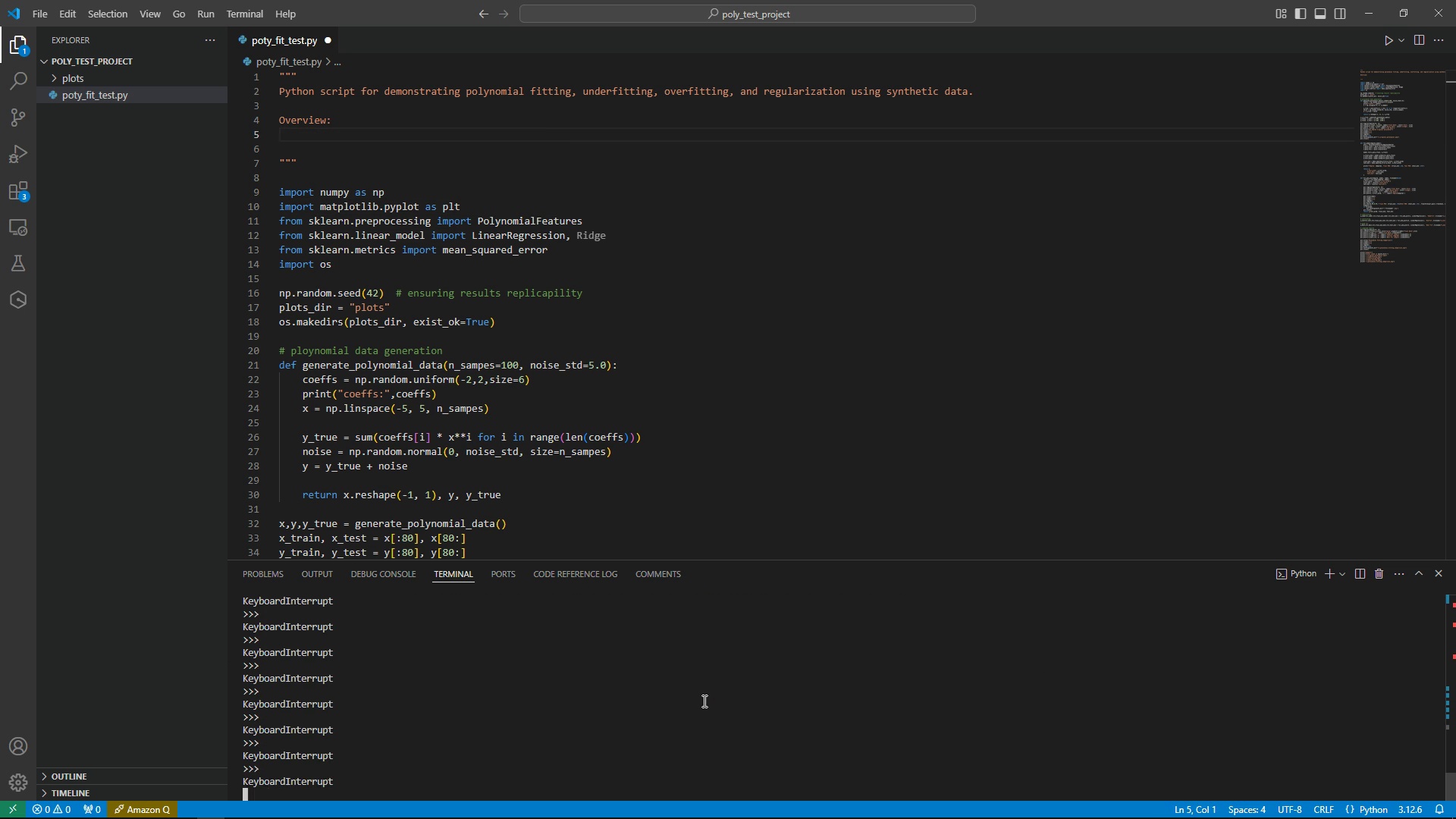 
key(Control+C)
 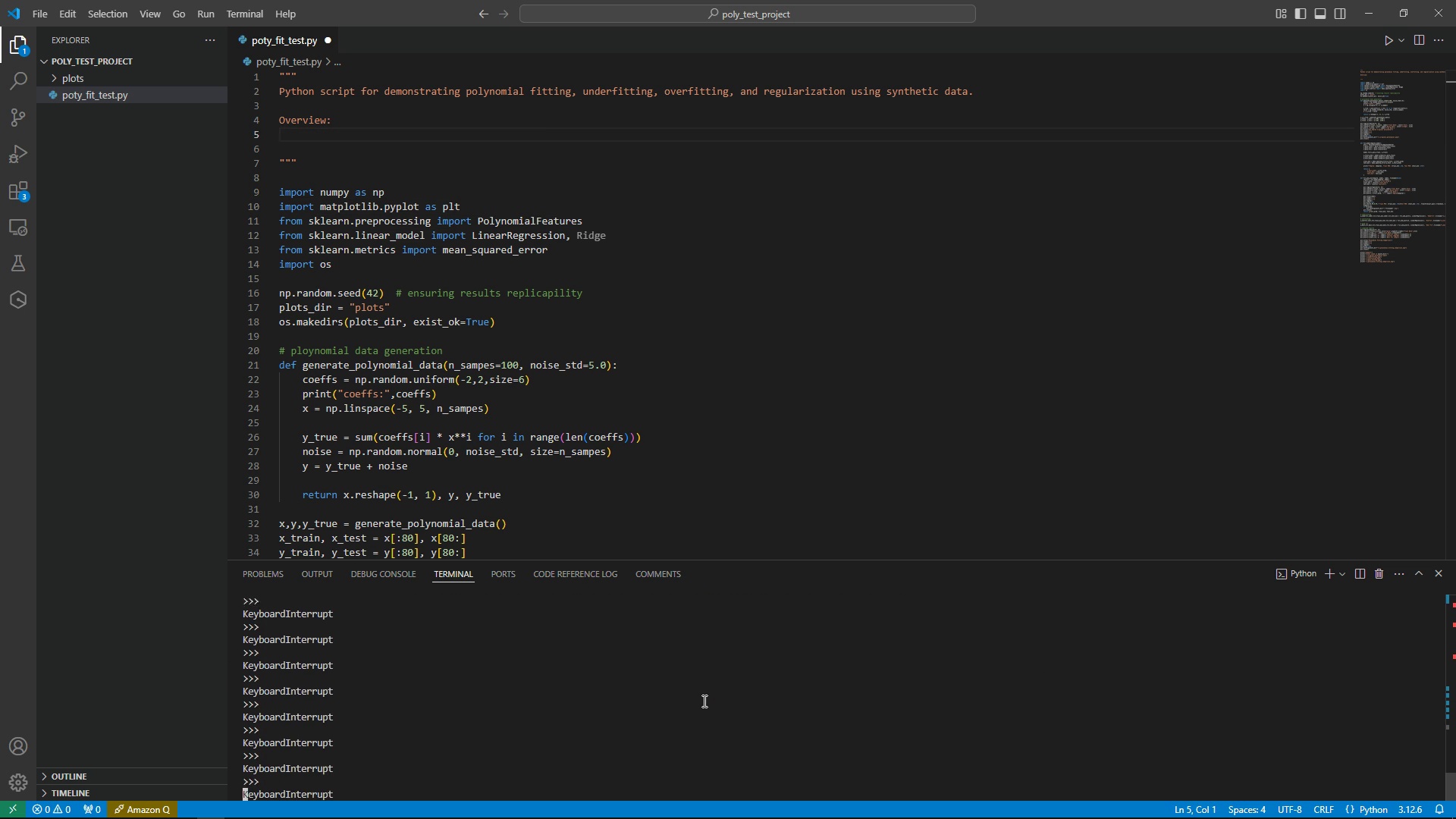 
key(Control+C)
 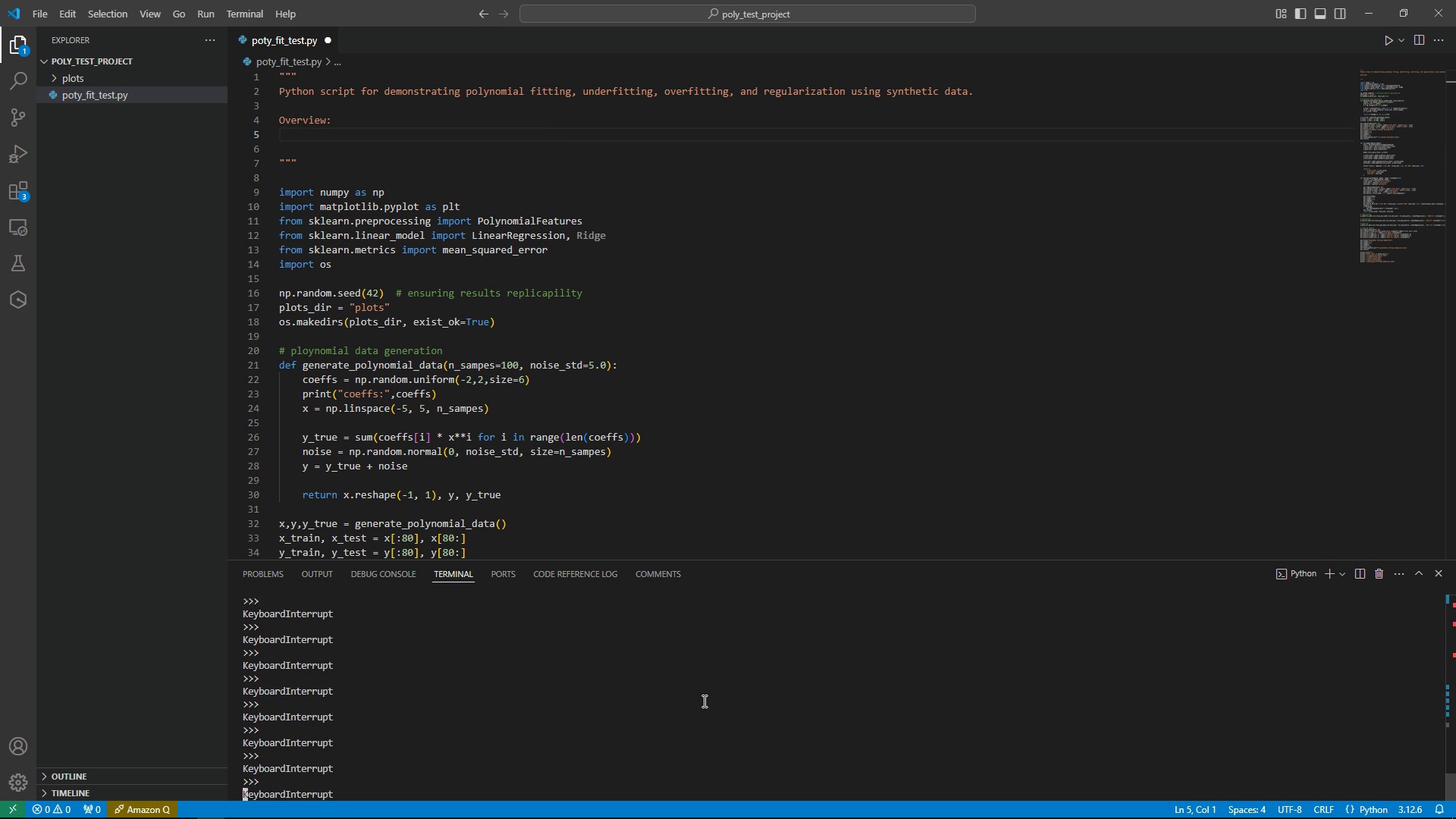 
key(Control+C)
 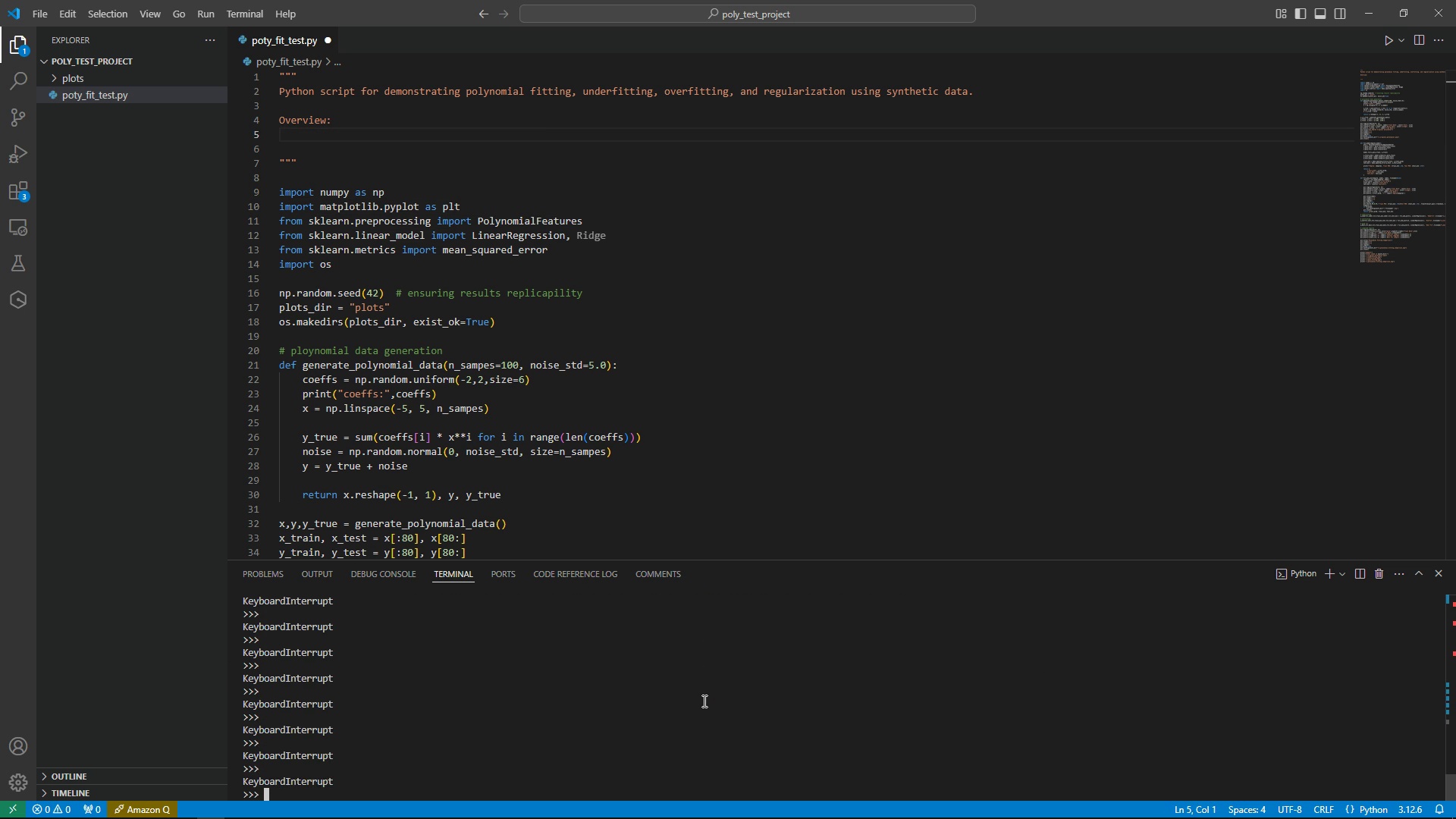 
key(Control+C)
 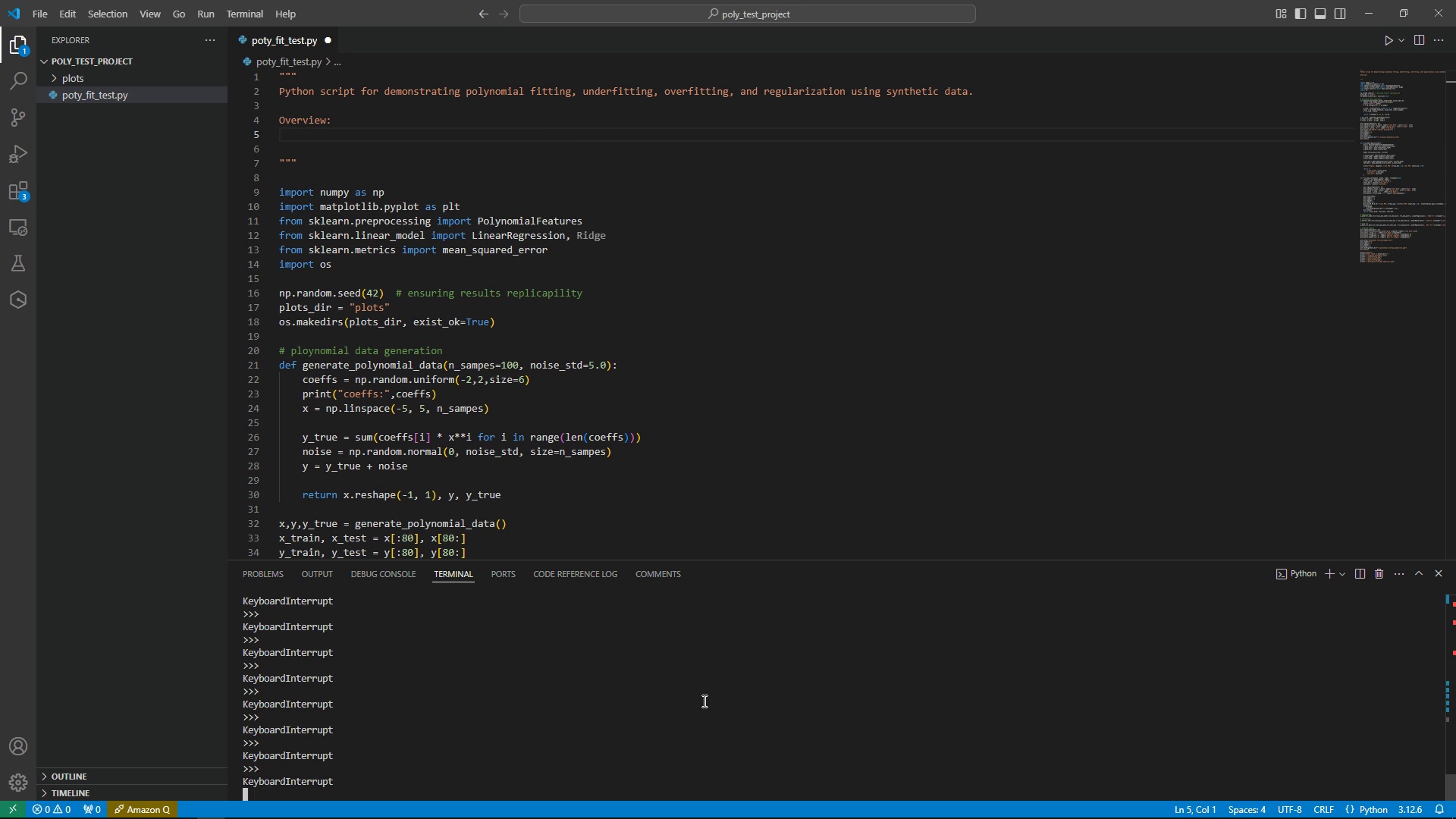 
key(Control+C)
 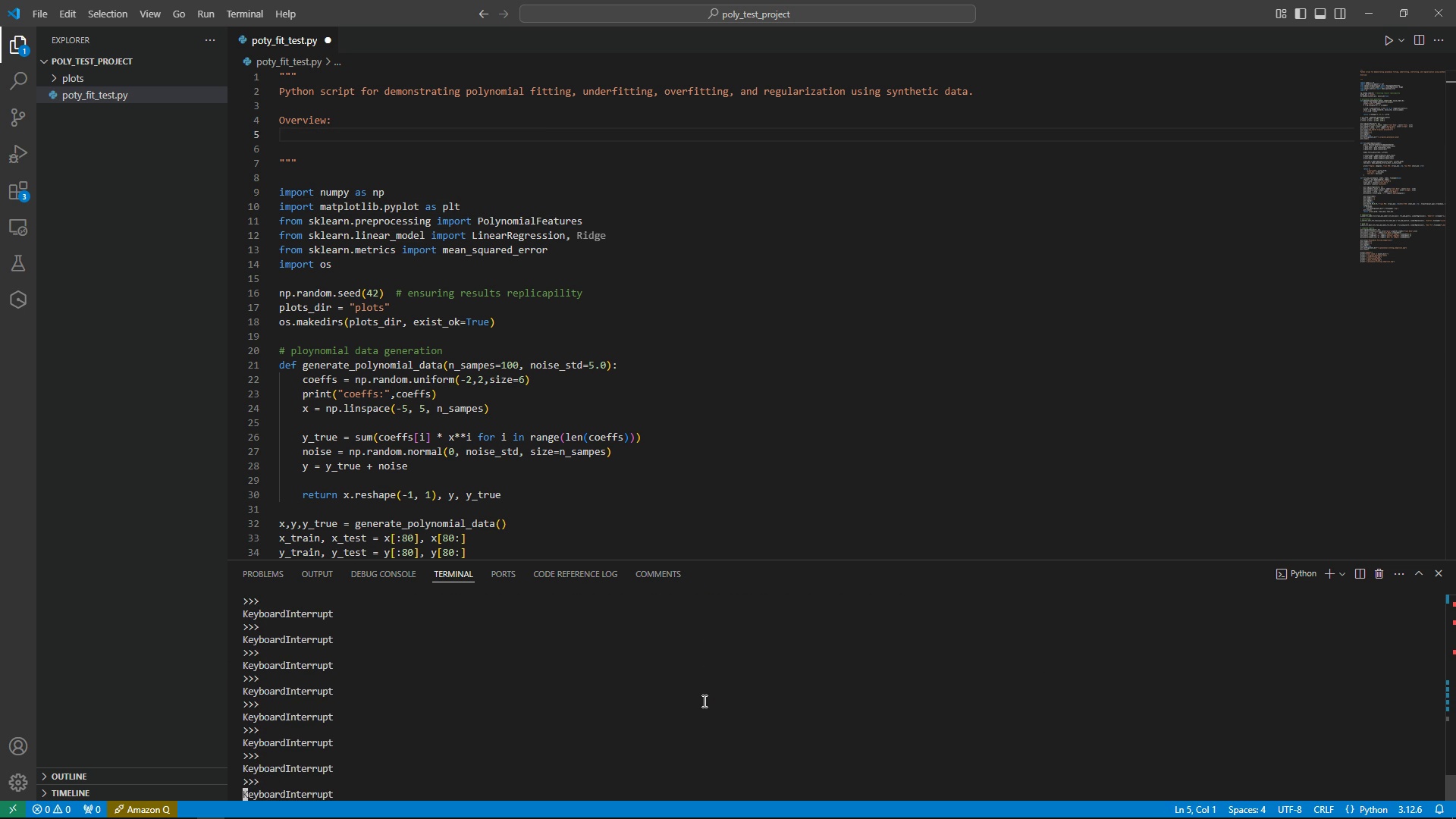 
key(Control+C)
 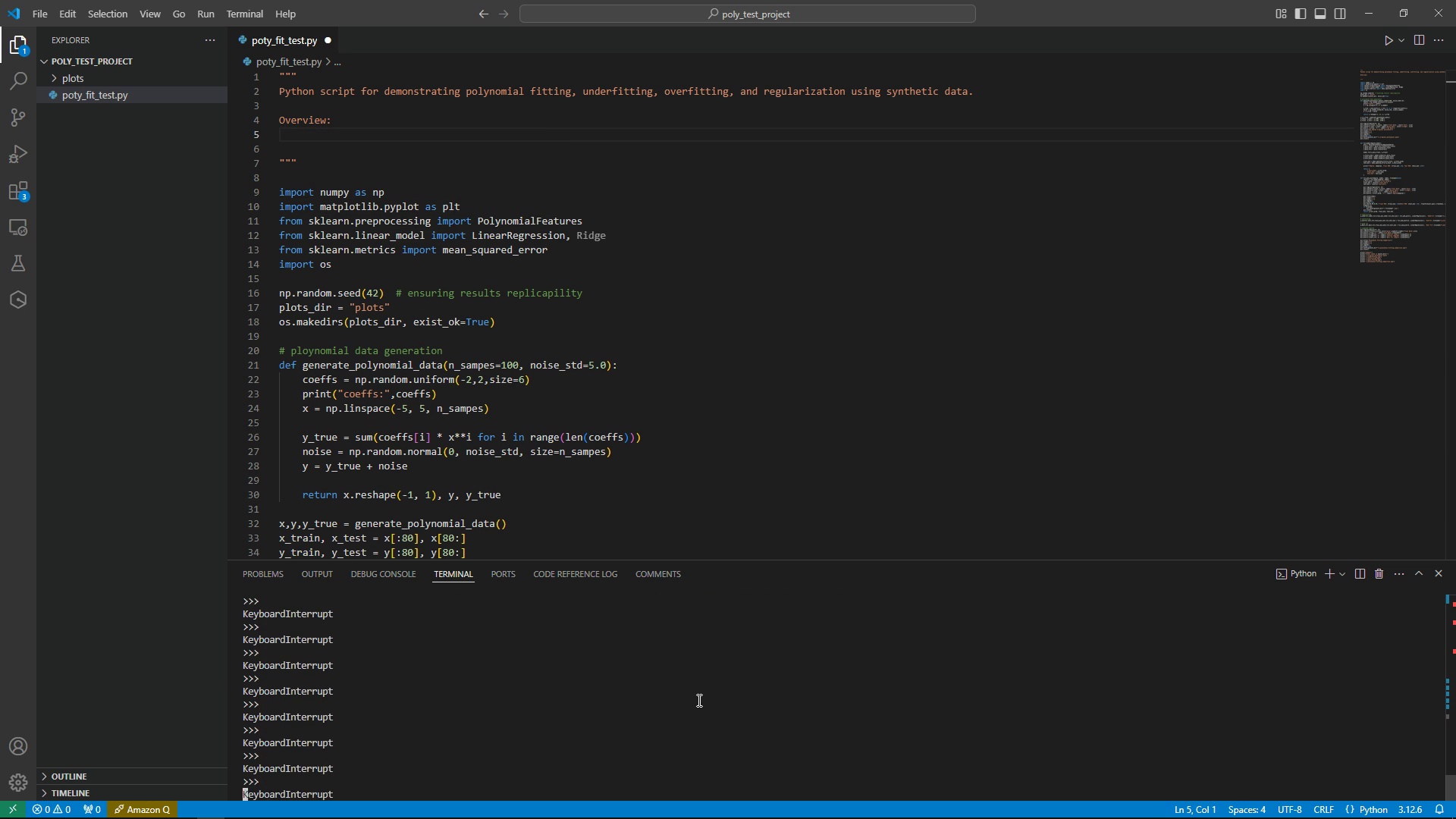 
key(Control+C)
 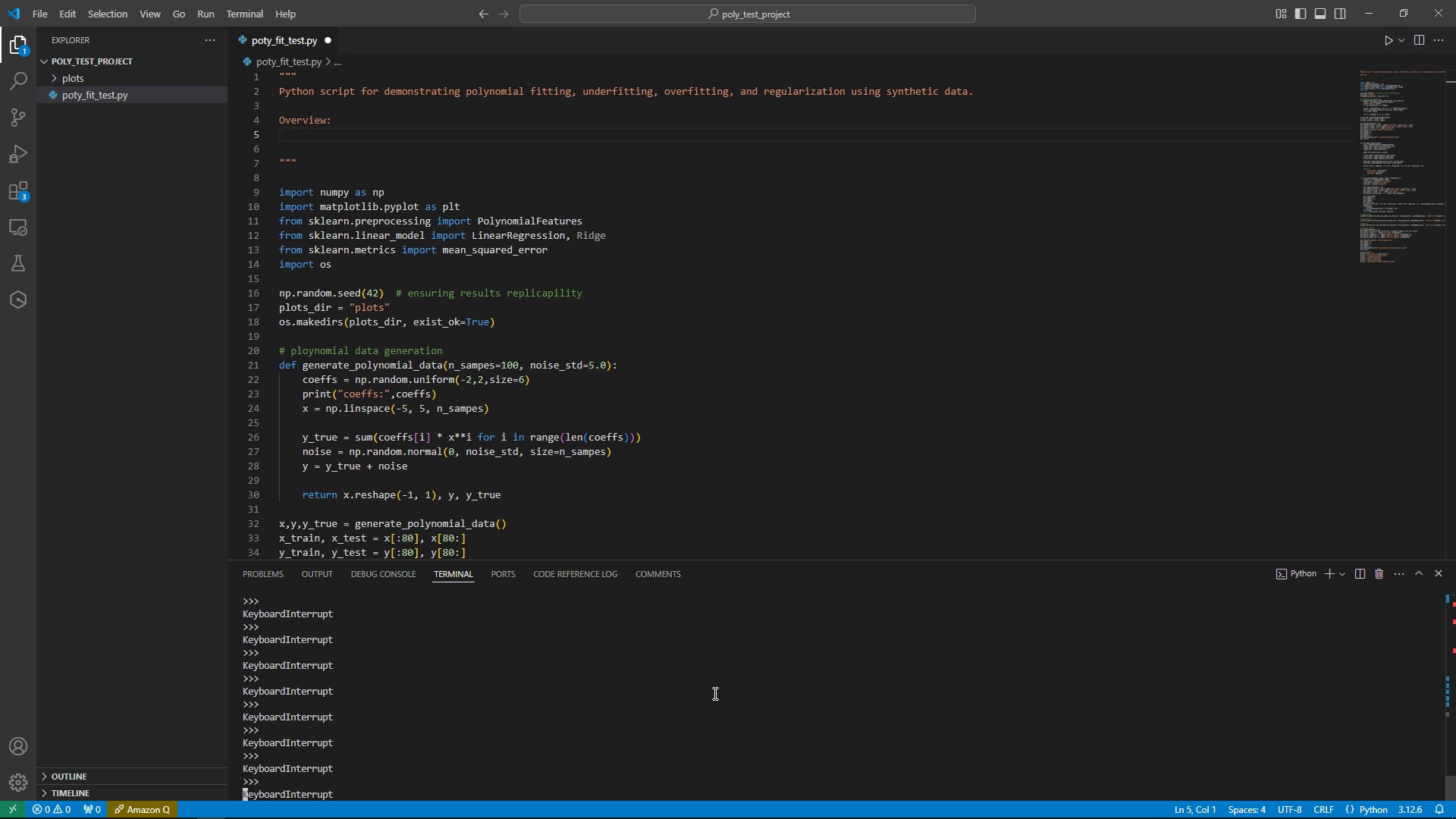 
key(Control+C)
 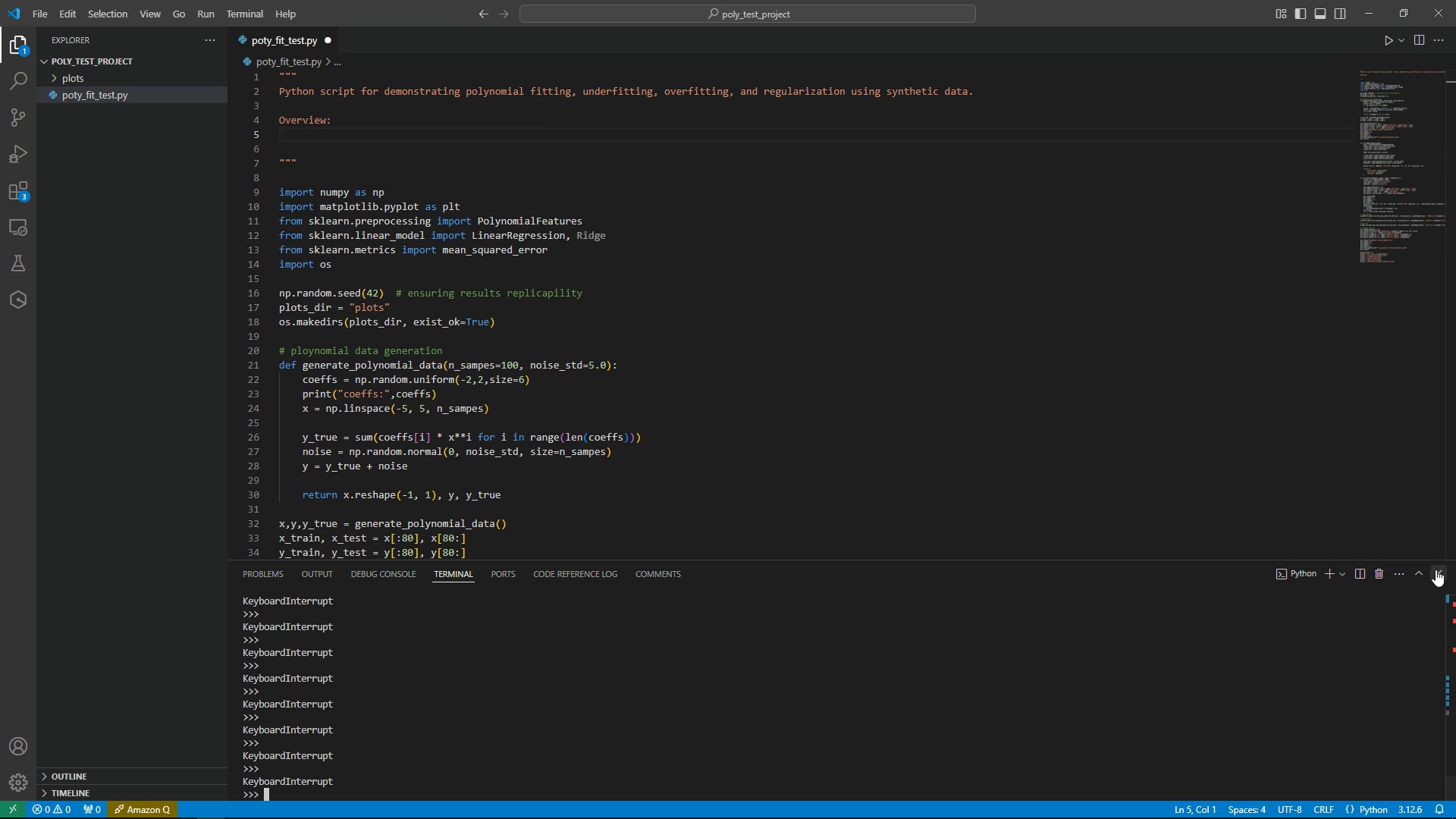 
left_click([1436, 570])
 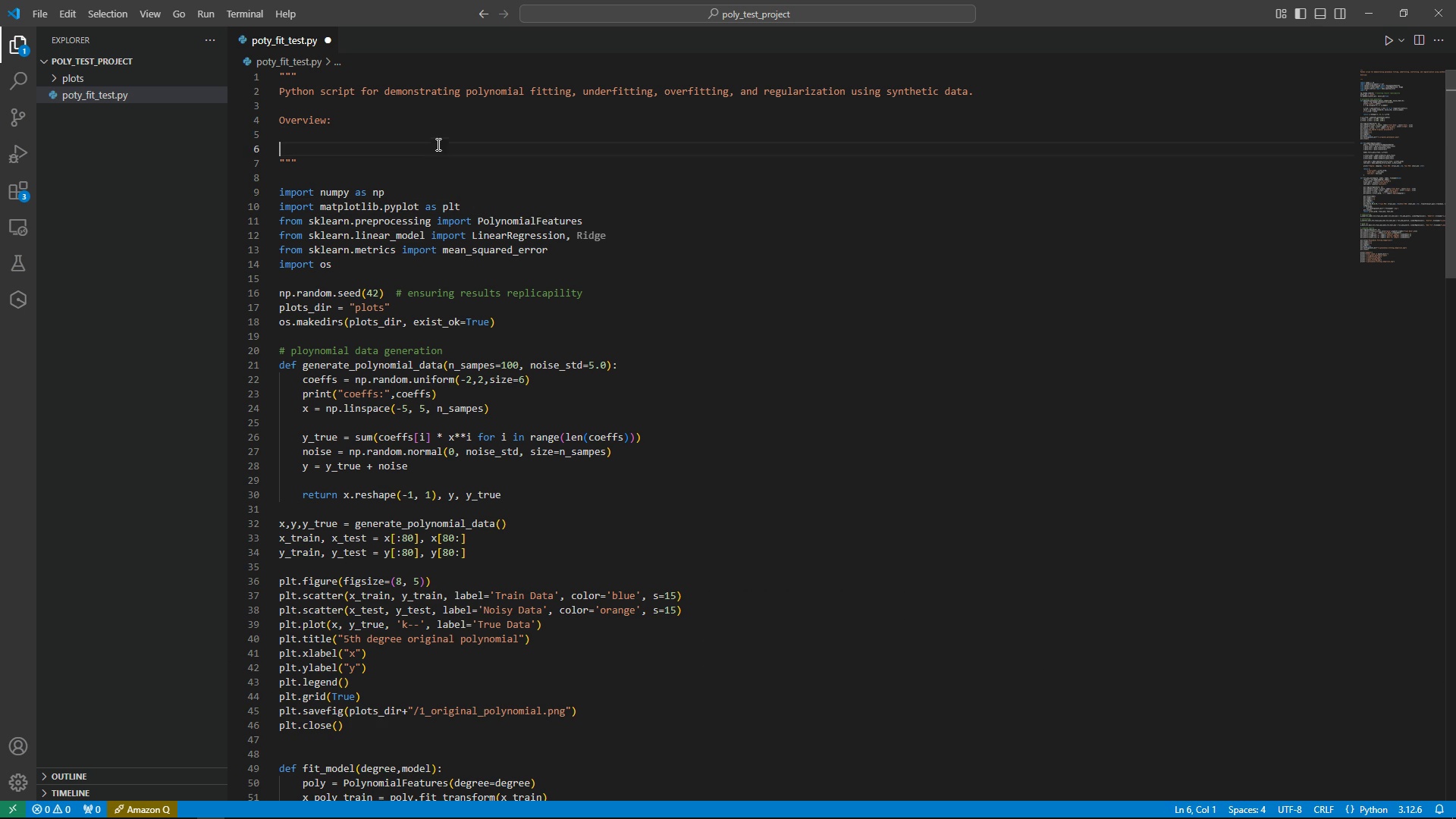 
double_click([438, 140])
 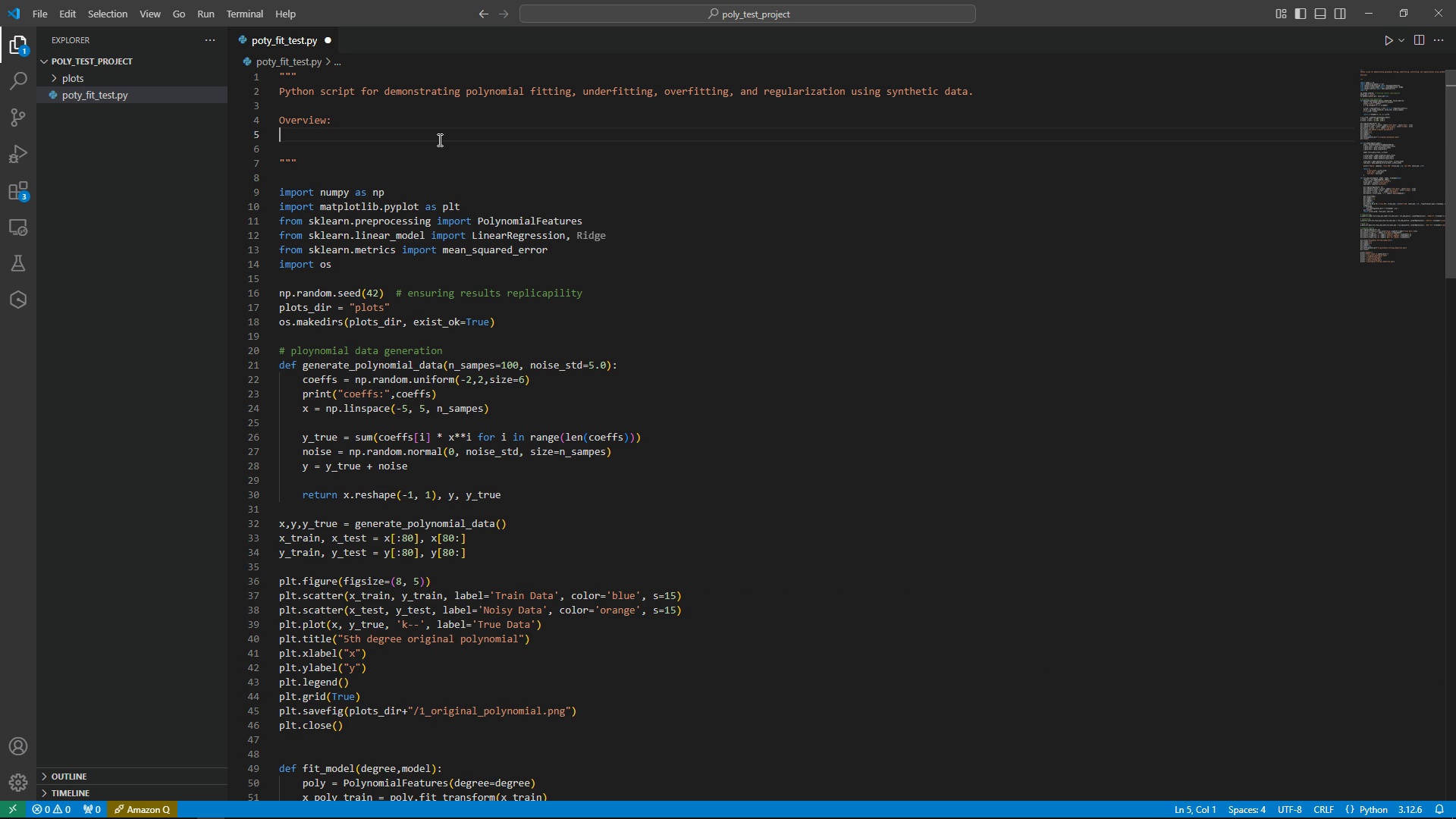 
type(This s)
 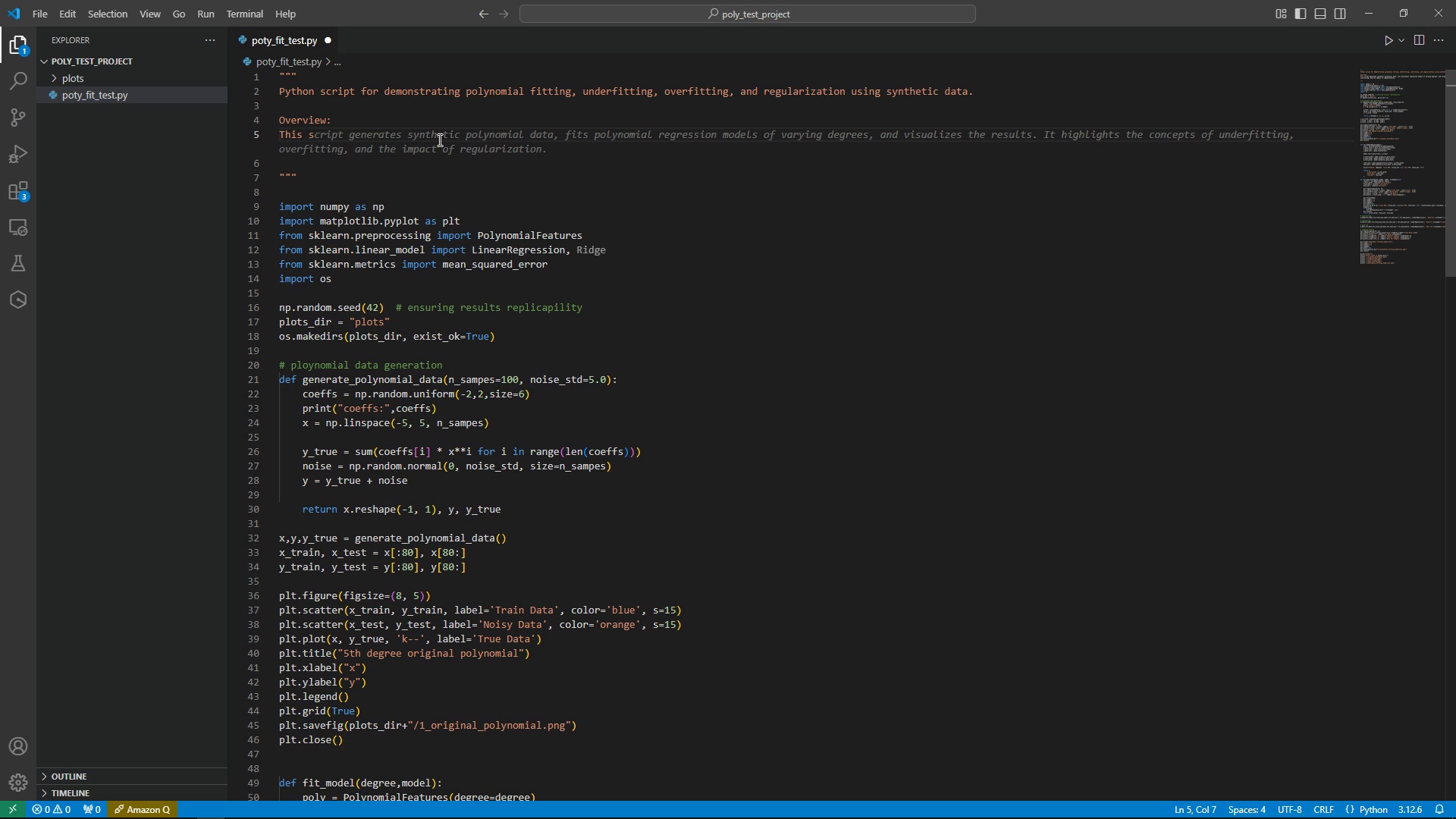 
wait(7.33)
 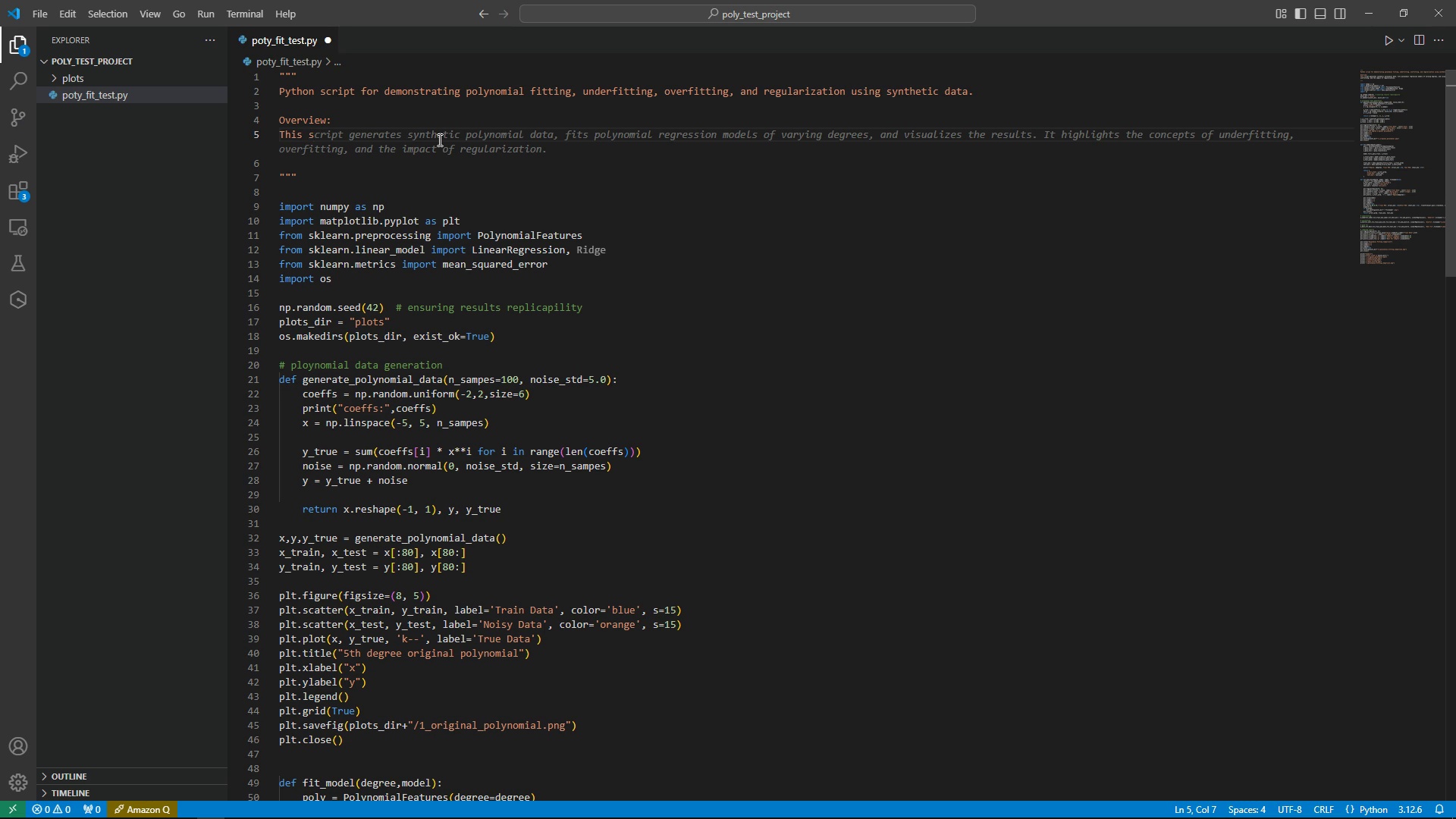 
key(Tab)
 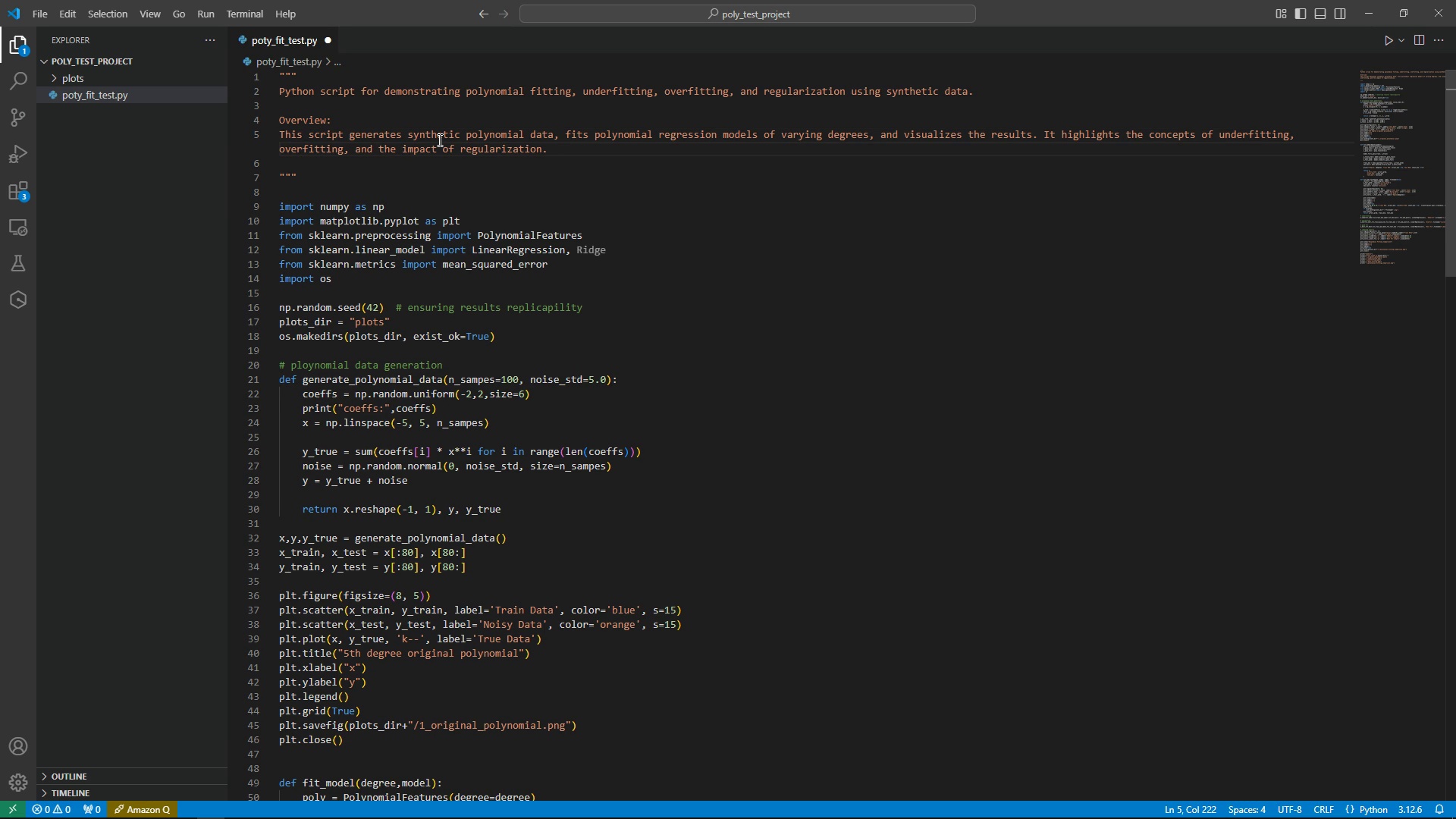 
key(Enter)
 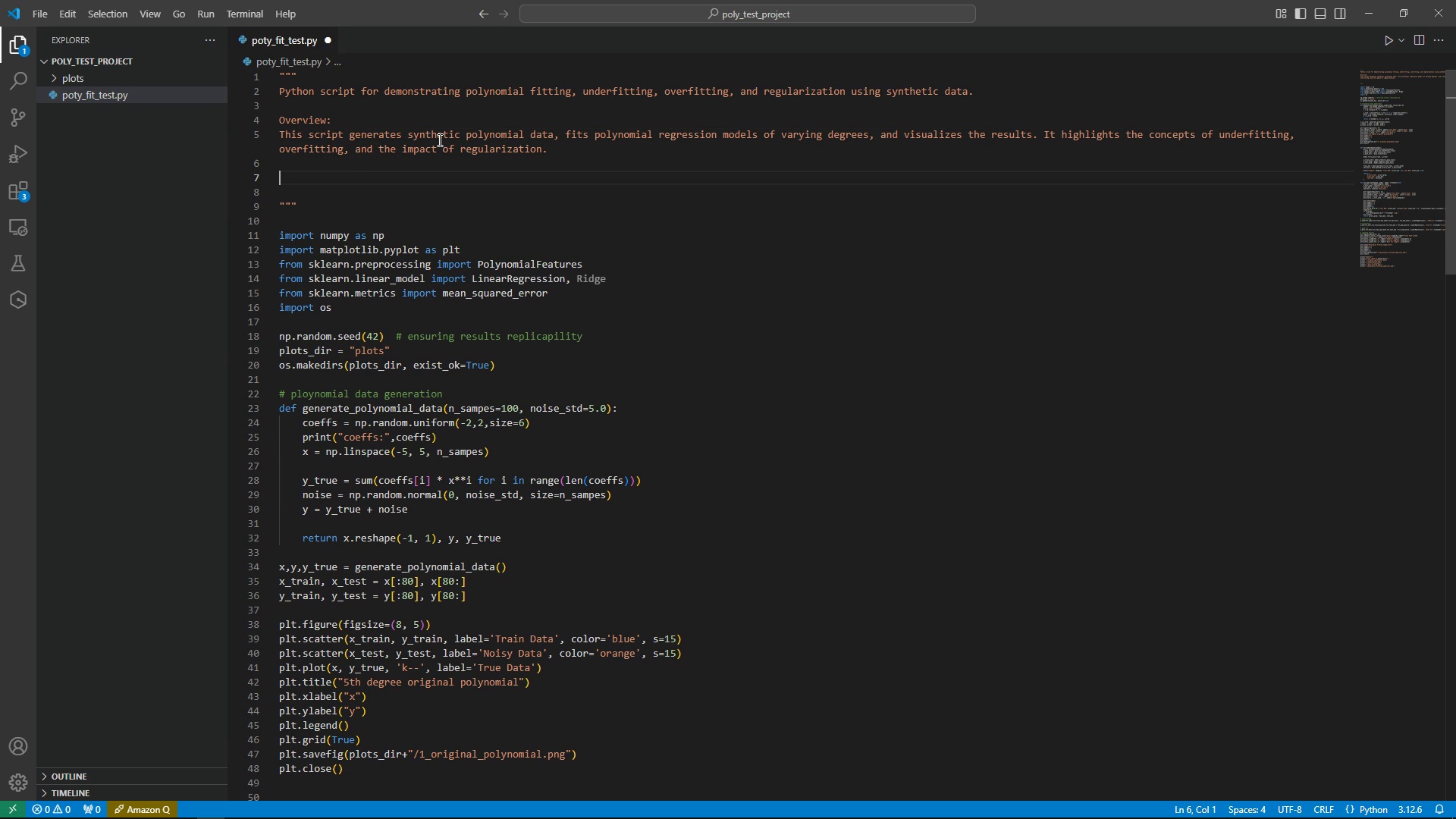 
key(Enter)
 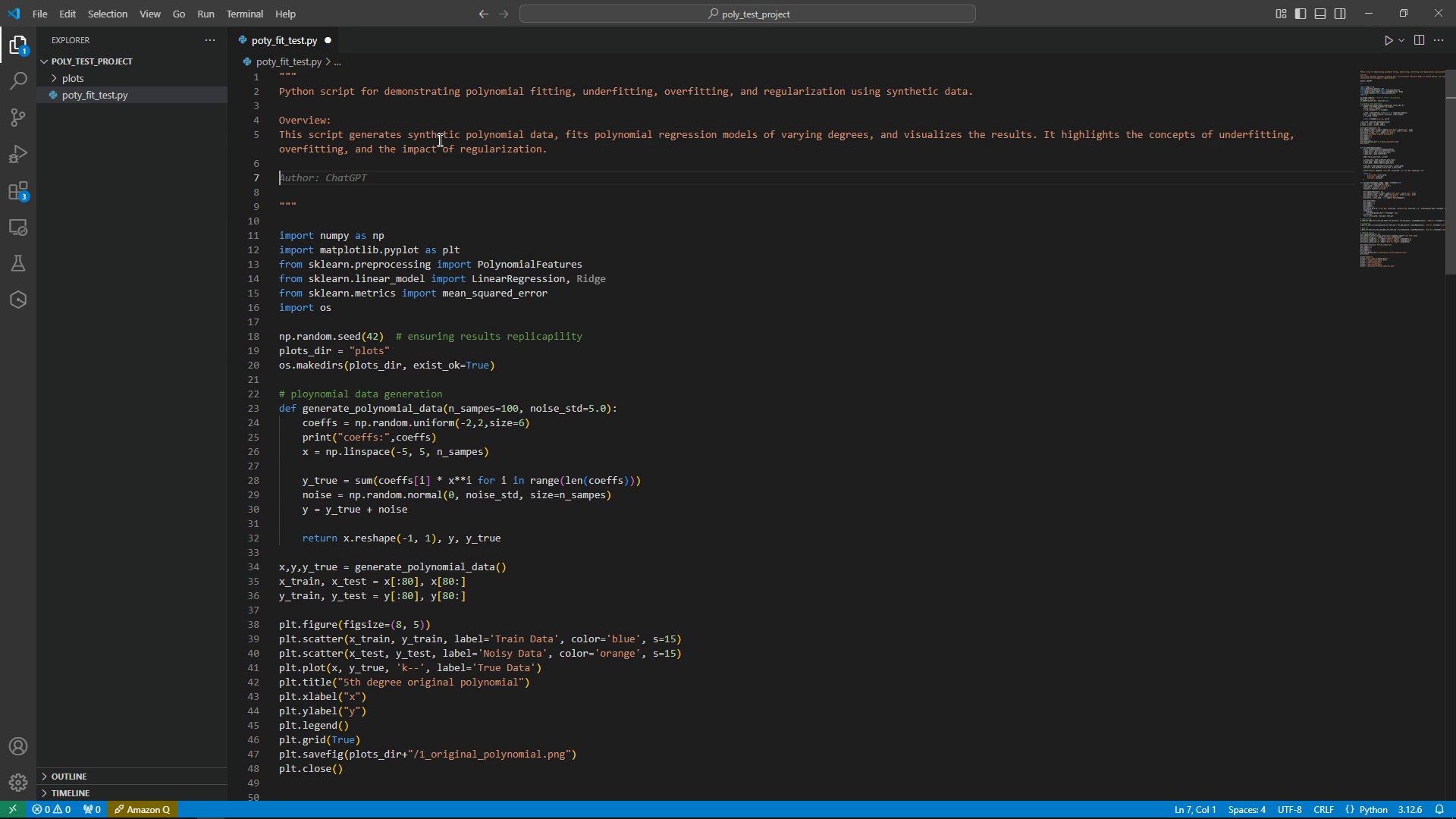 
wait(5.56)
 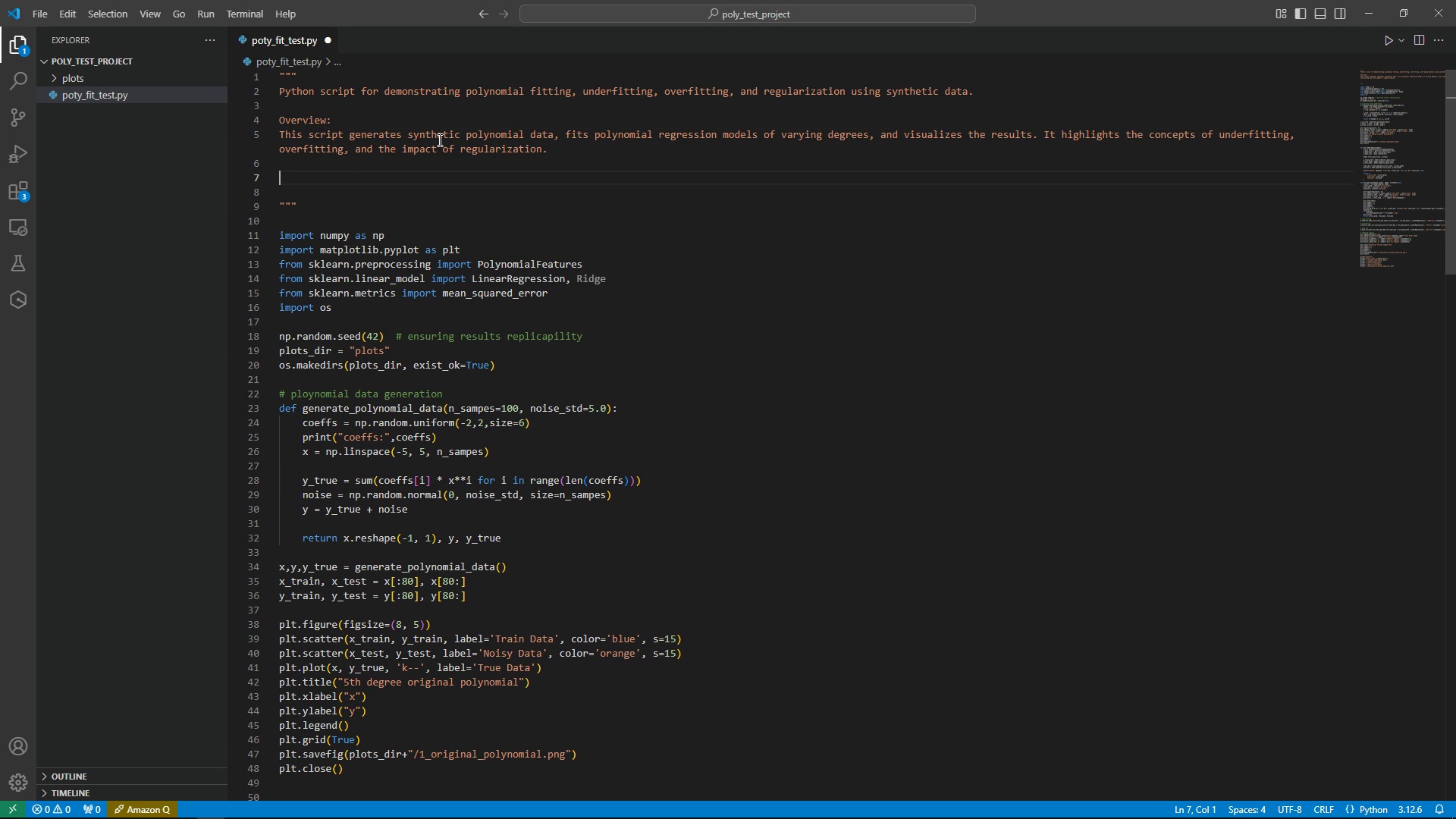 
type(The script )
 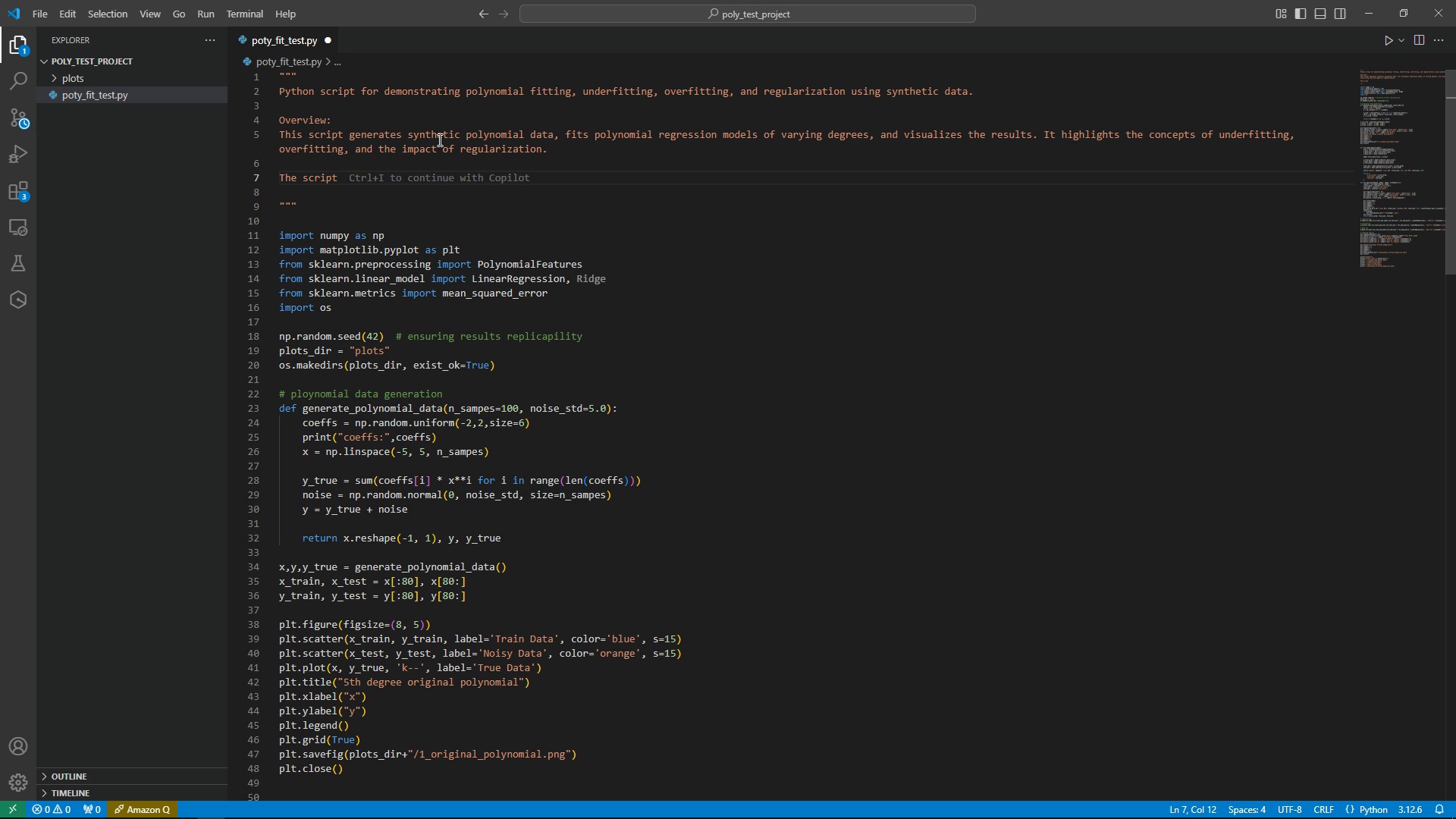 
key(Tab)
 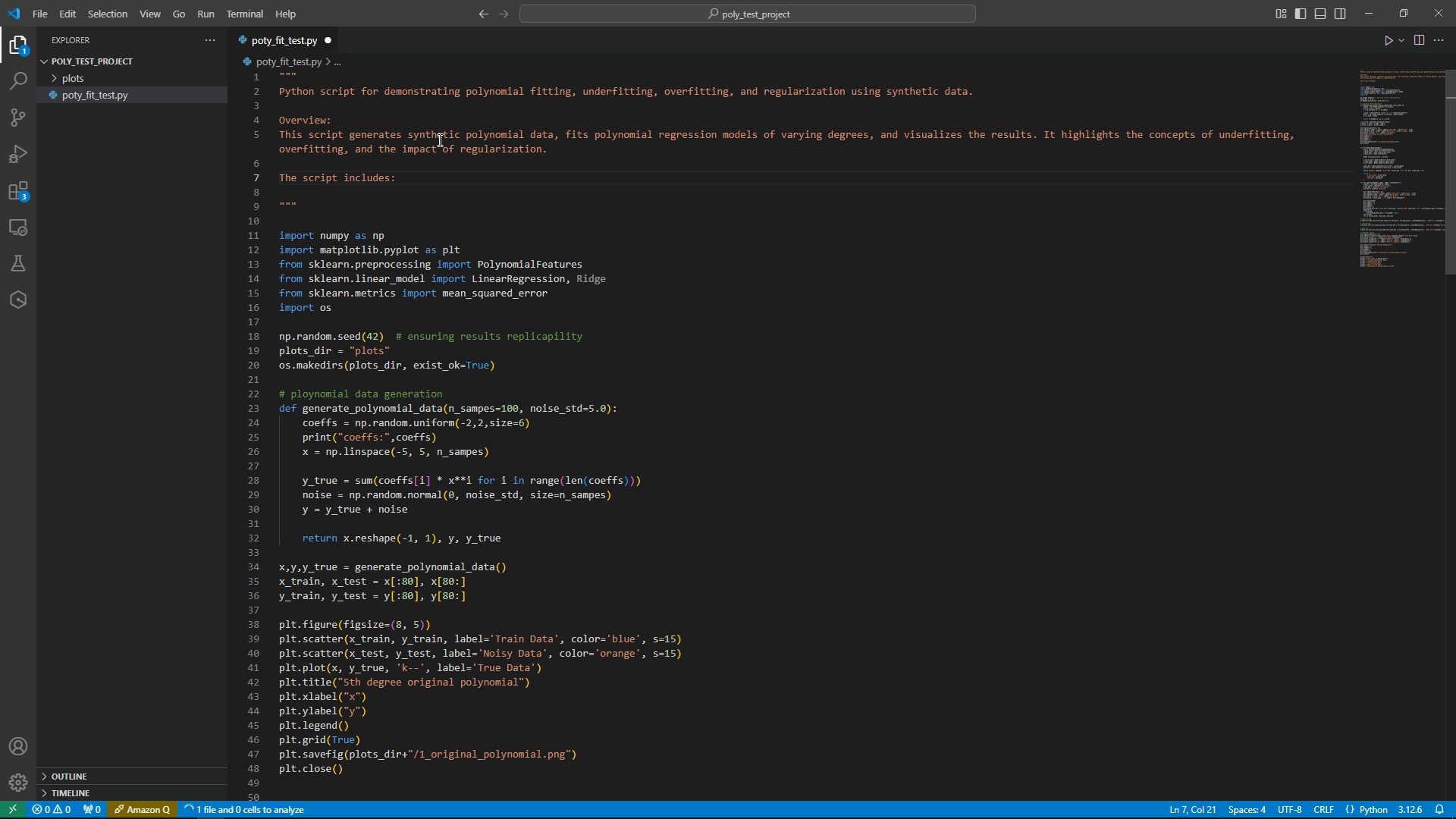 
key(ArrowLeft)
 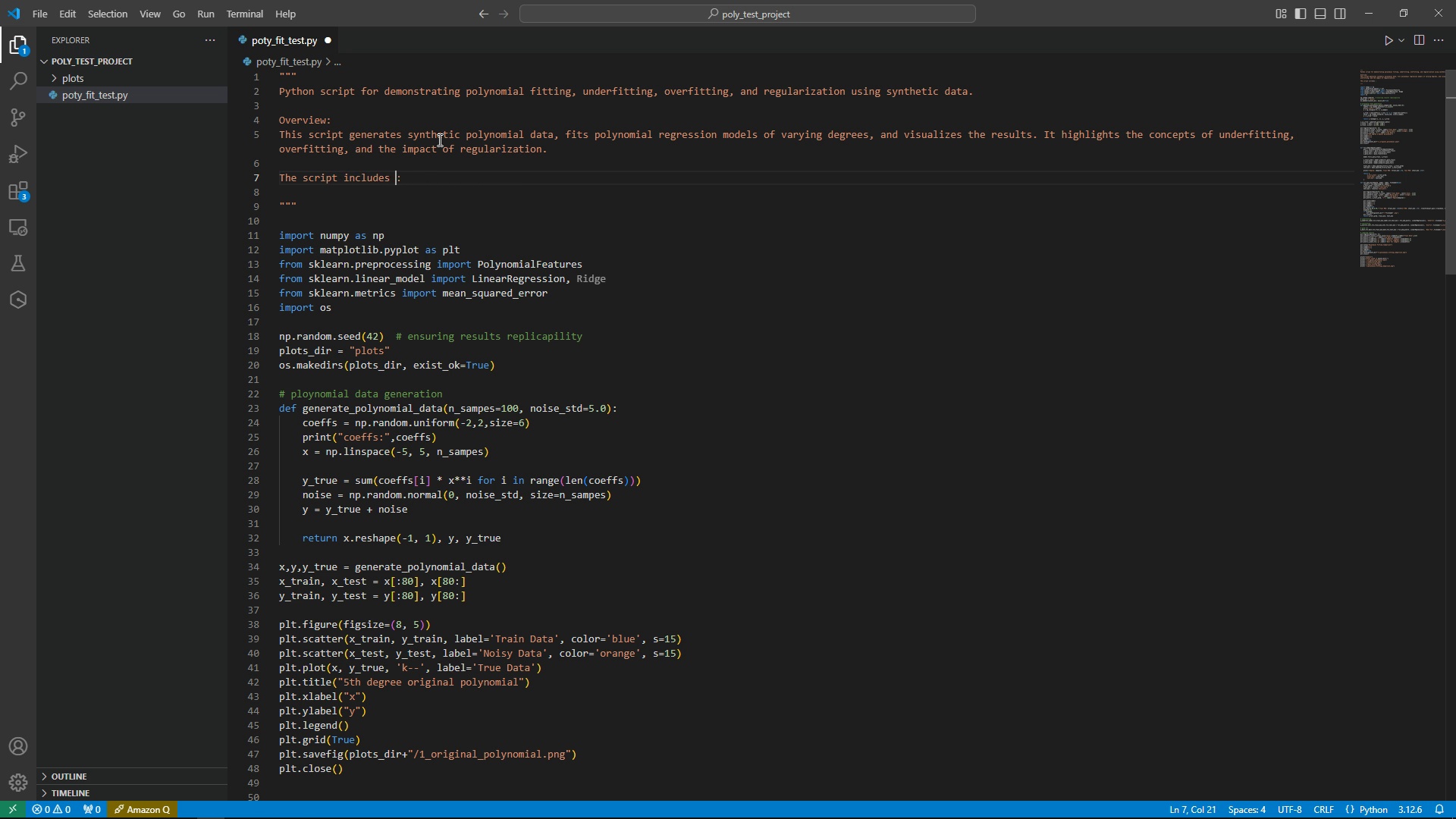 
type( 5 parts[End])
 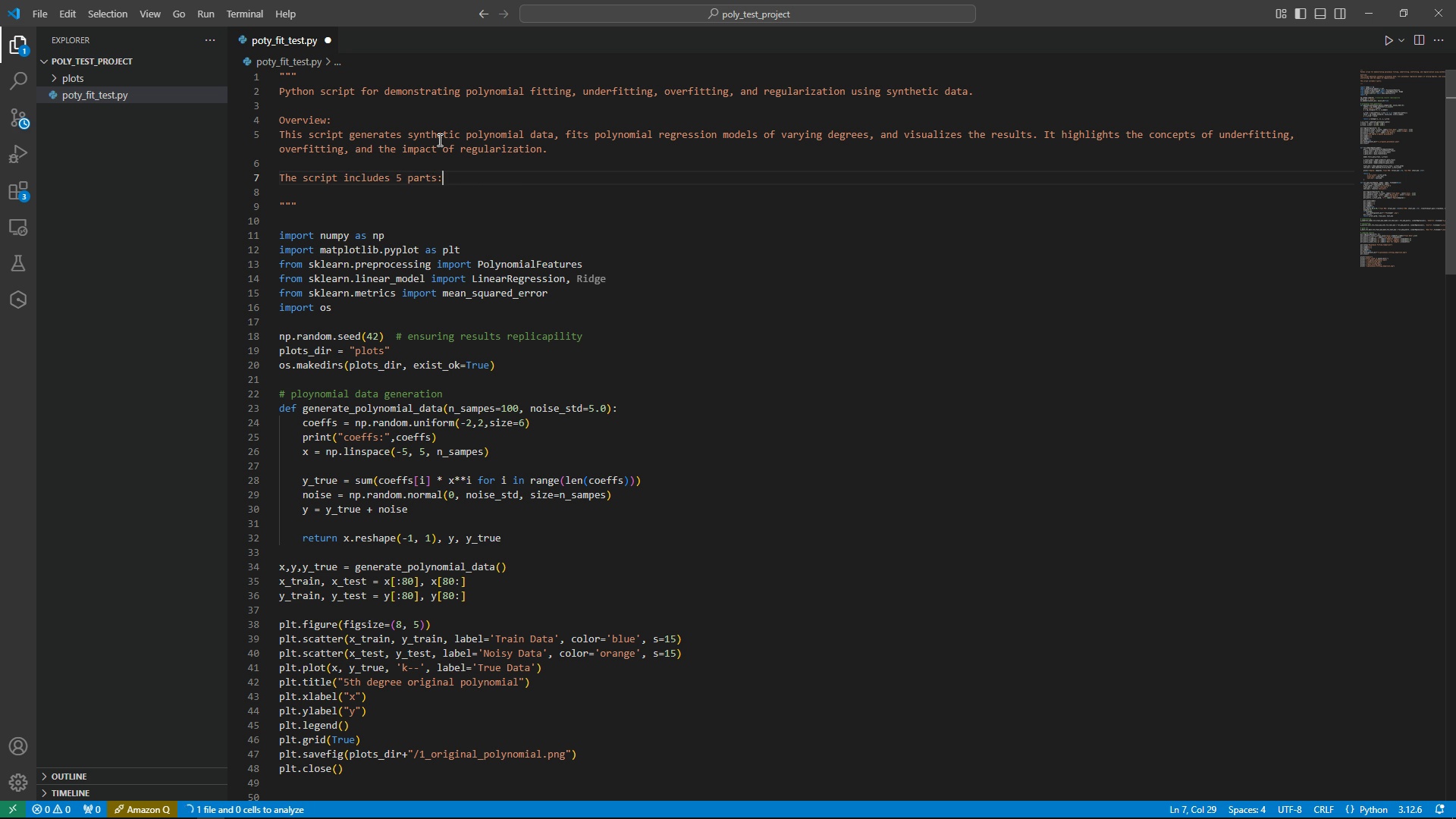 
key(Enter)
 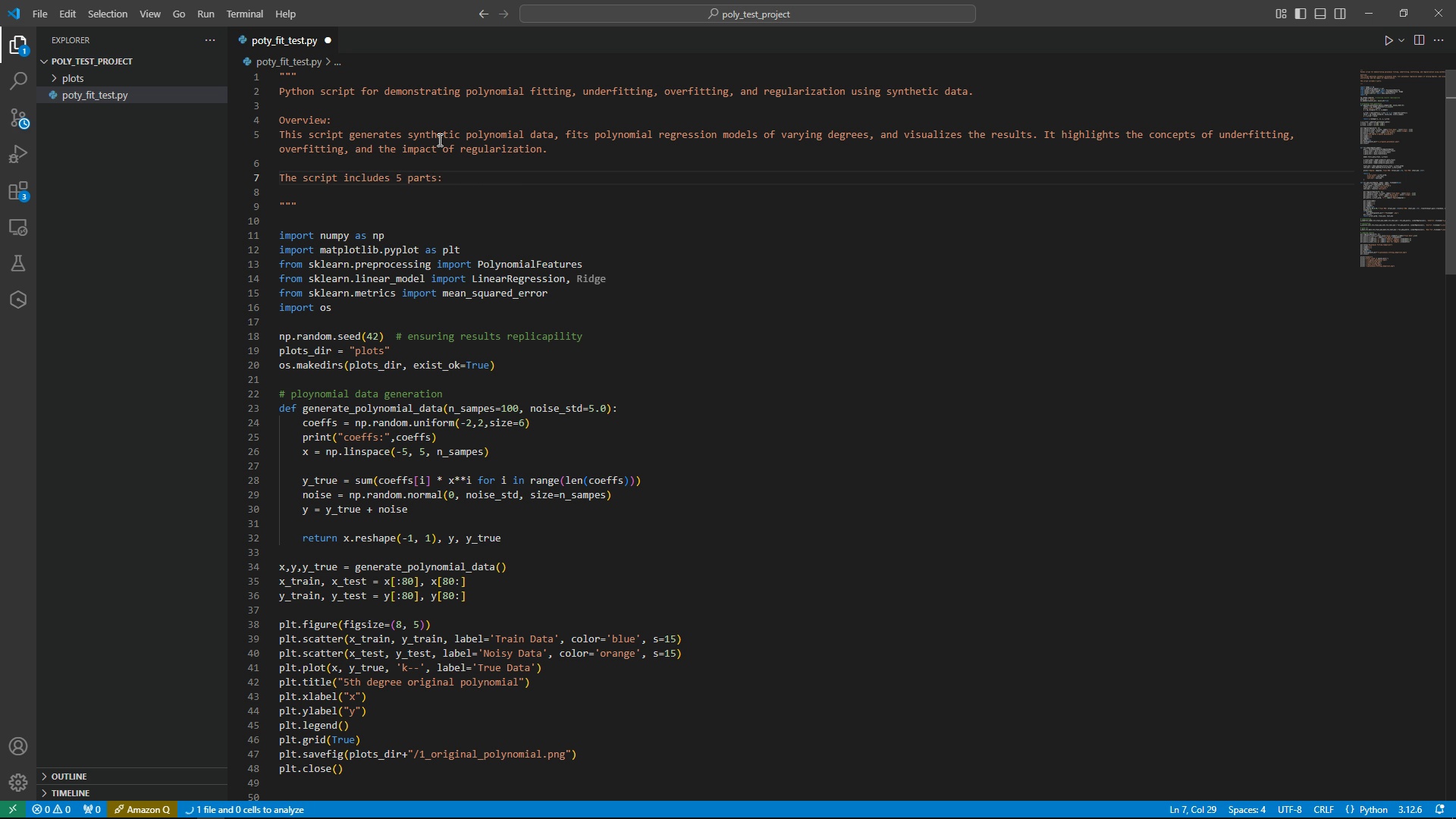 
key(Enter)
 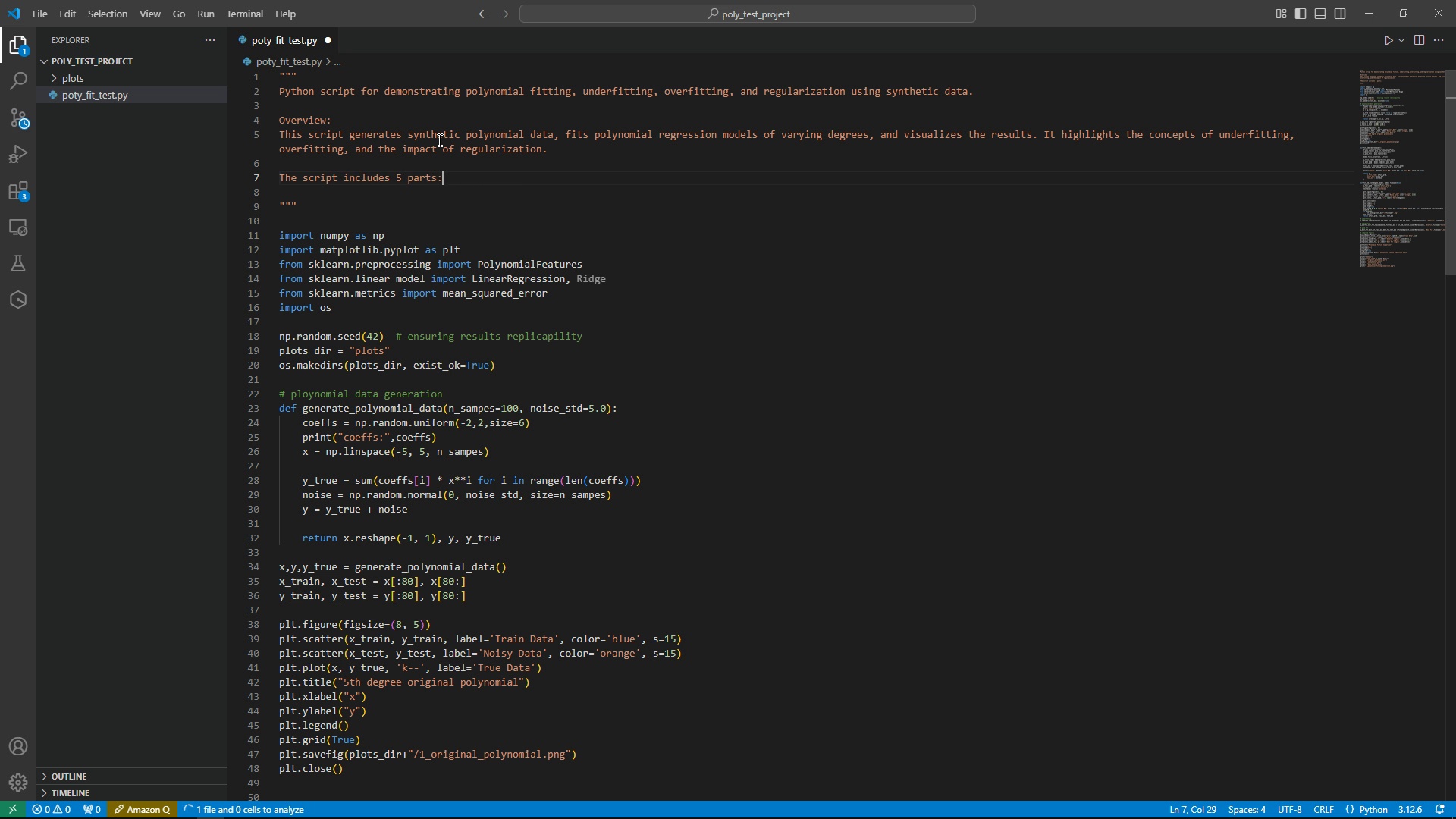 
key(Enter)
 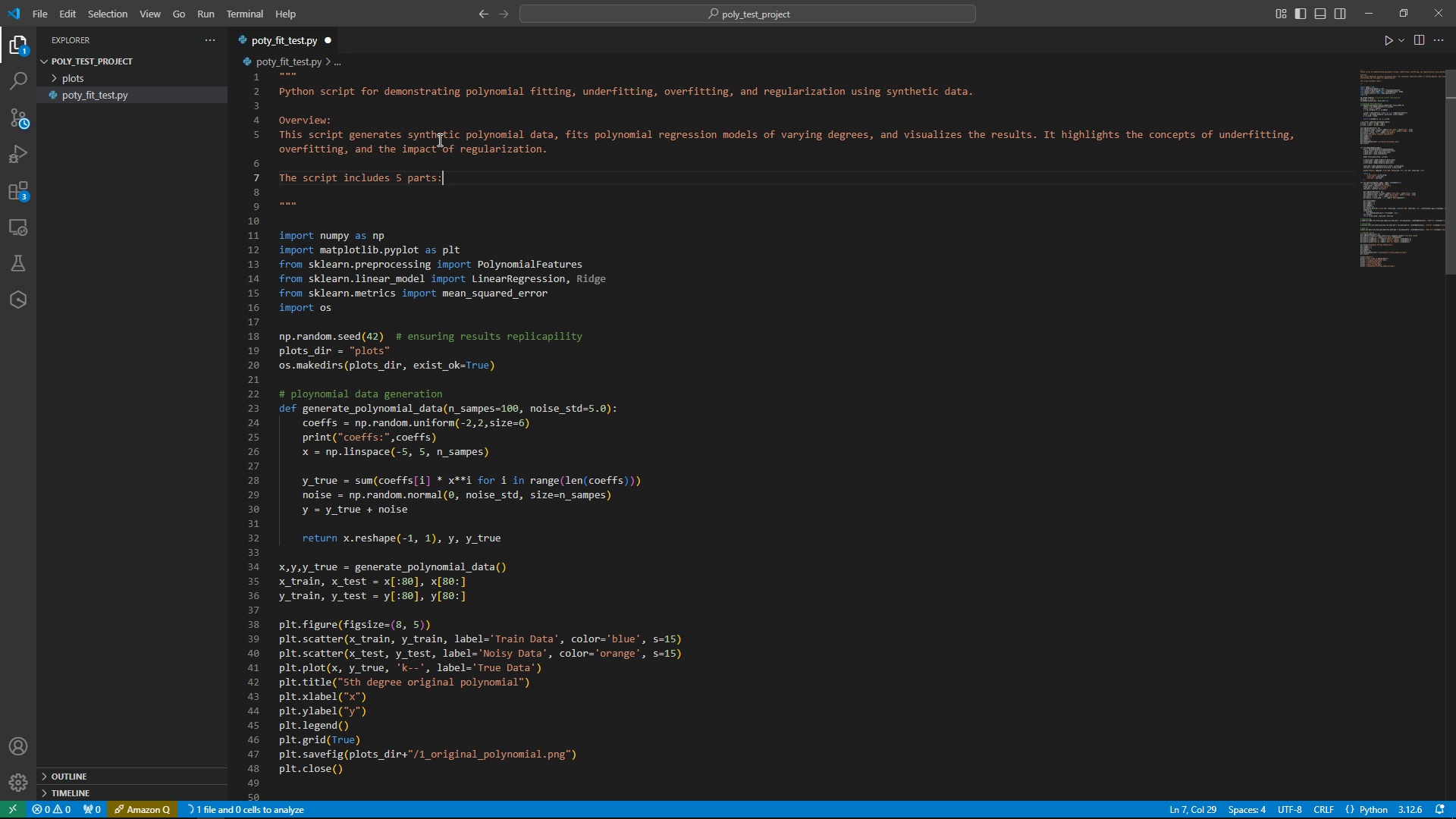 
key(Enter)
 